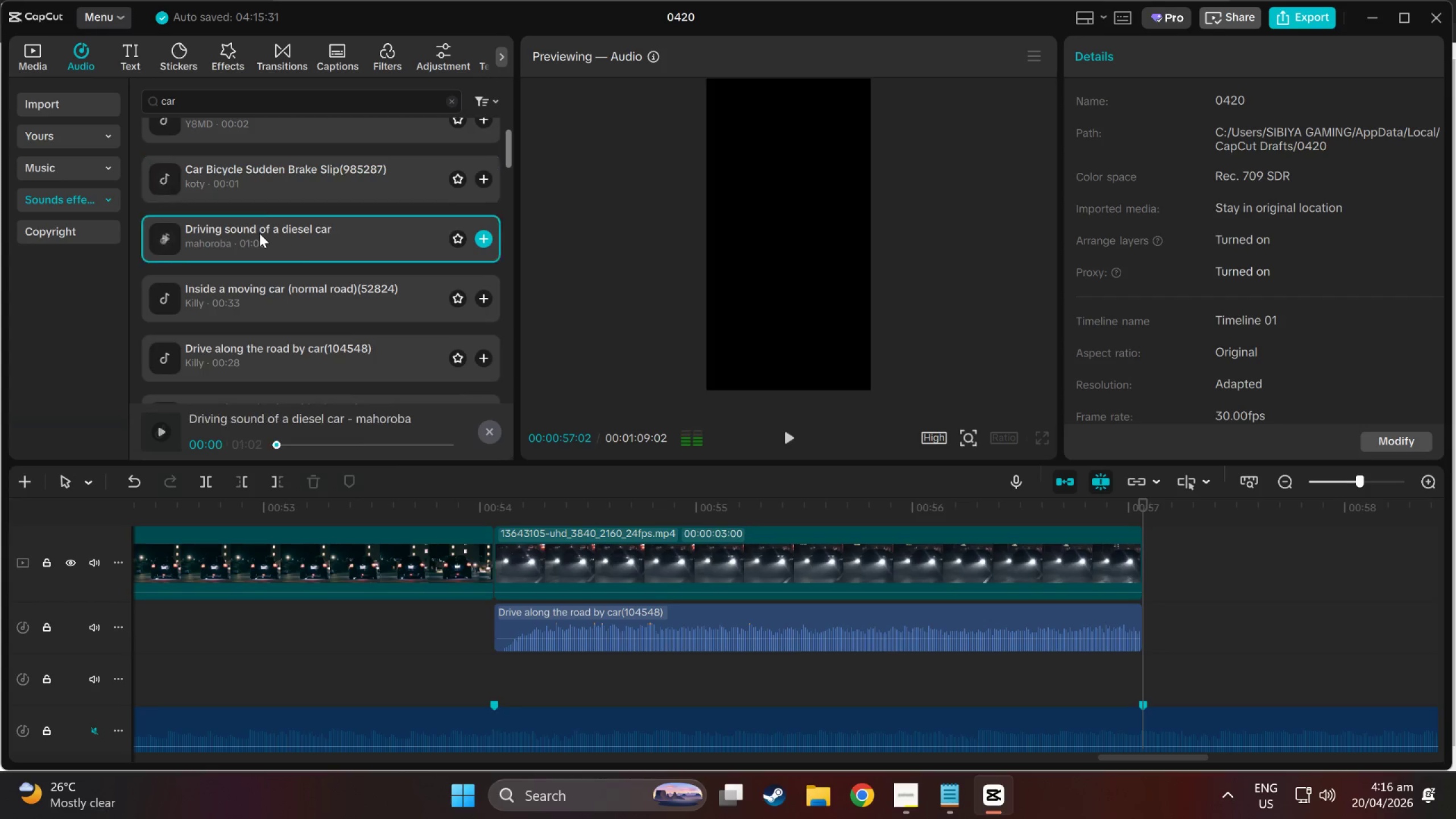 
scroll: coordinate [259, 233], scroll_direction: down, amount: 1.0
 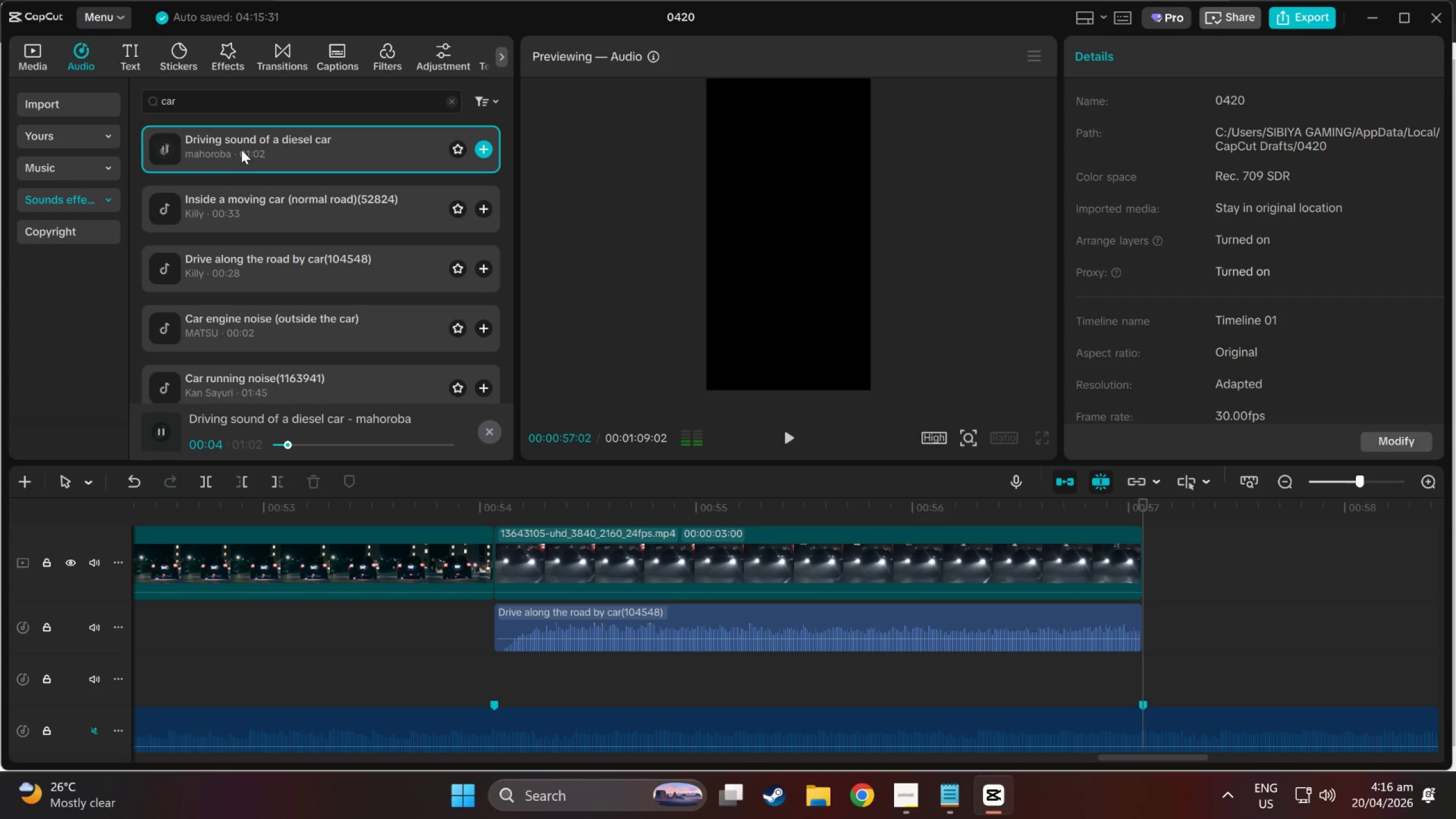 
left_click([515, 508])
 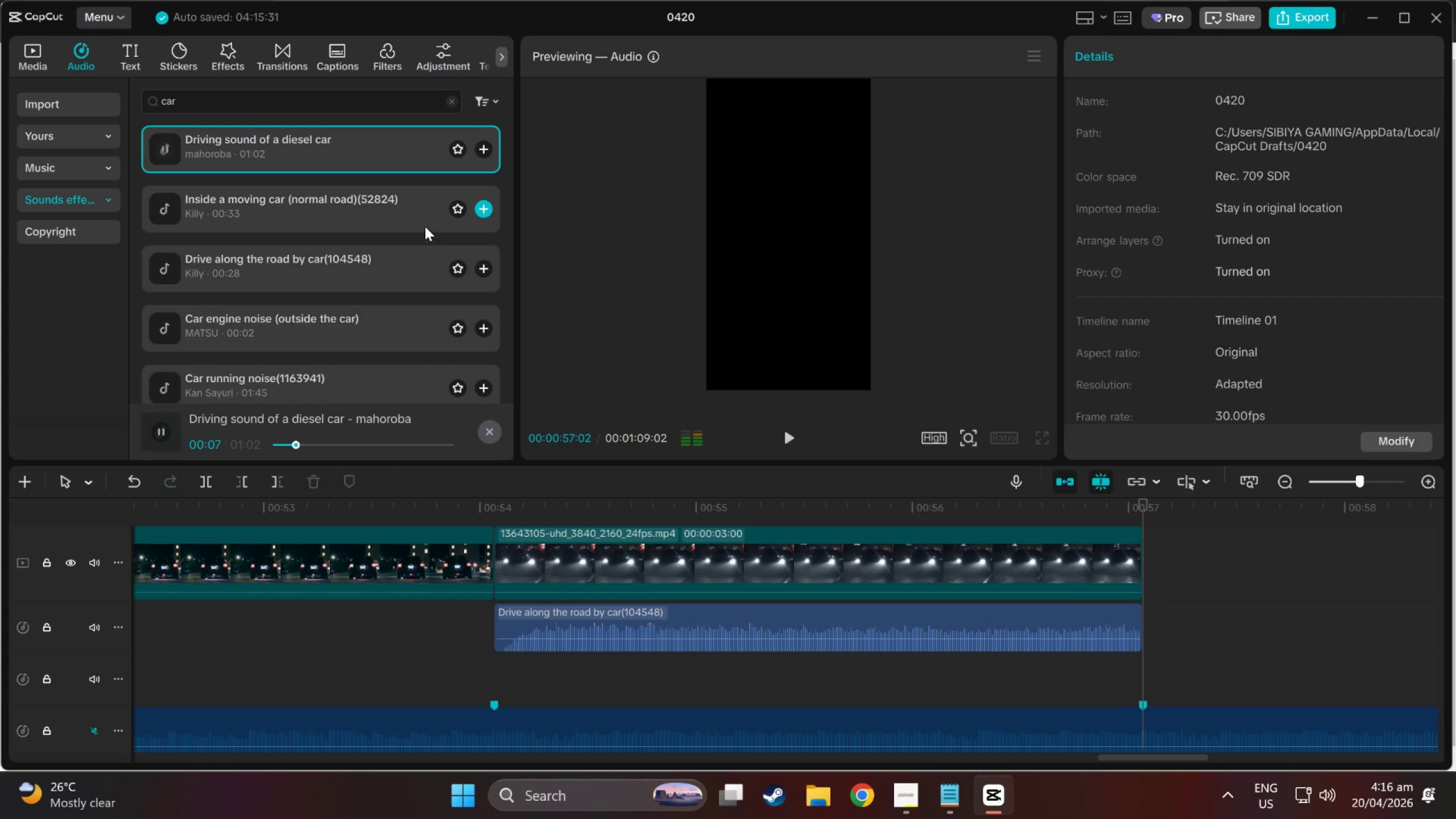 
left_click_drag(start_coordinate=[341, 153], to_coordinate=[496, 685])
 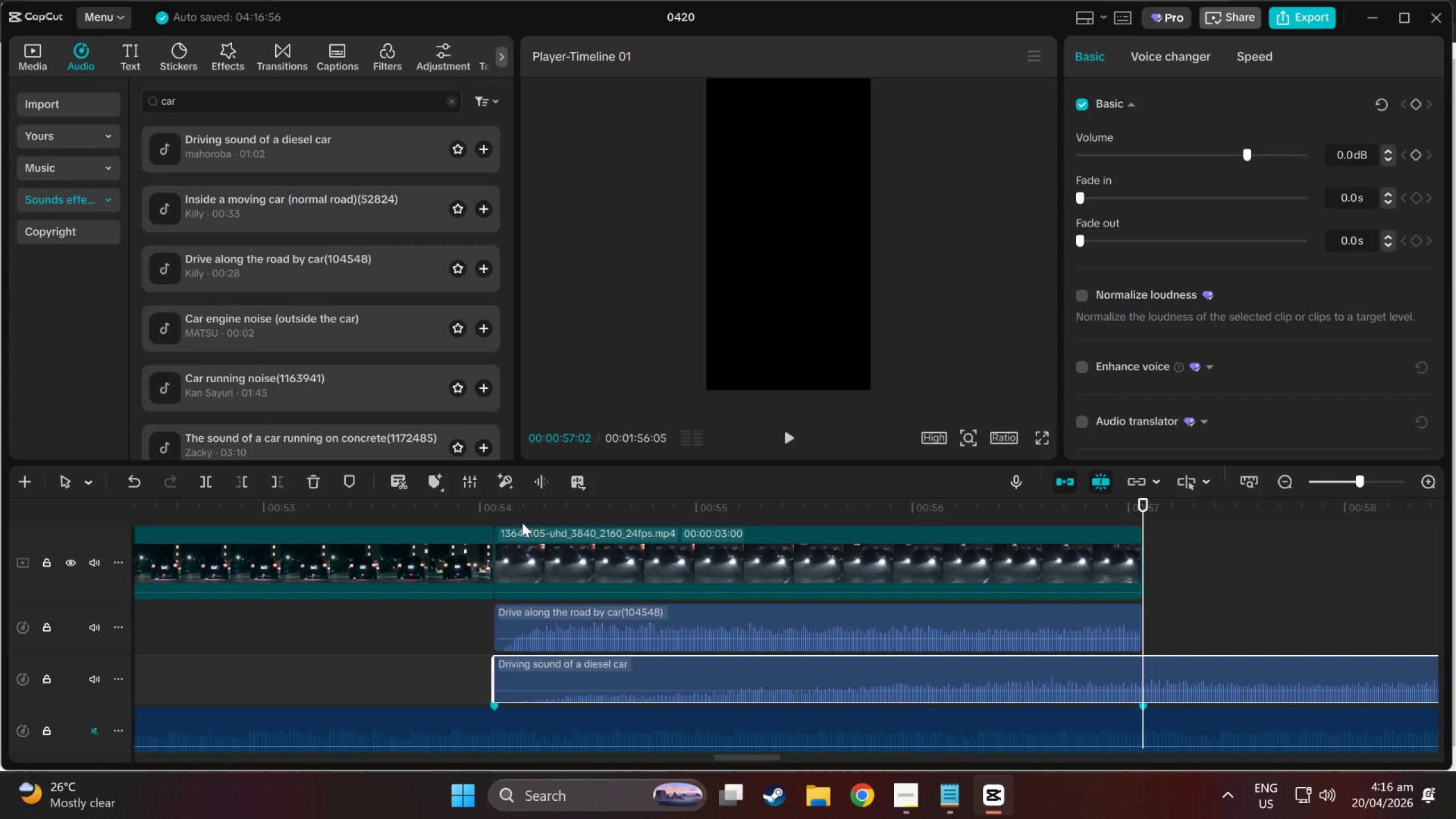 
left_click([516, 512])
 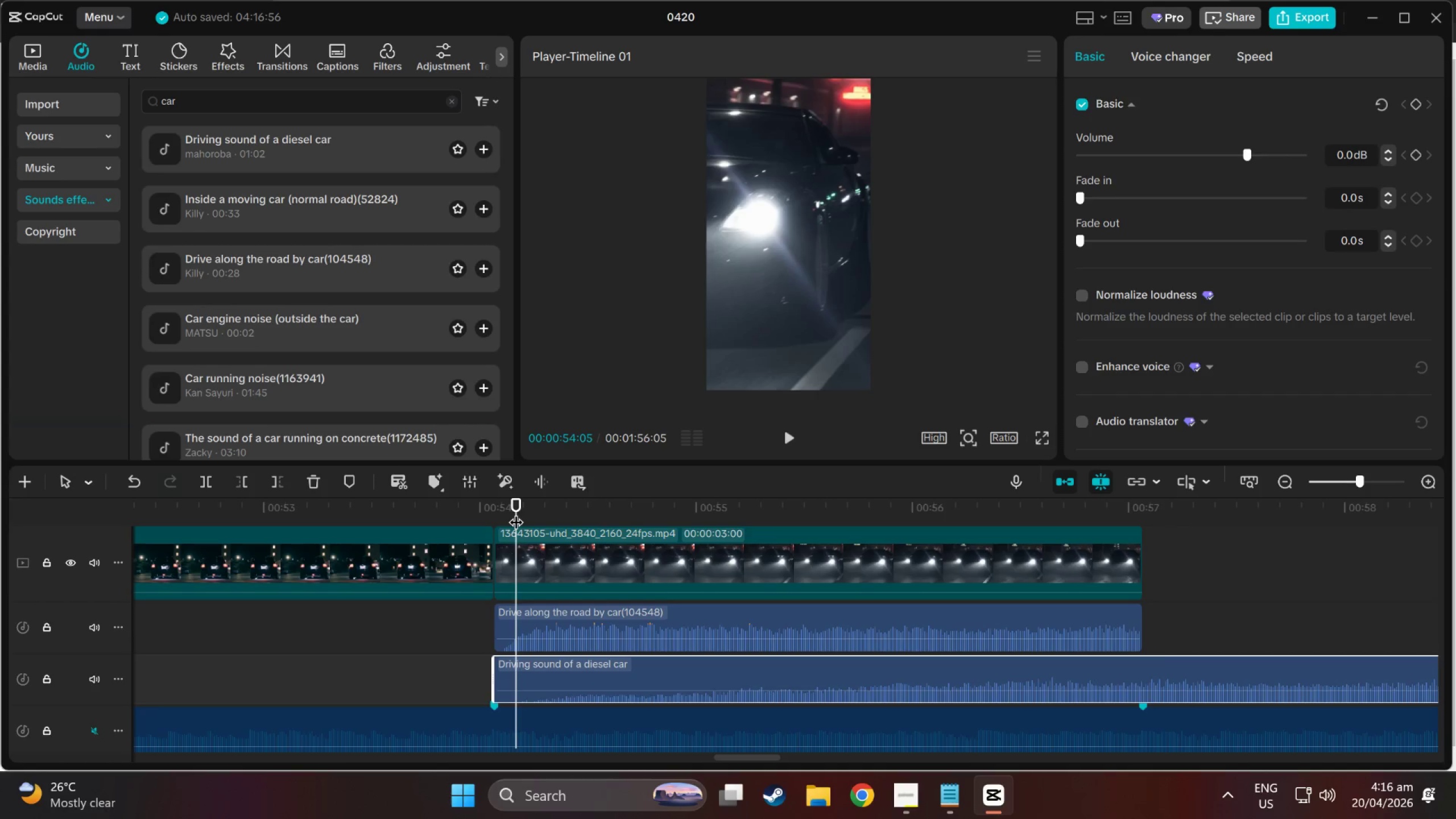 
key(Space)
 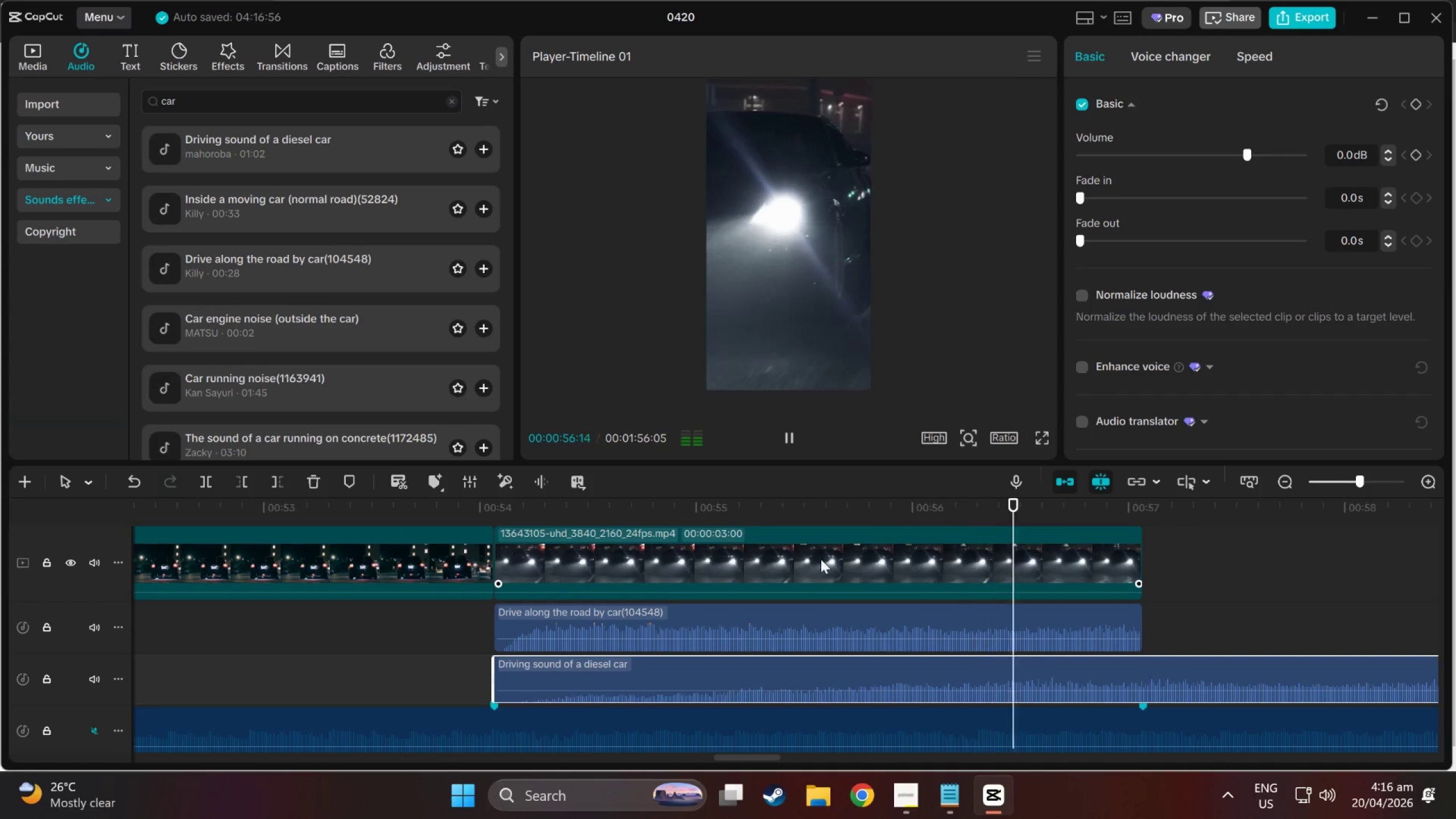 
key(Space)
 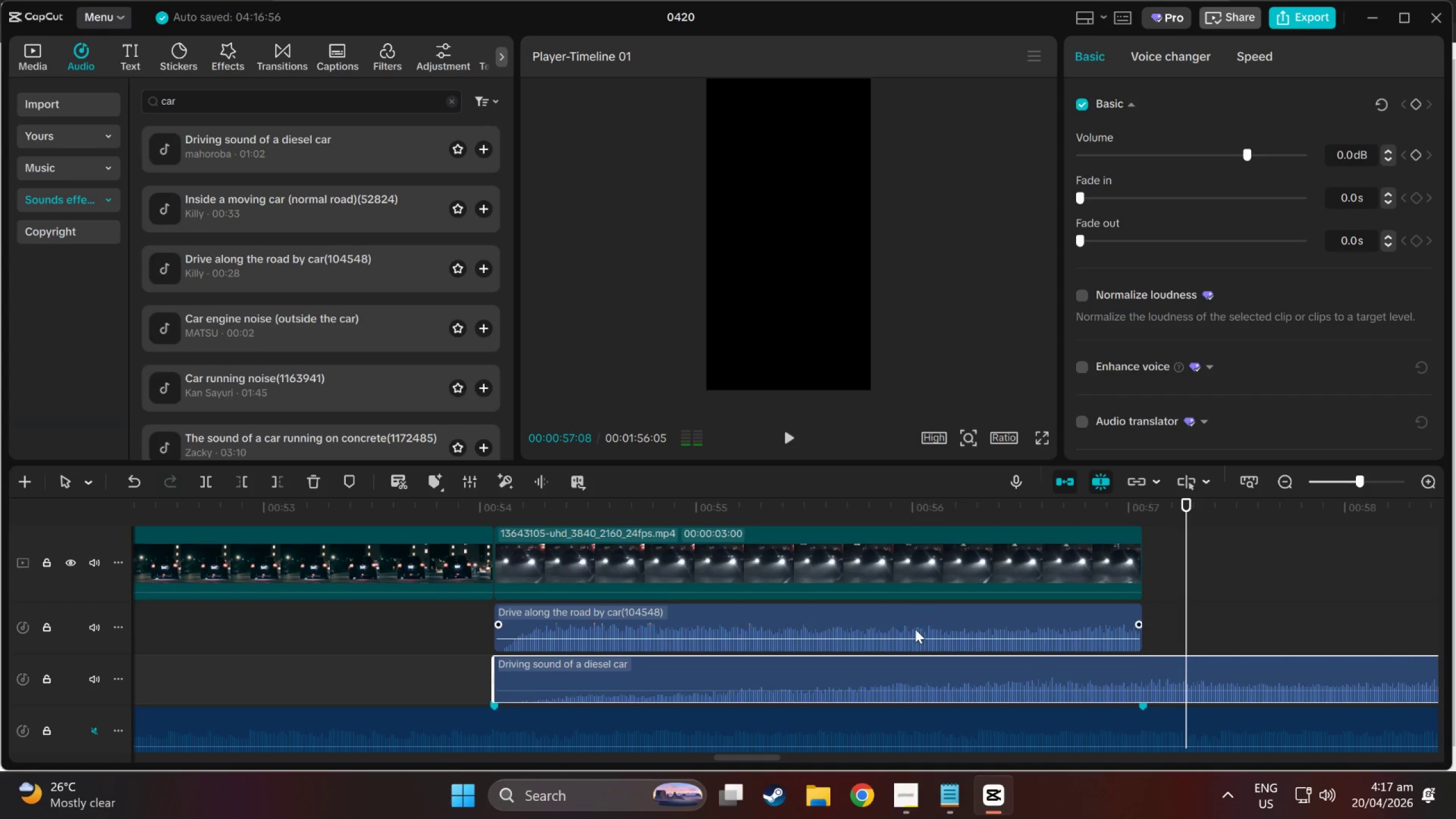 
left_click([909, 628])
 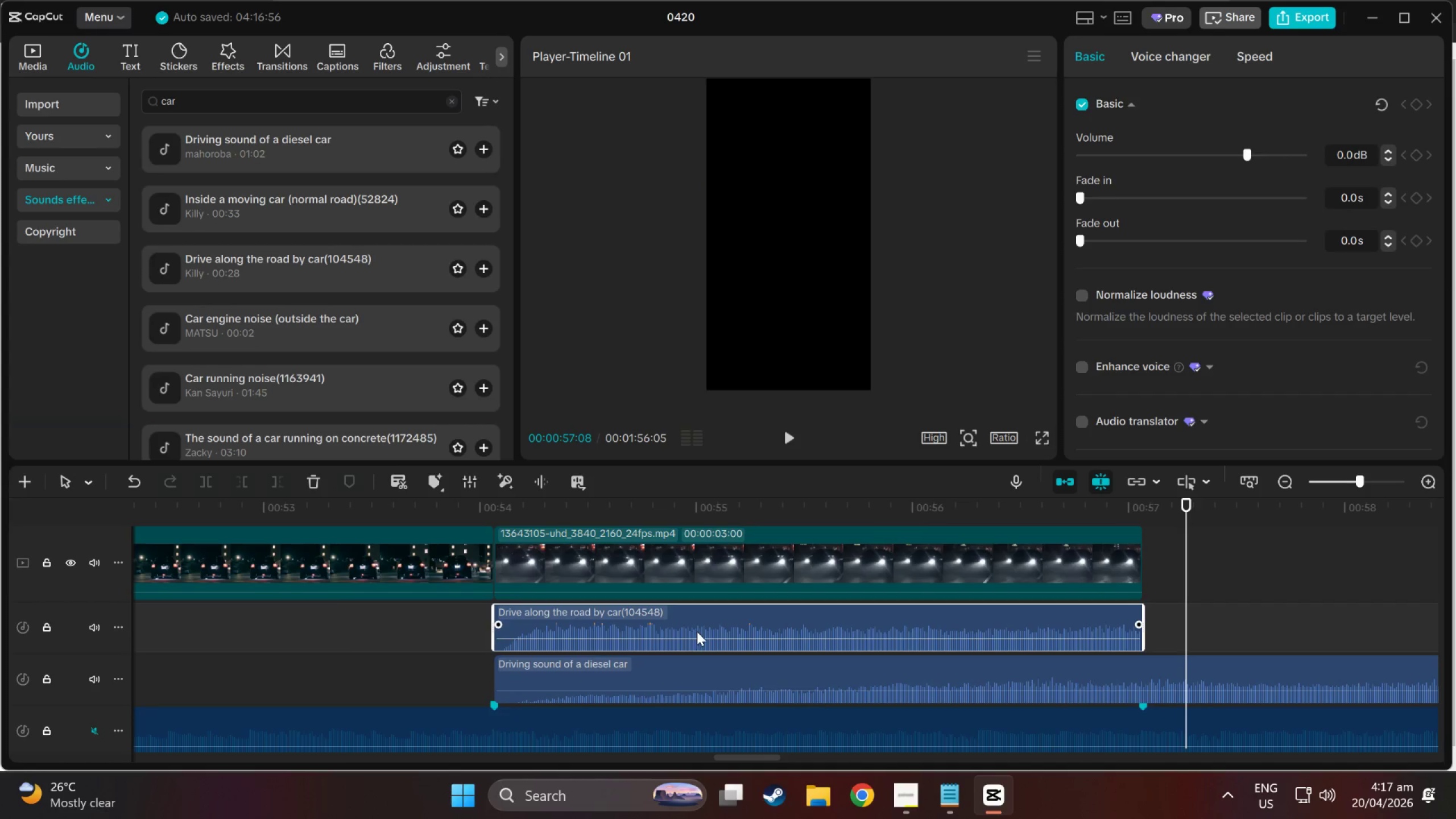 
left_click_drag(start_coordinate=[703, 639], to_coordinate=[705, 679])
 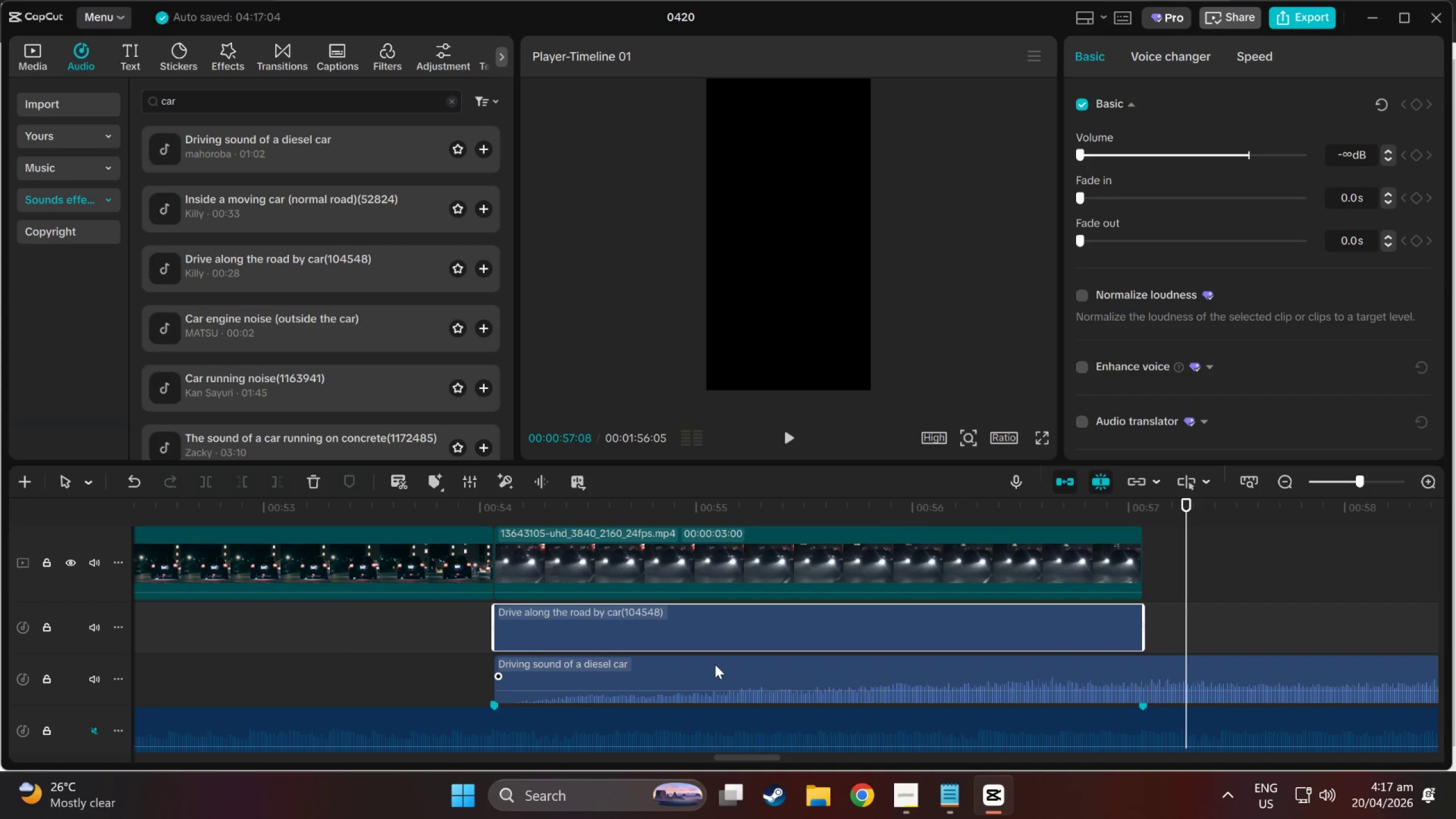 
left_click_drag(start_coordinate=[715, 664], to_coordinate=[455, 664])
 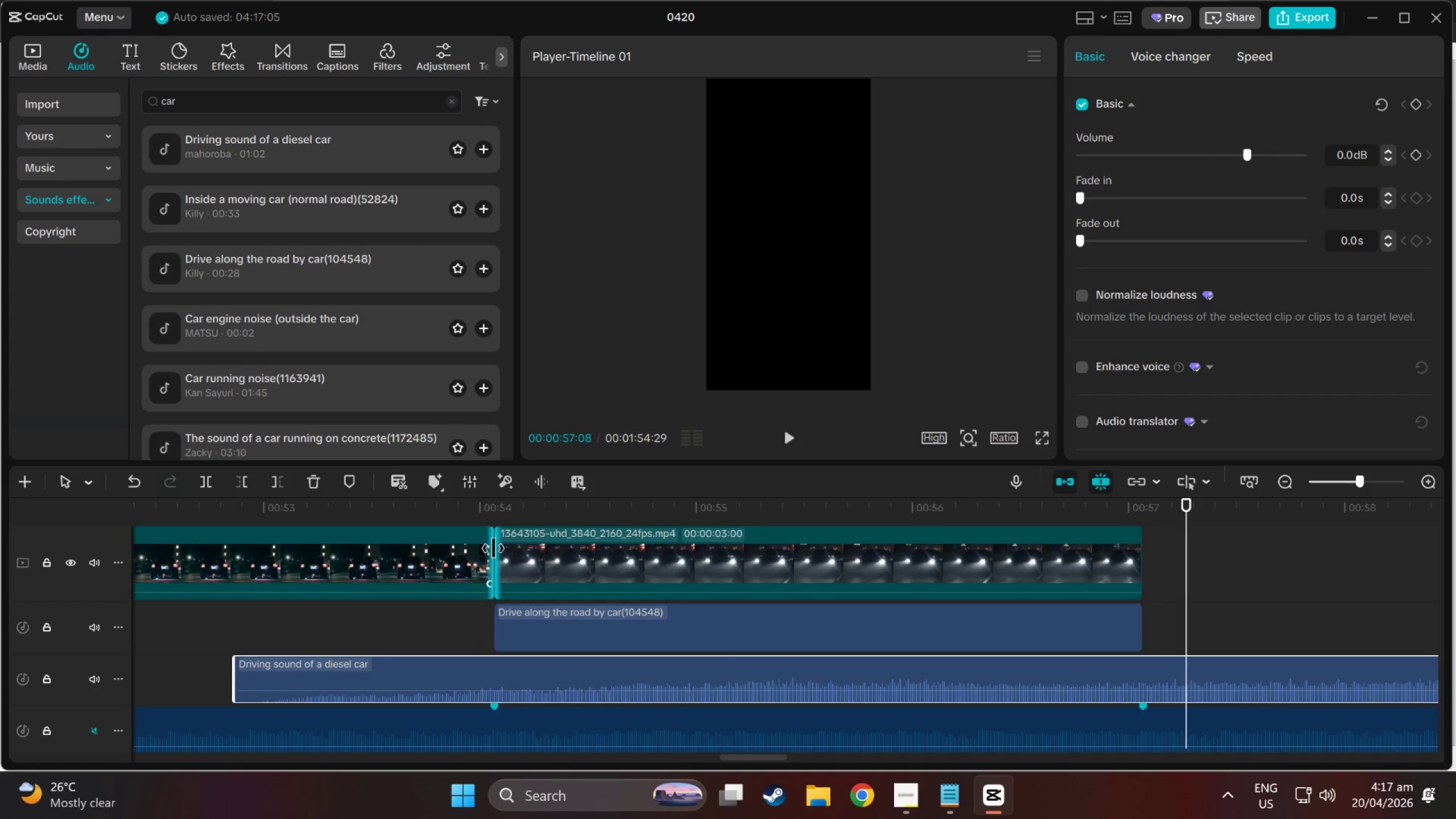 
left_click([495, 524])
 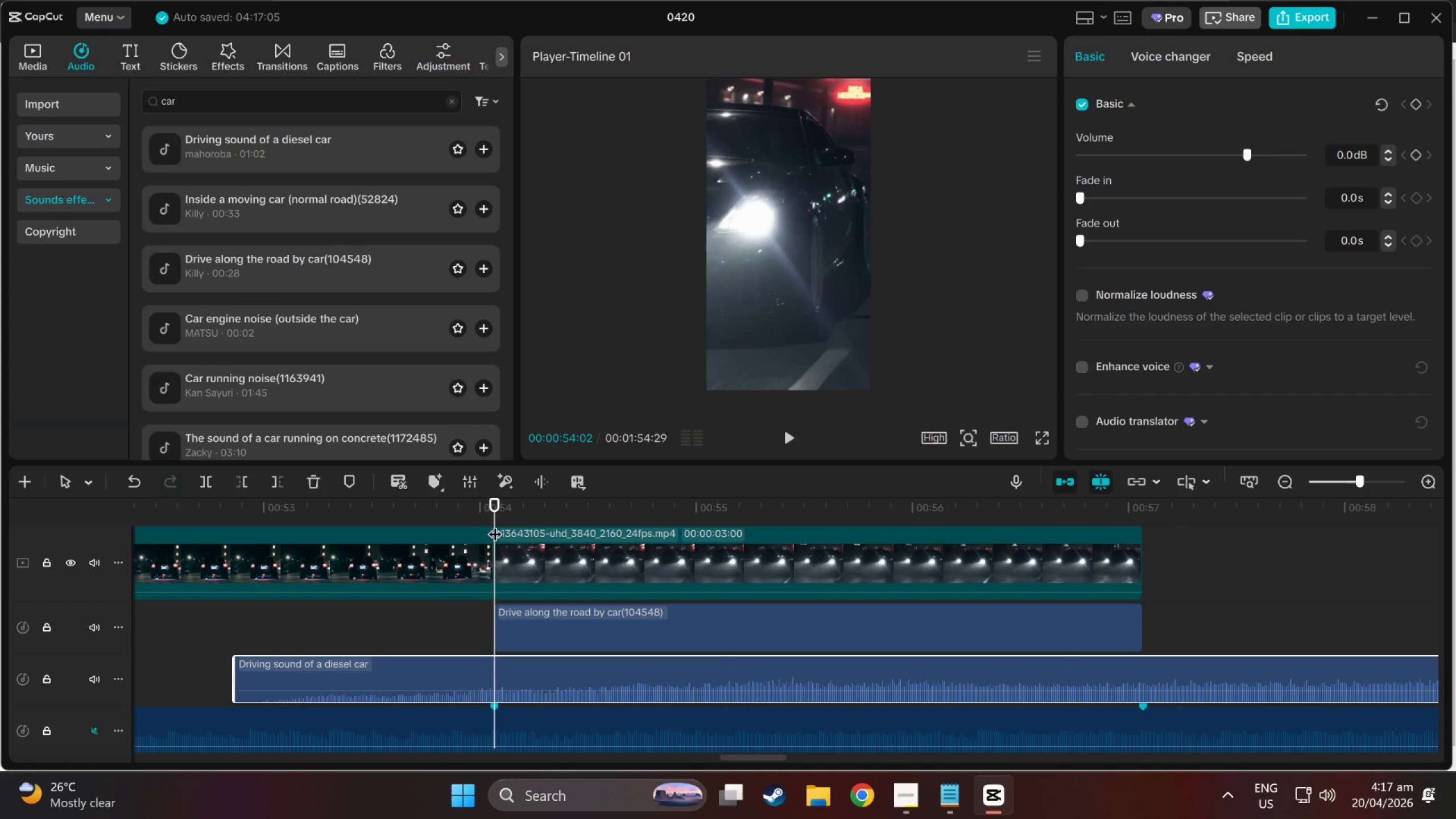 
key(Space)
 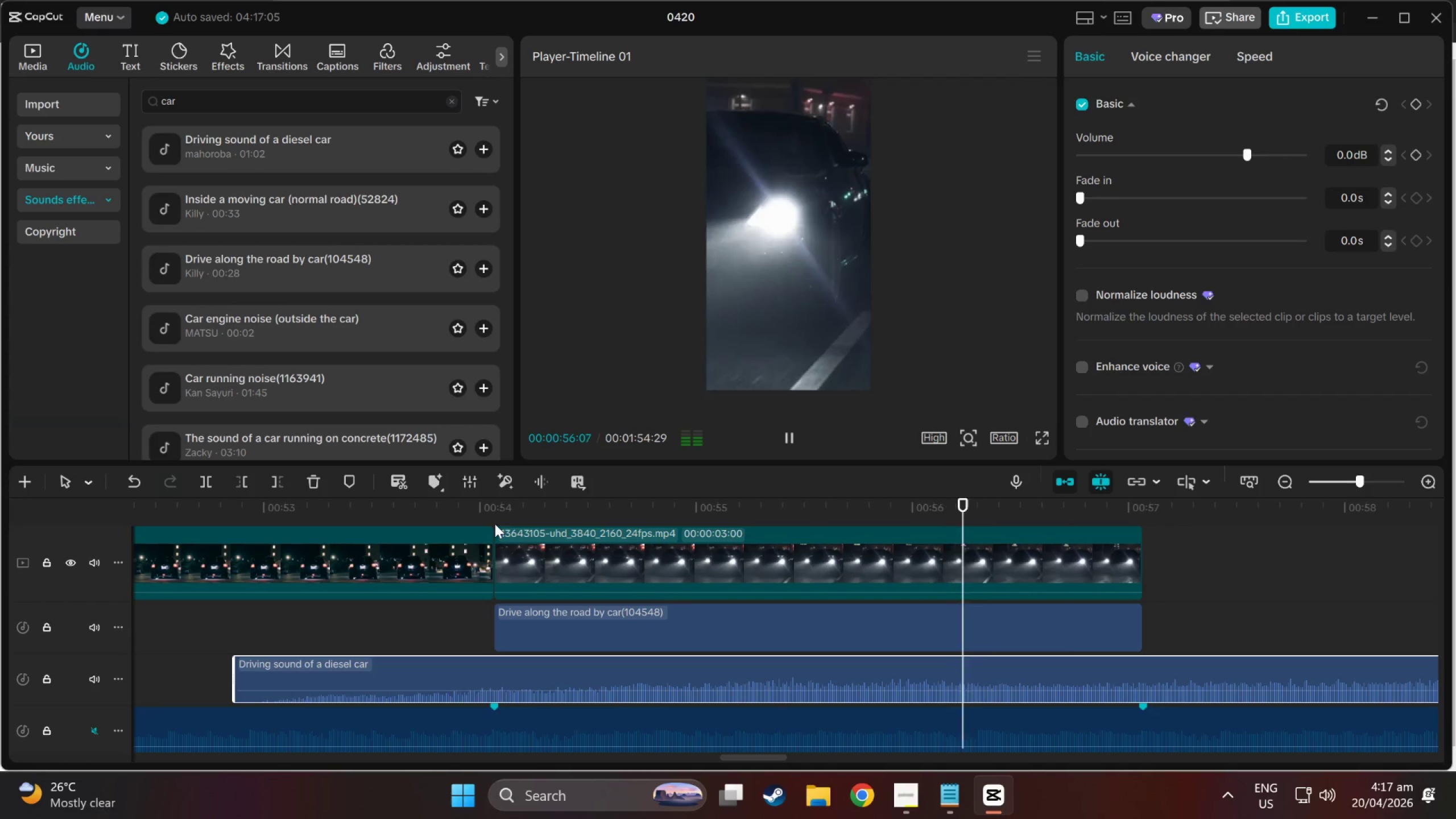 
key(Space)
 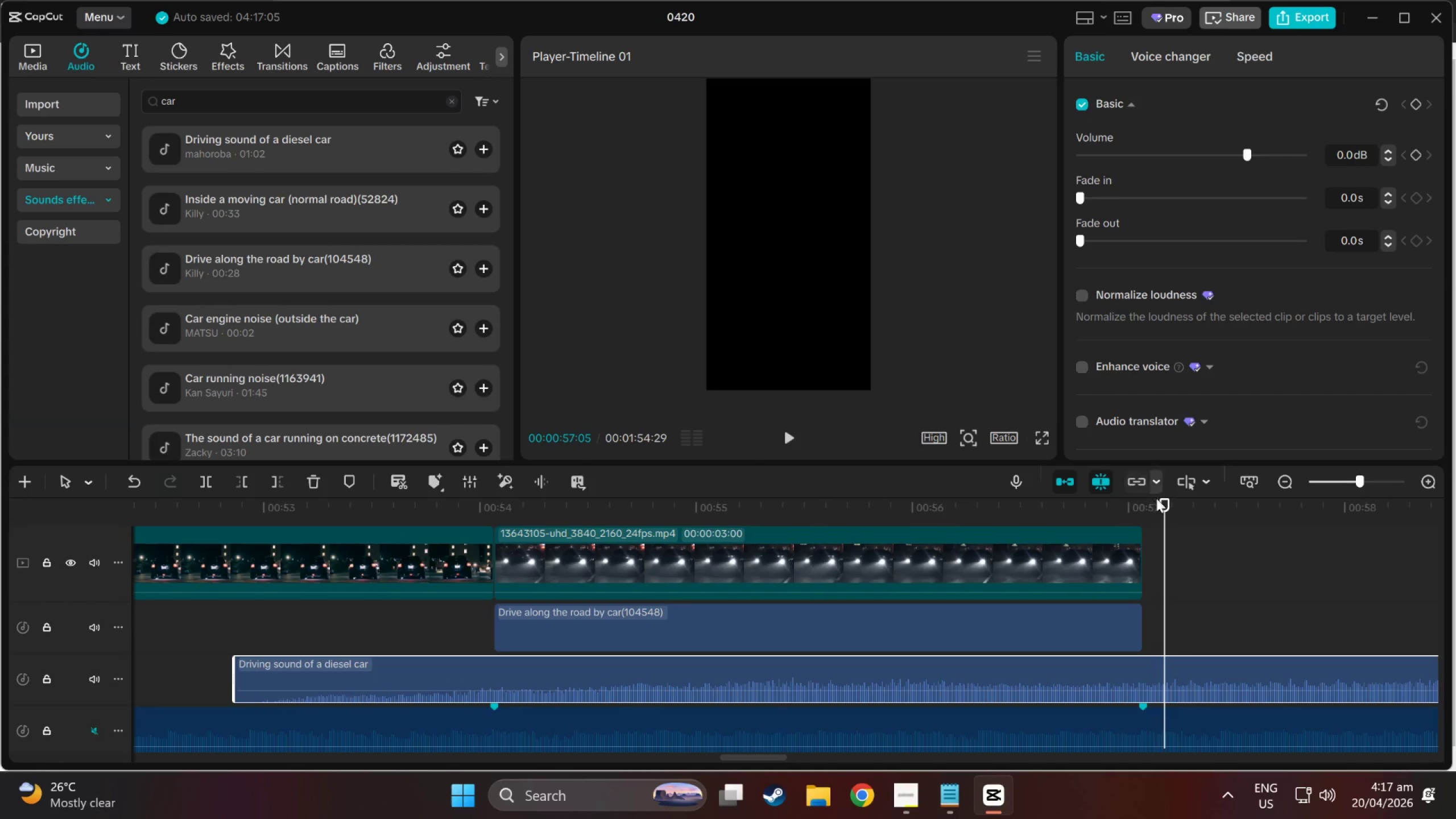 
left_click_drag(start_coordinate=[1169, 503], to_coordinate=[1144, 503])
 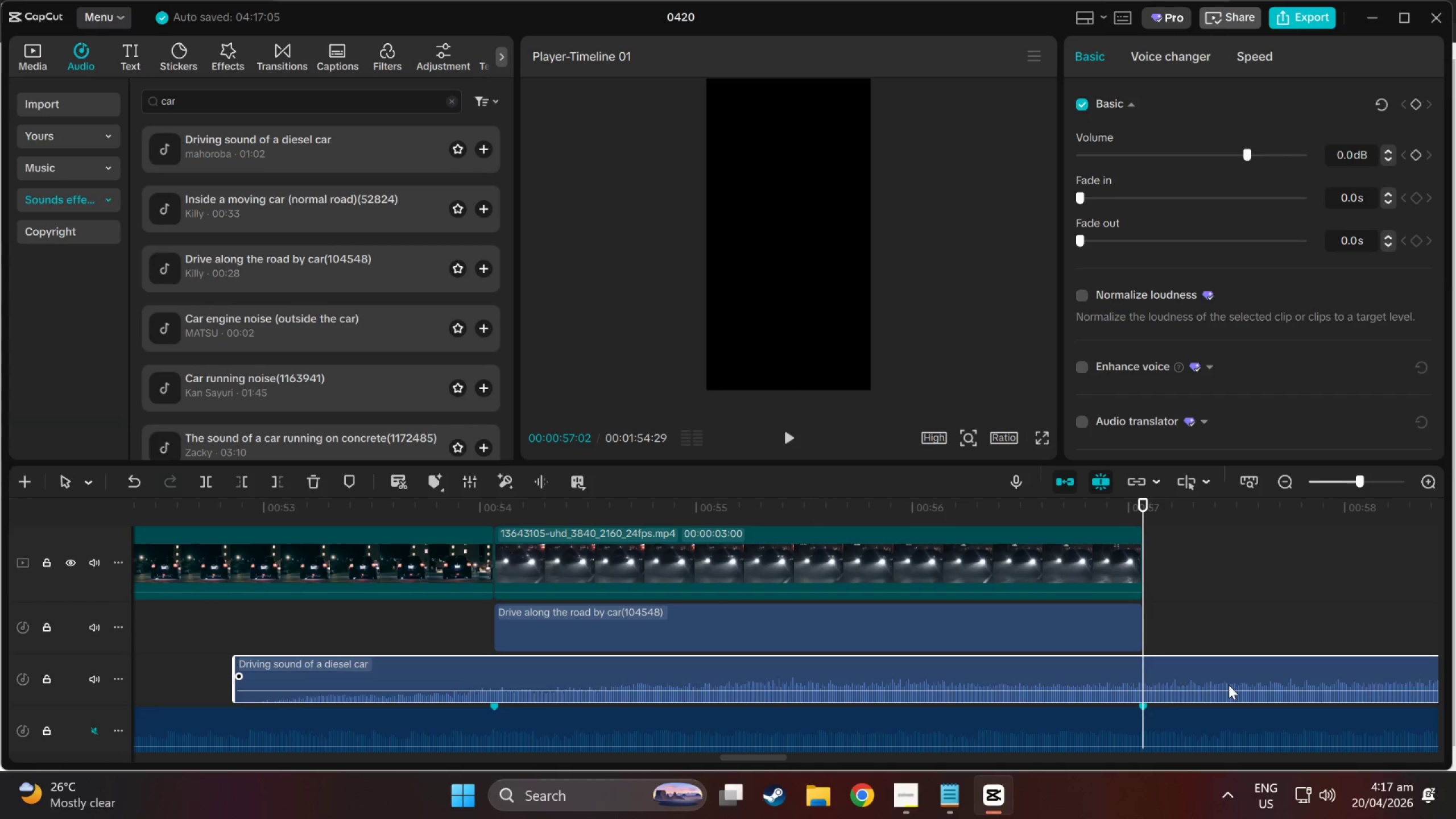 
left_click([1228, 685])
 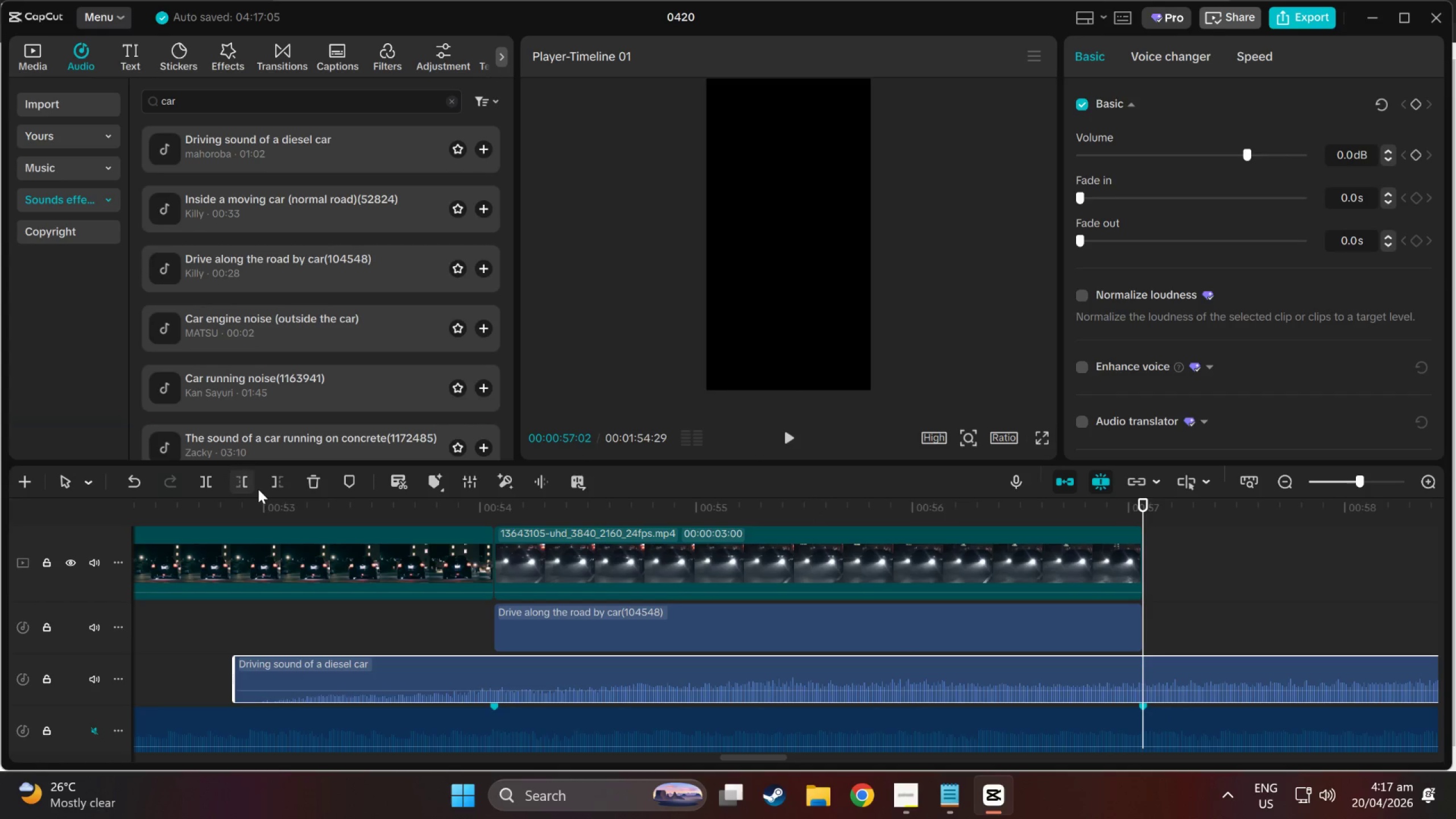 
left_click([278, 485])
 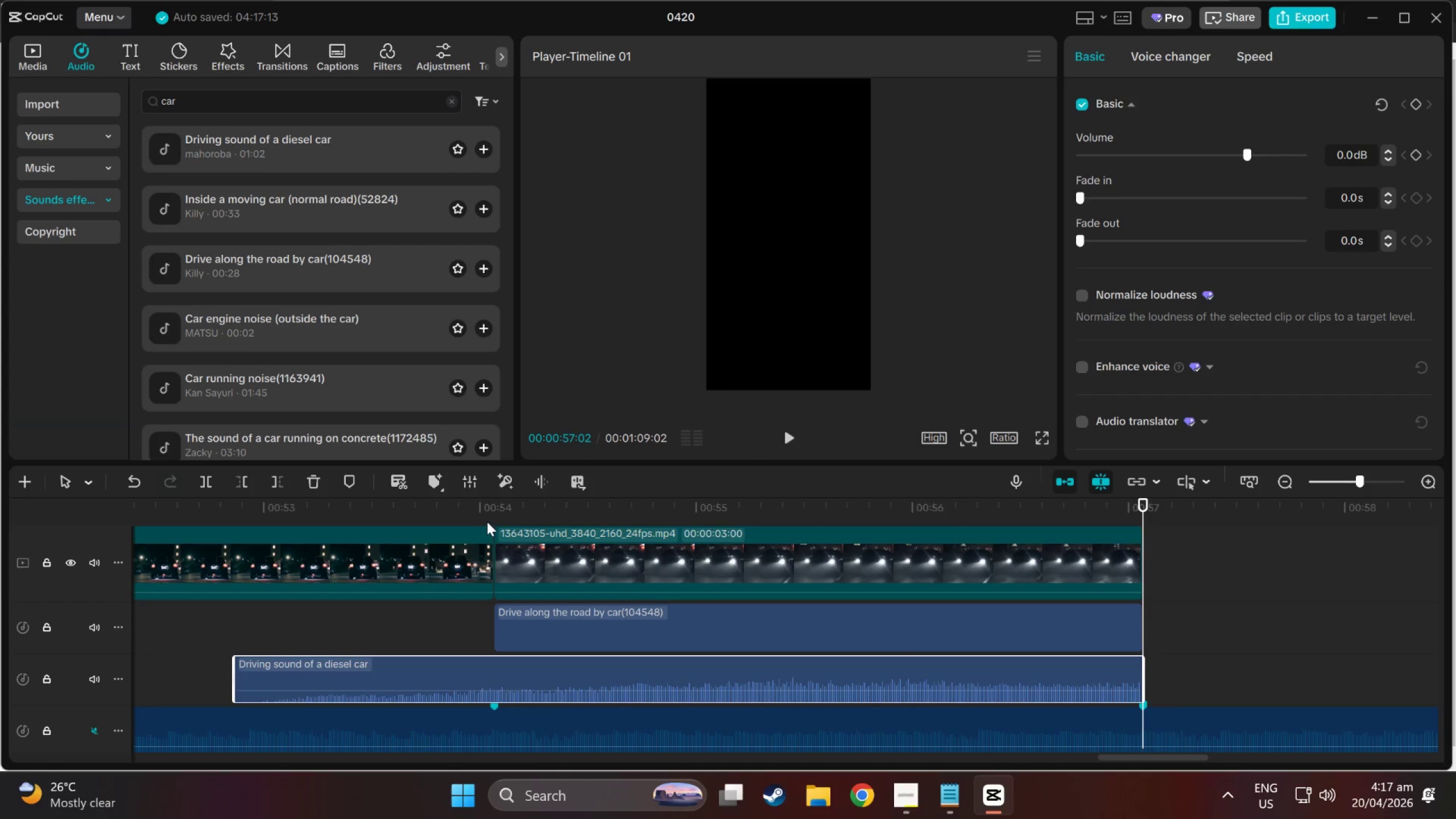 
left_click([497, 517])
 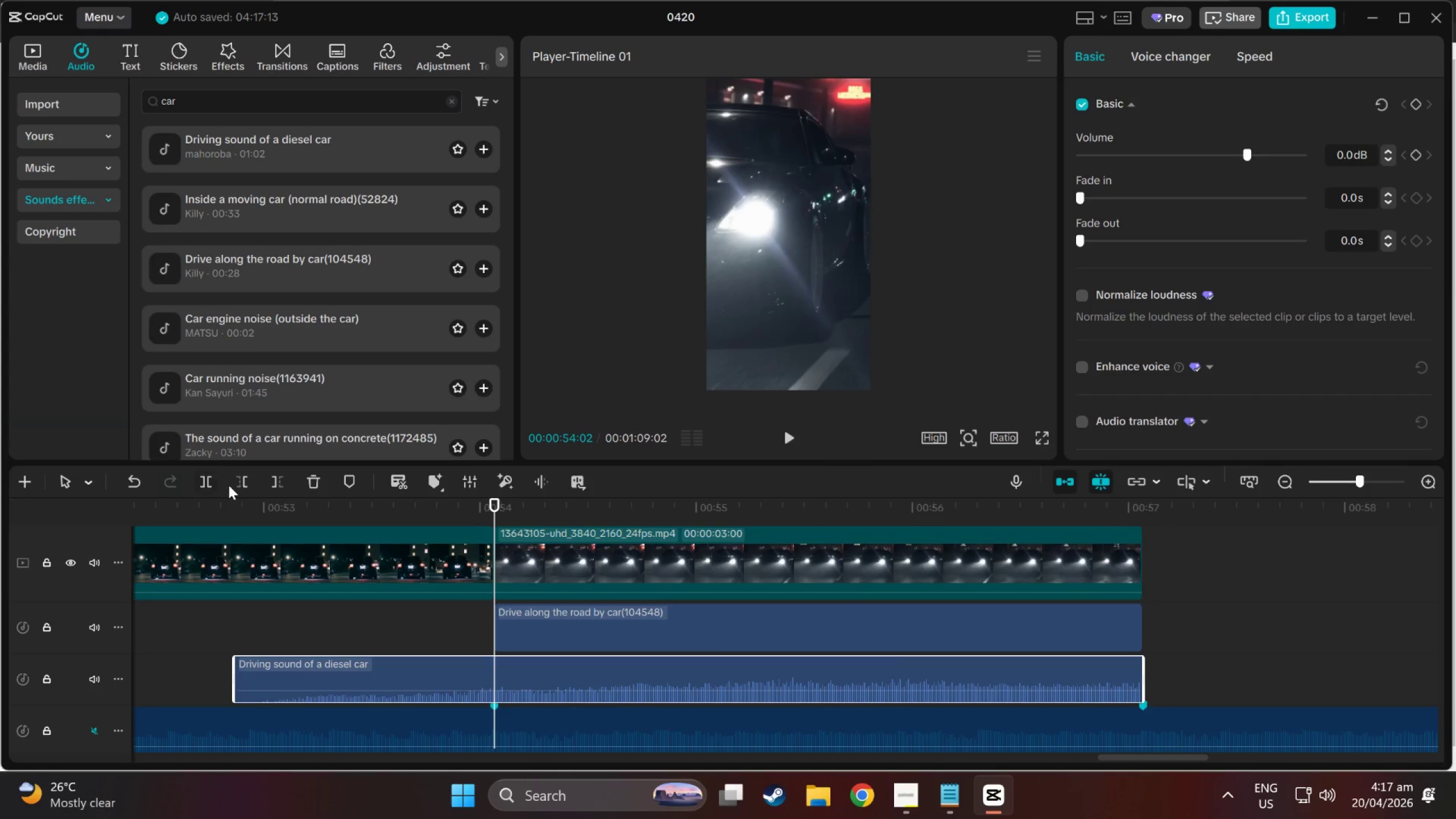 
left_click([238, 484])
 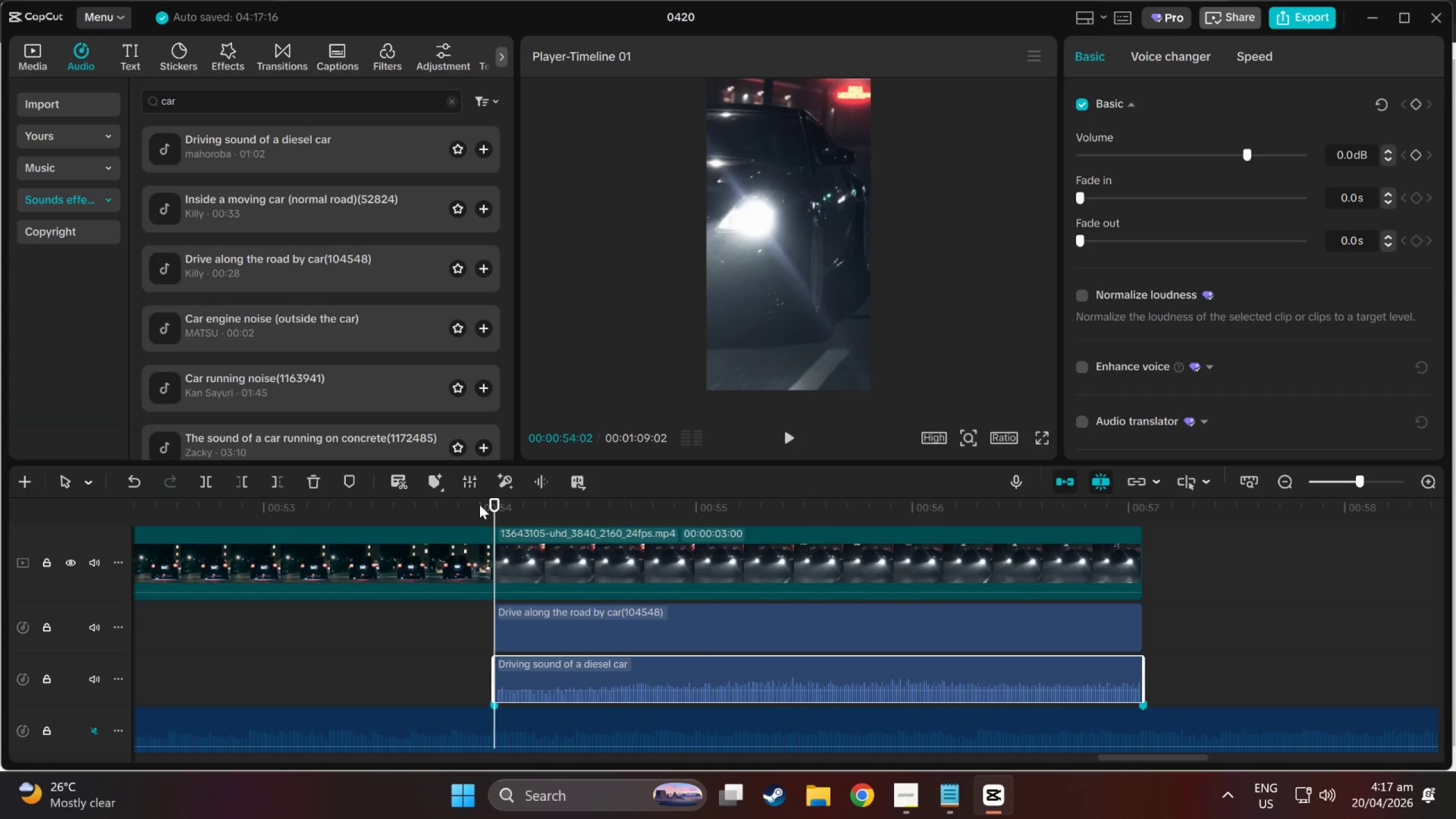 
left_click_drag(start_coordinate=[502, 506], to_coordinate=[1353, 616])
 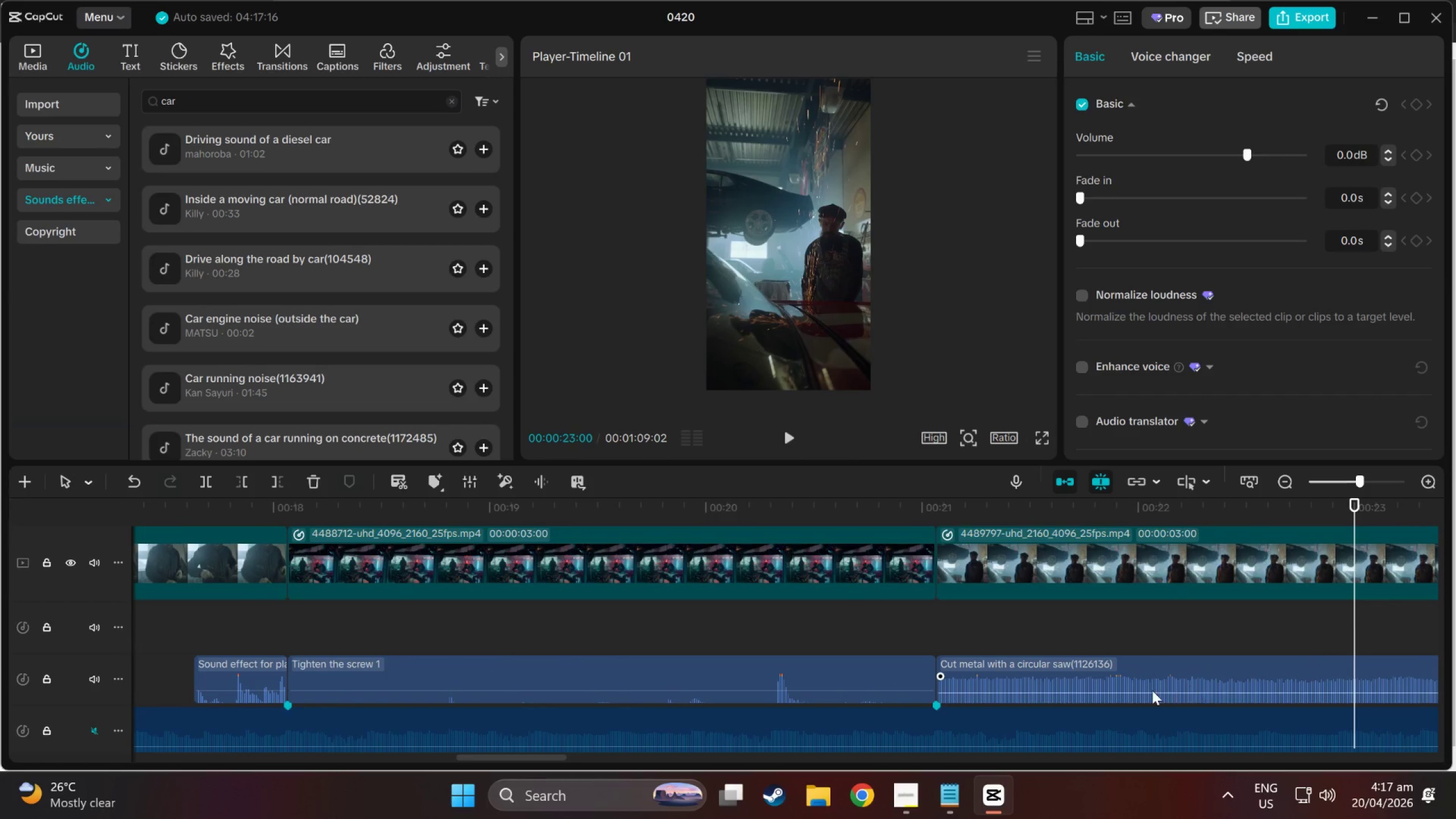 
left_click([1152, 690])
 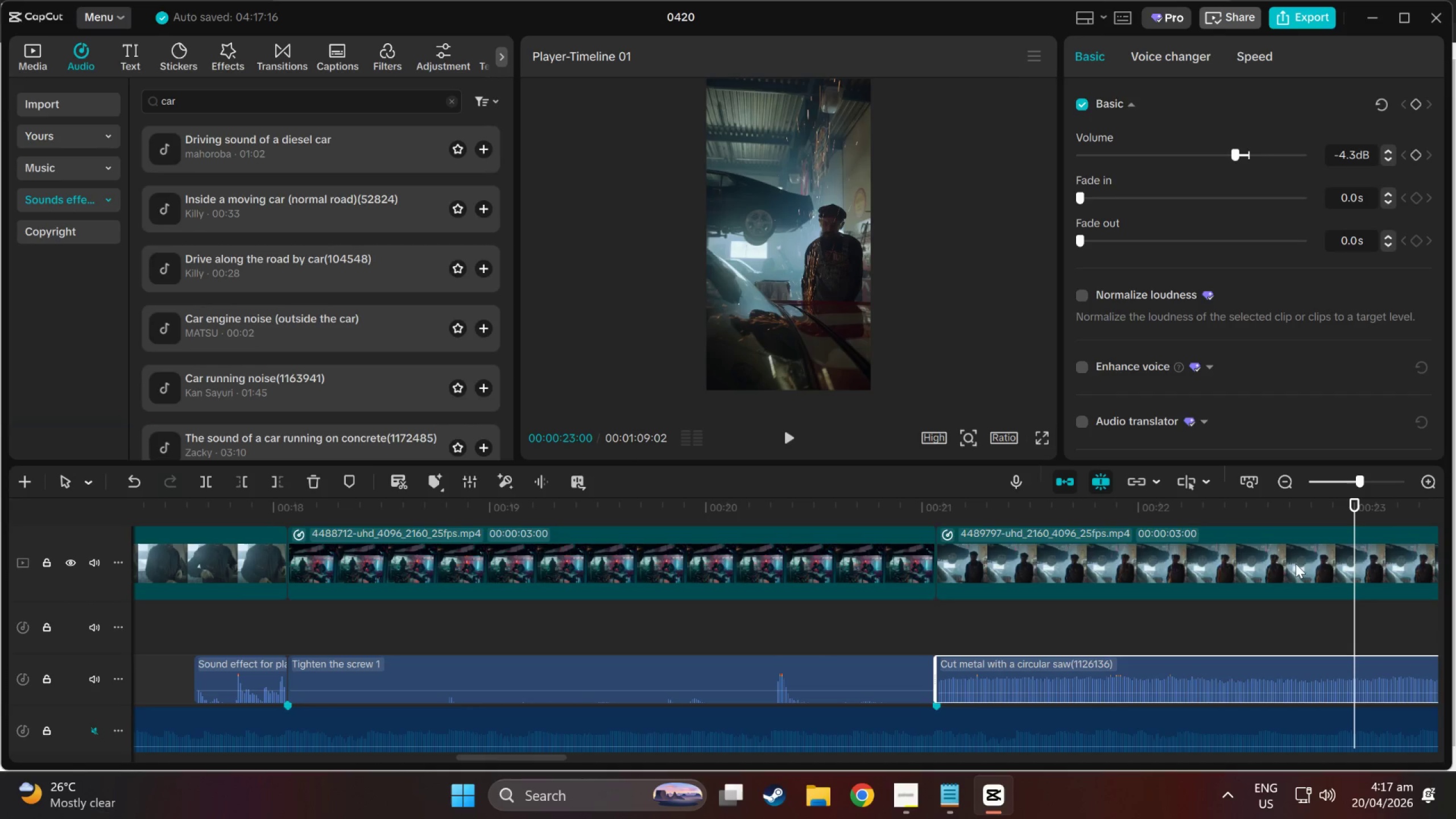 
key(Control+C)
 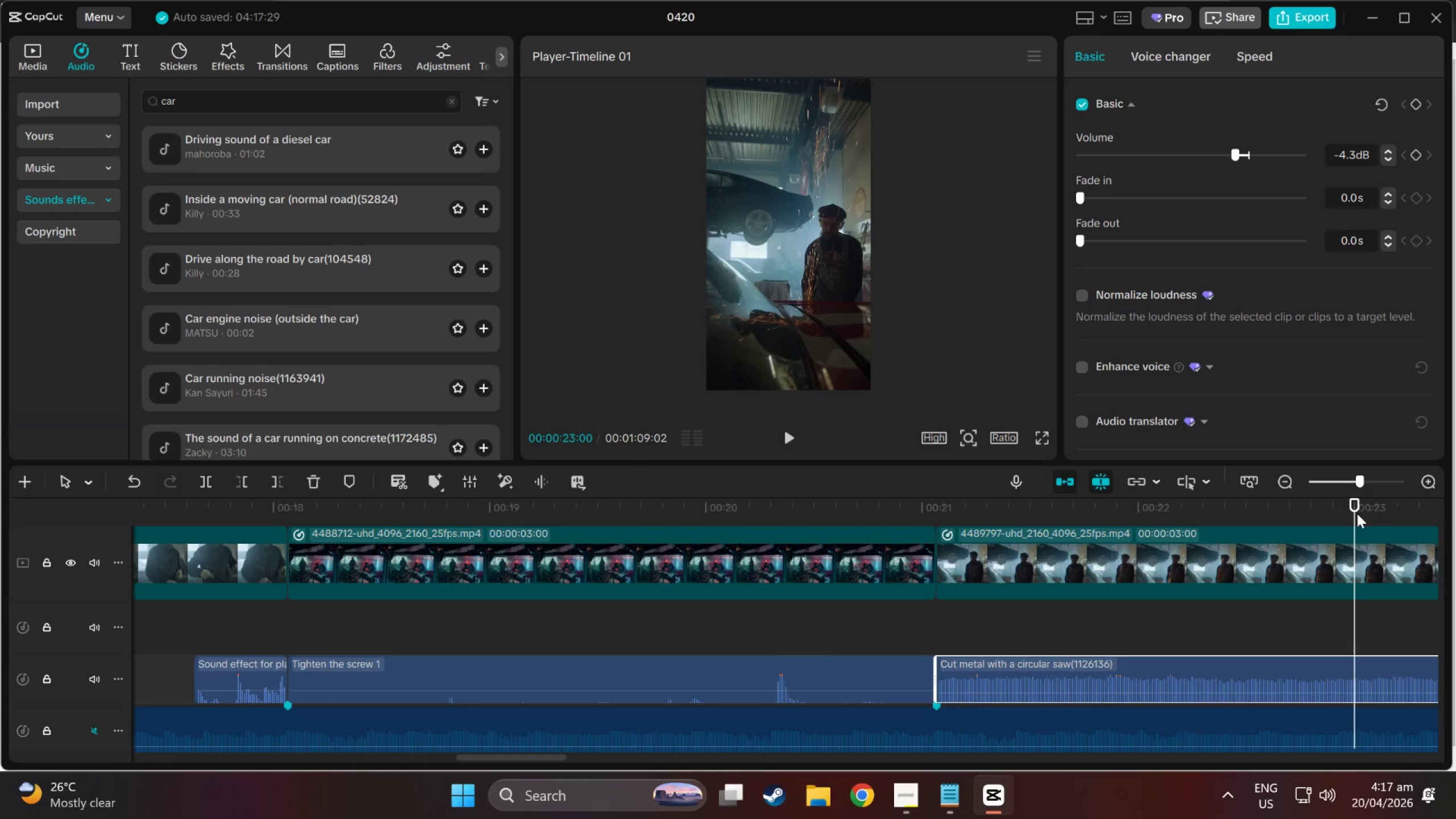 
left_click_drag(start_coordinate=[1349, 515], to_coordinate=[559, 502])
 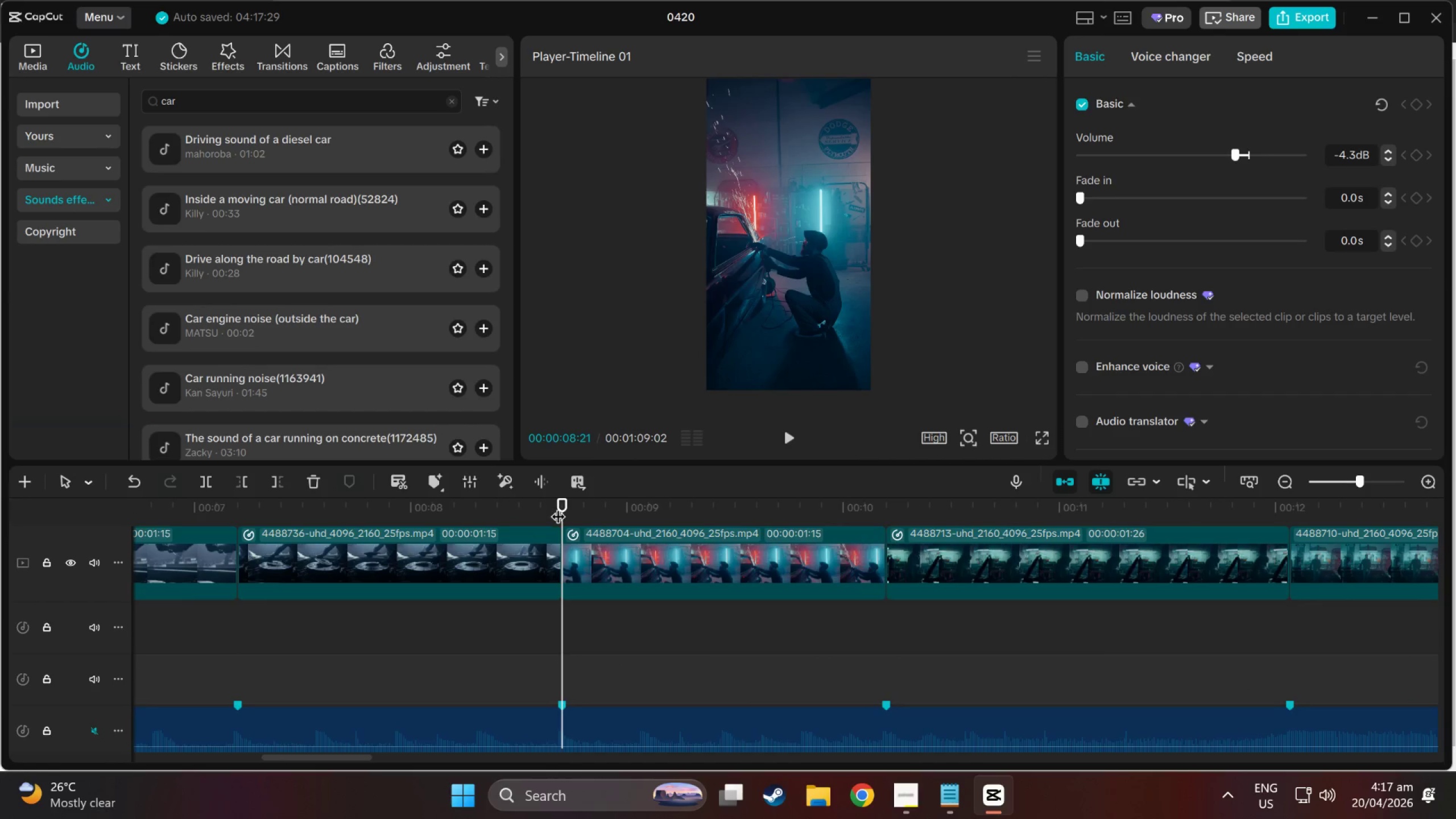 
key(Control+V)
 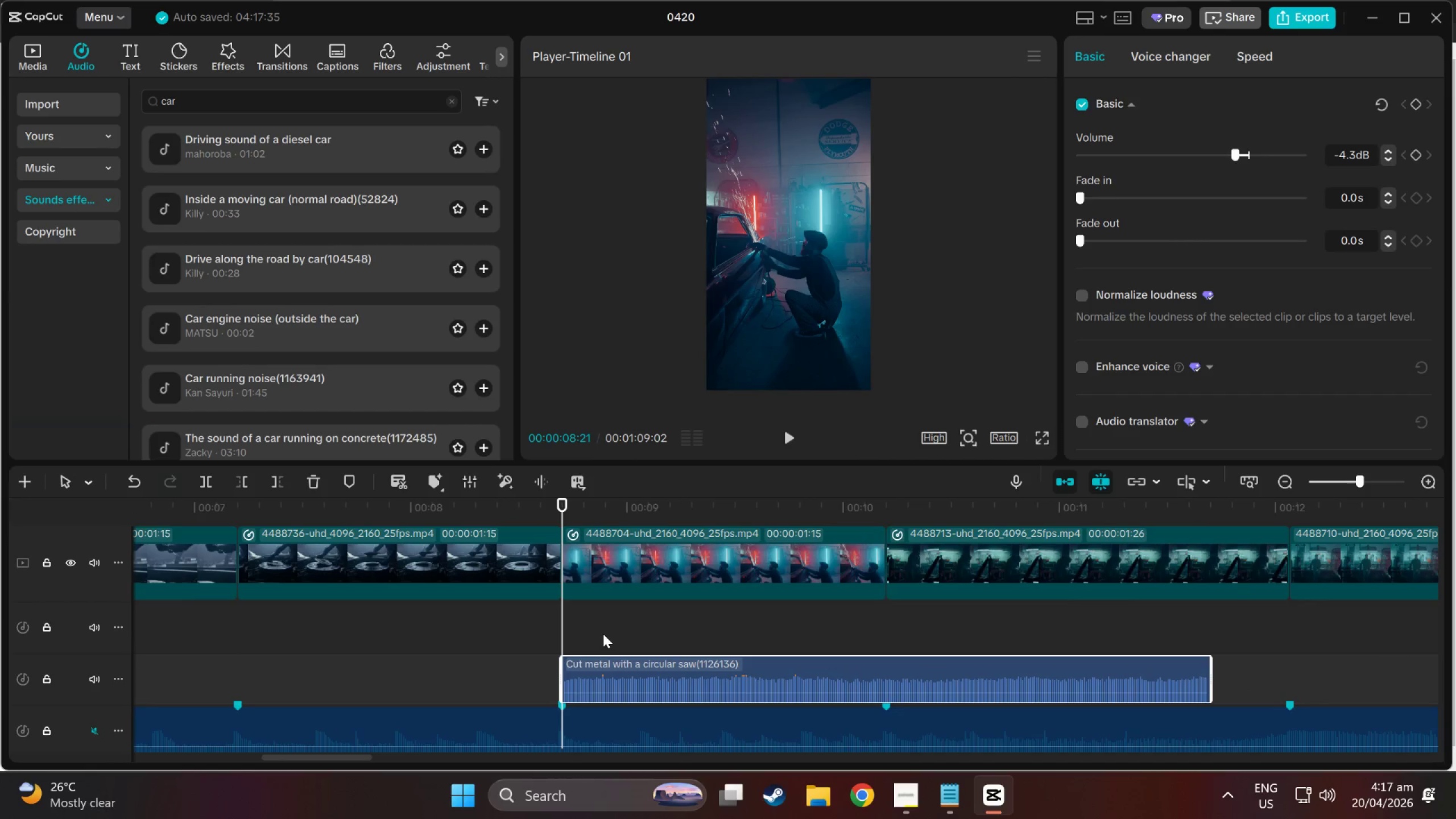 
key(Space)
 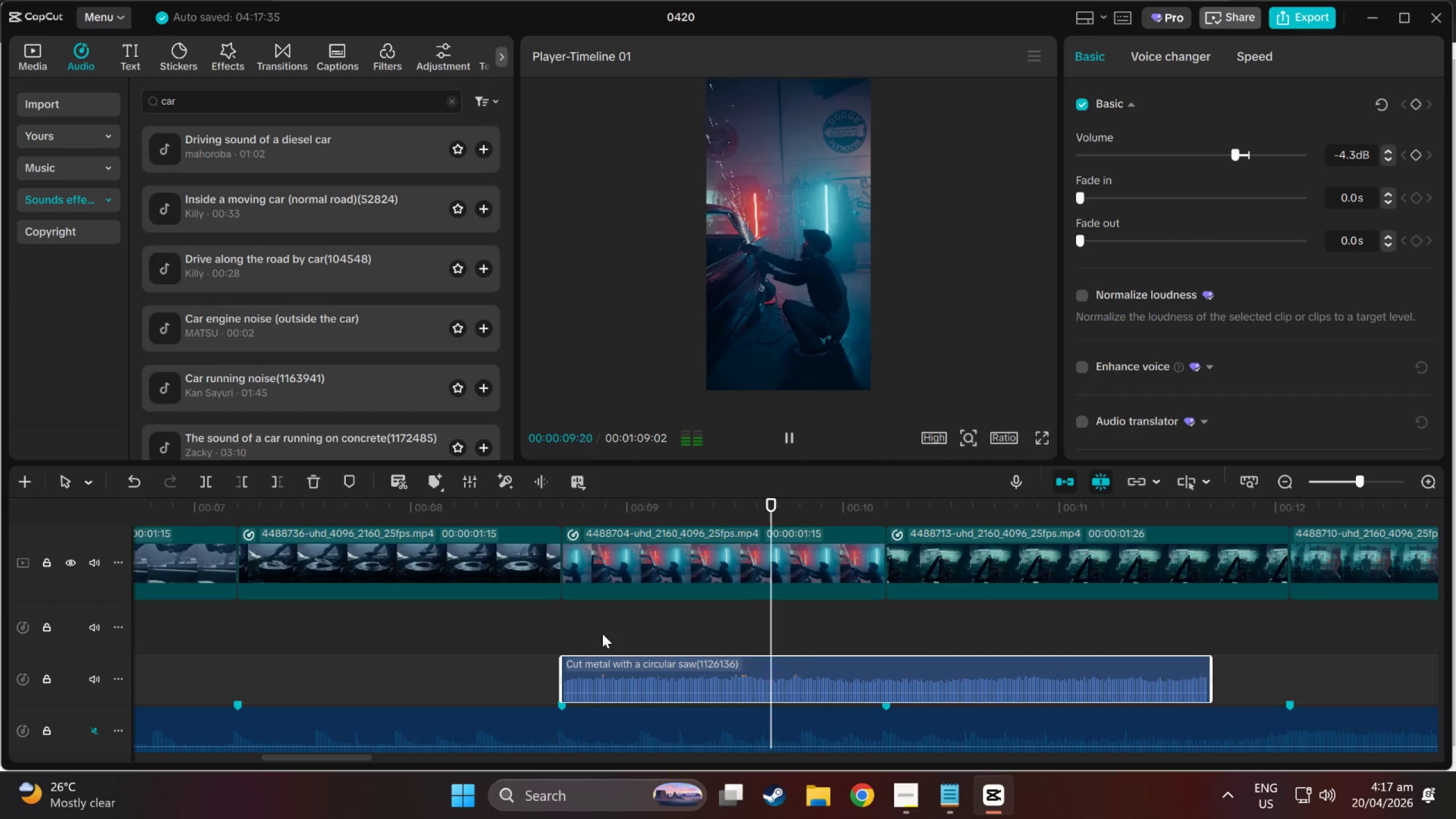 
key(Space)
 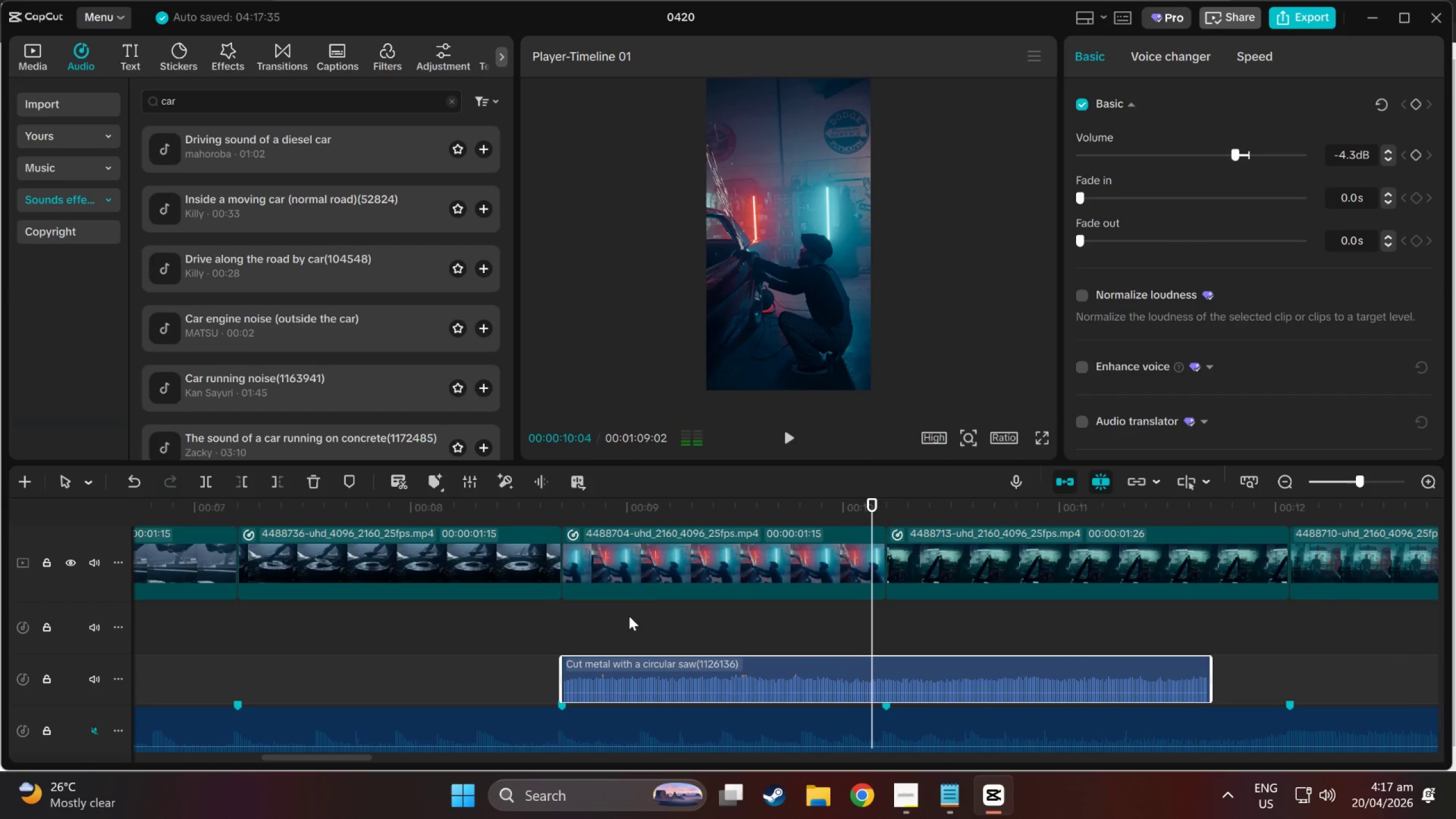 
key(Space)
 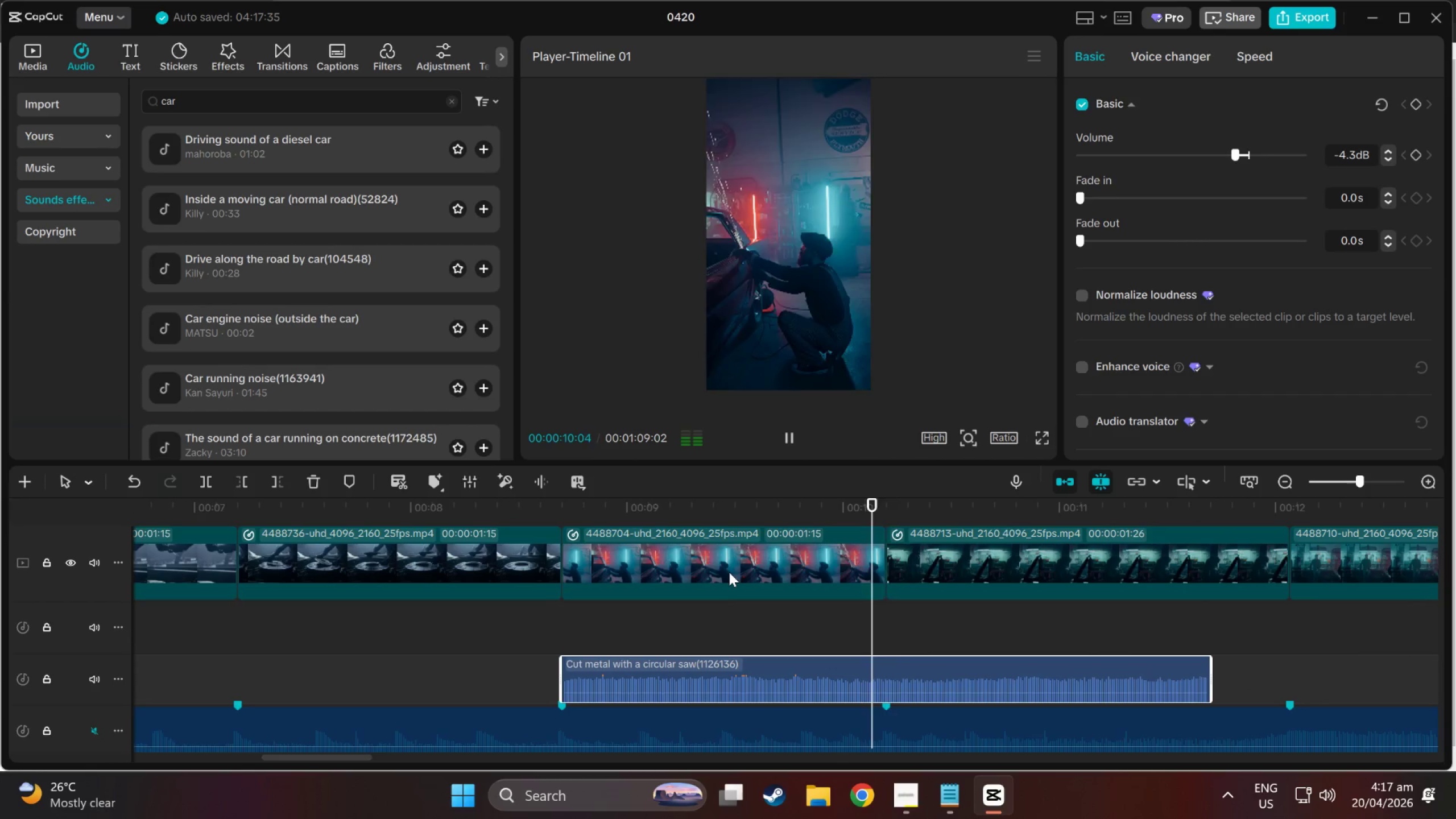 
key(Space)
 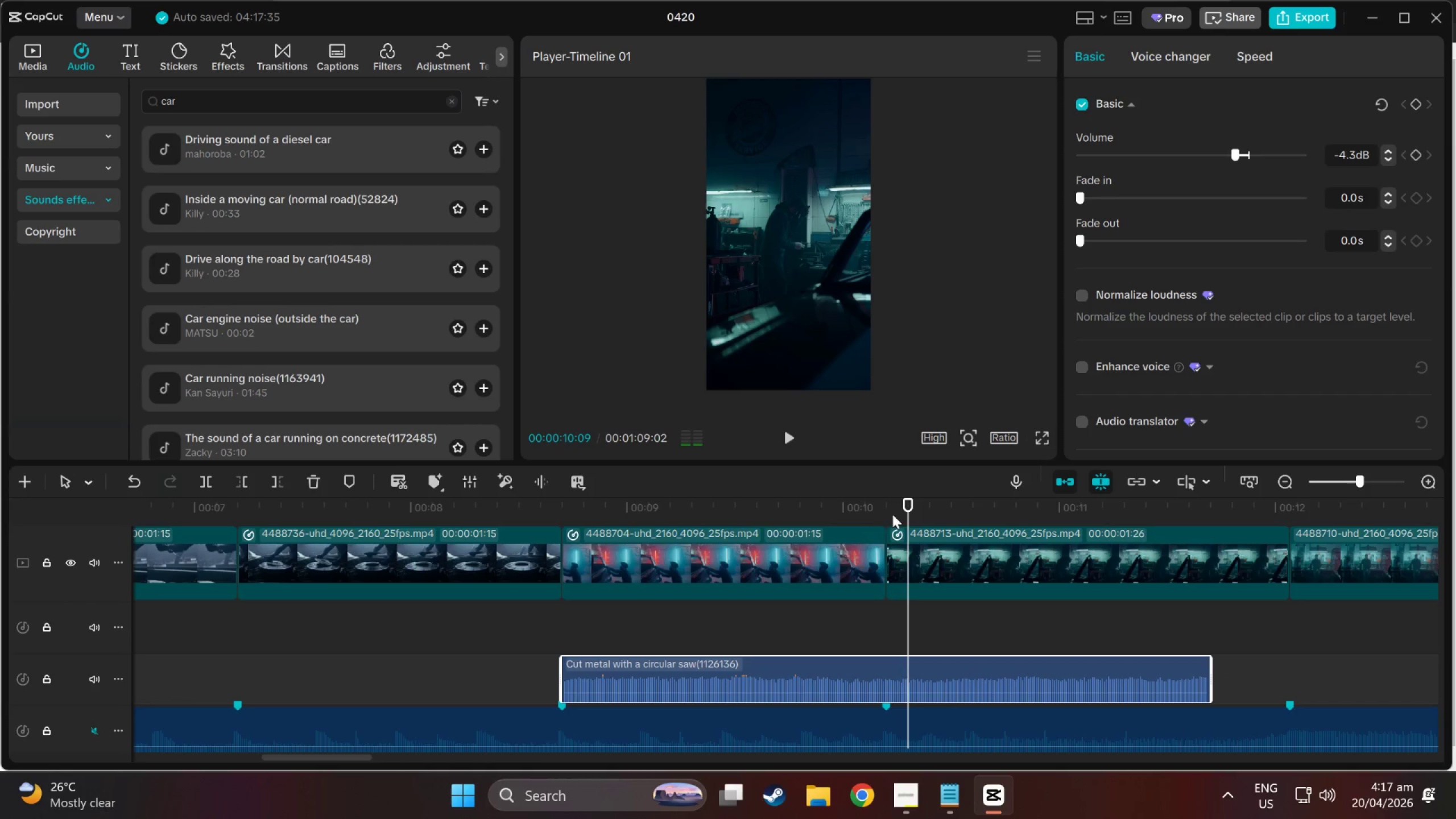 
left_click_drag(start_coordinate=[904, 509], to_coordinate=[884, 508])
 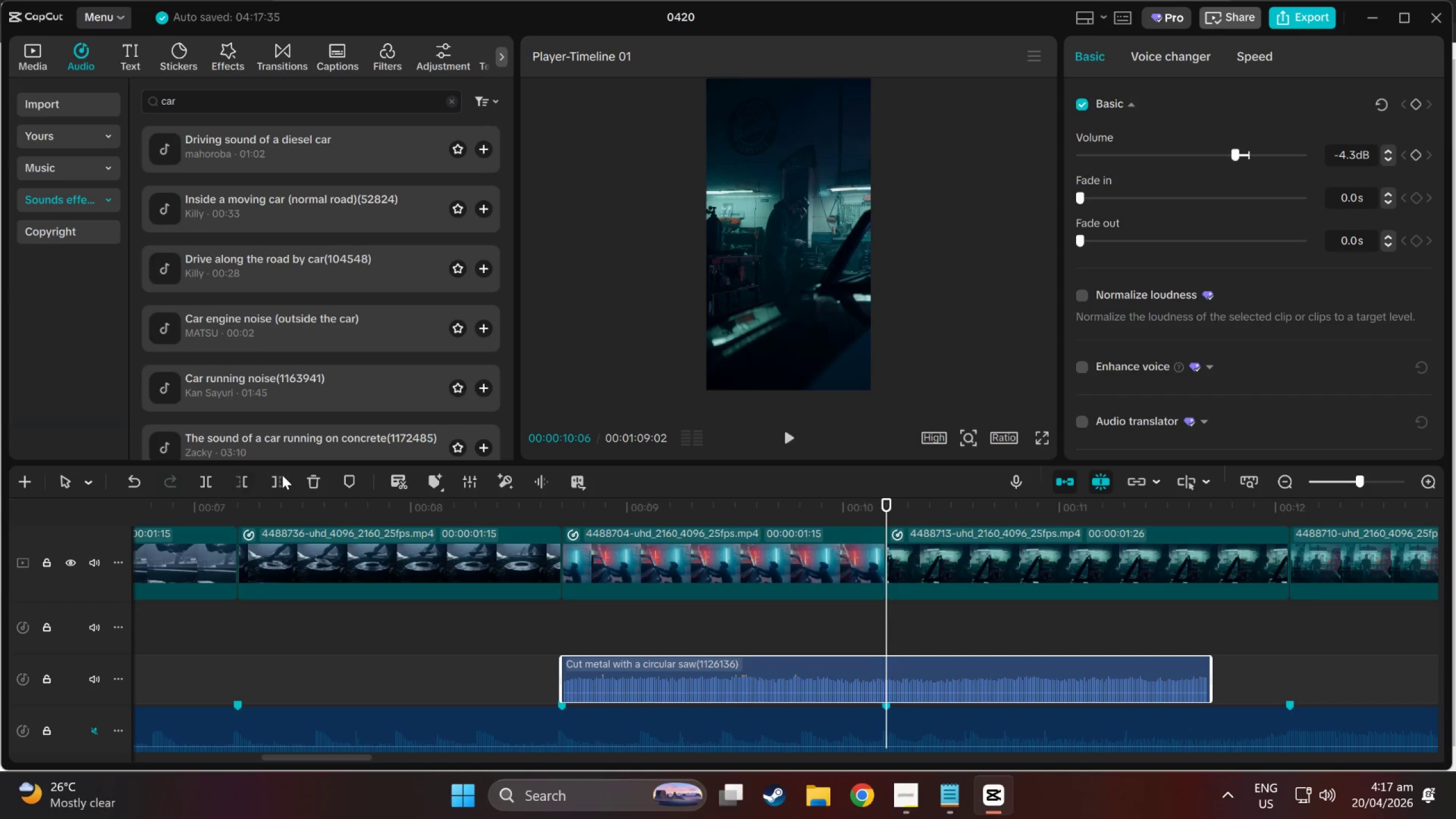 
left_click([282, 474])
 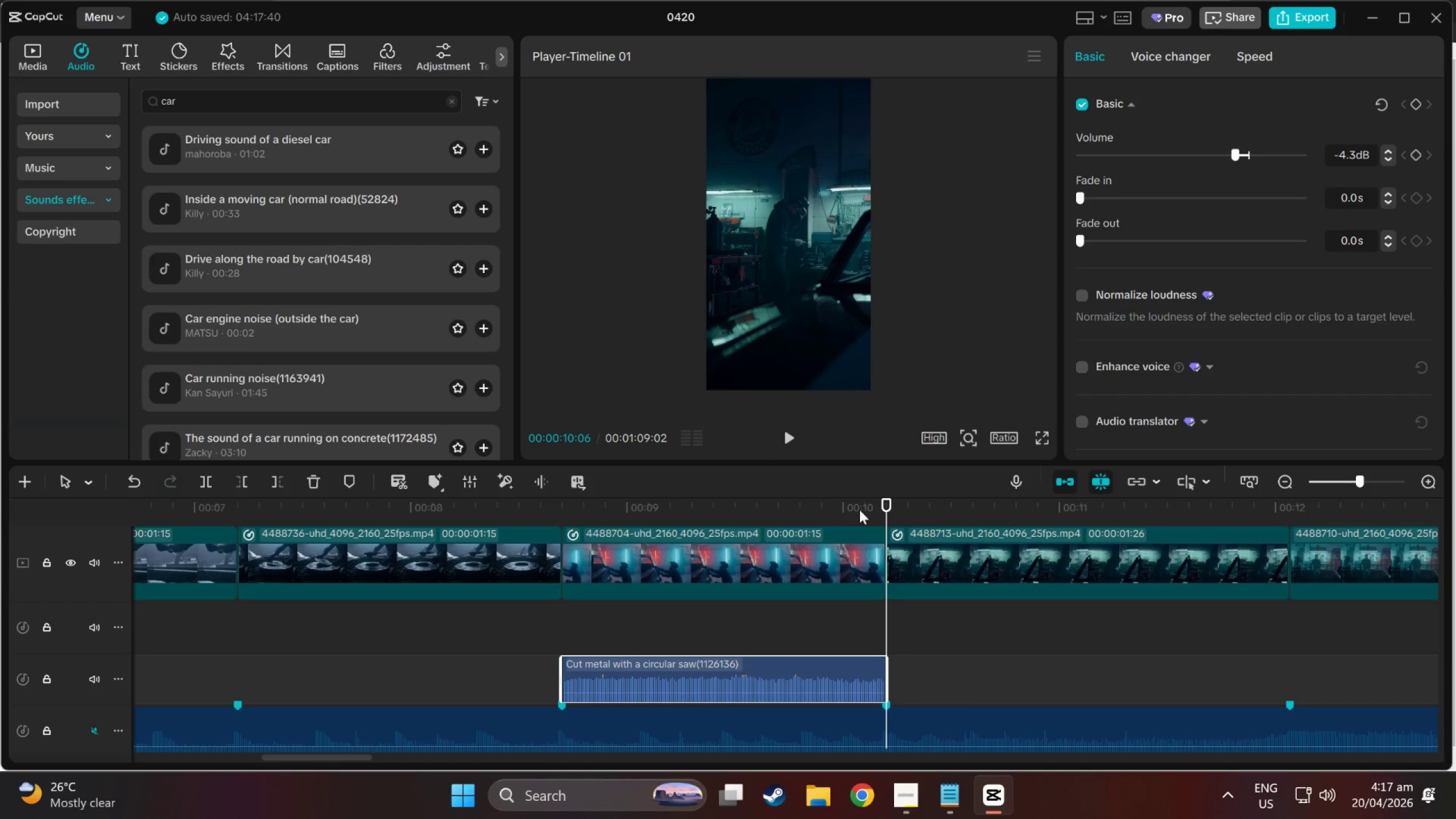 
left_click_drag(start_coordinate=[883, 510], to_coordinate=[0, 531])
 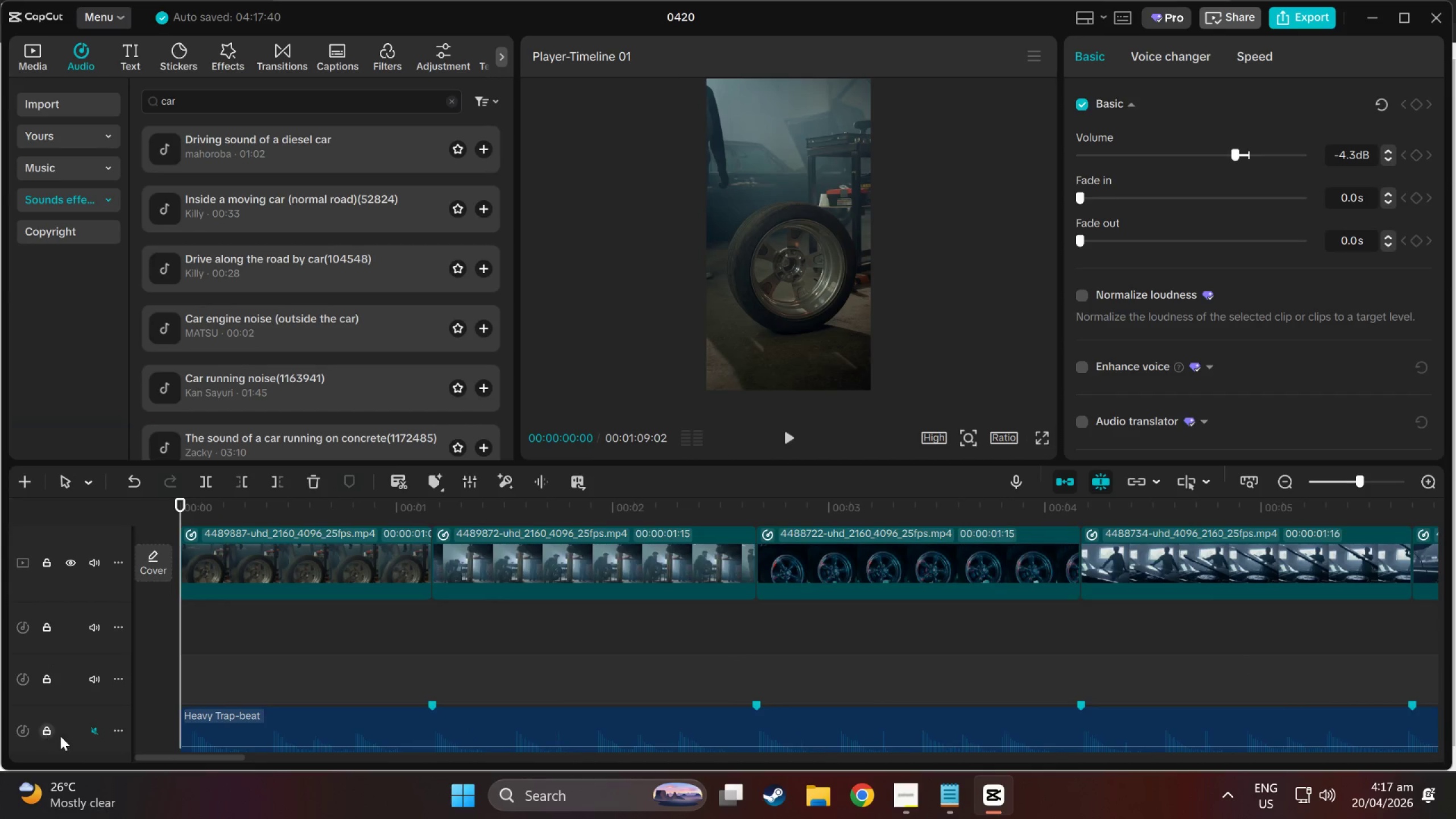 
left_click([100, 737])
 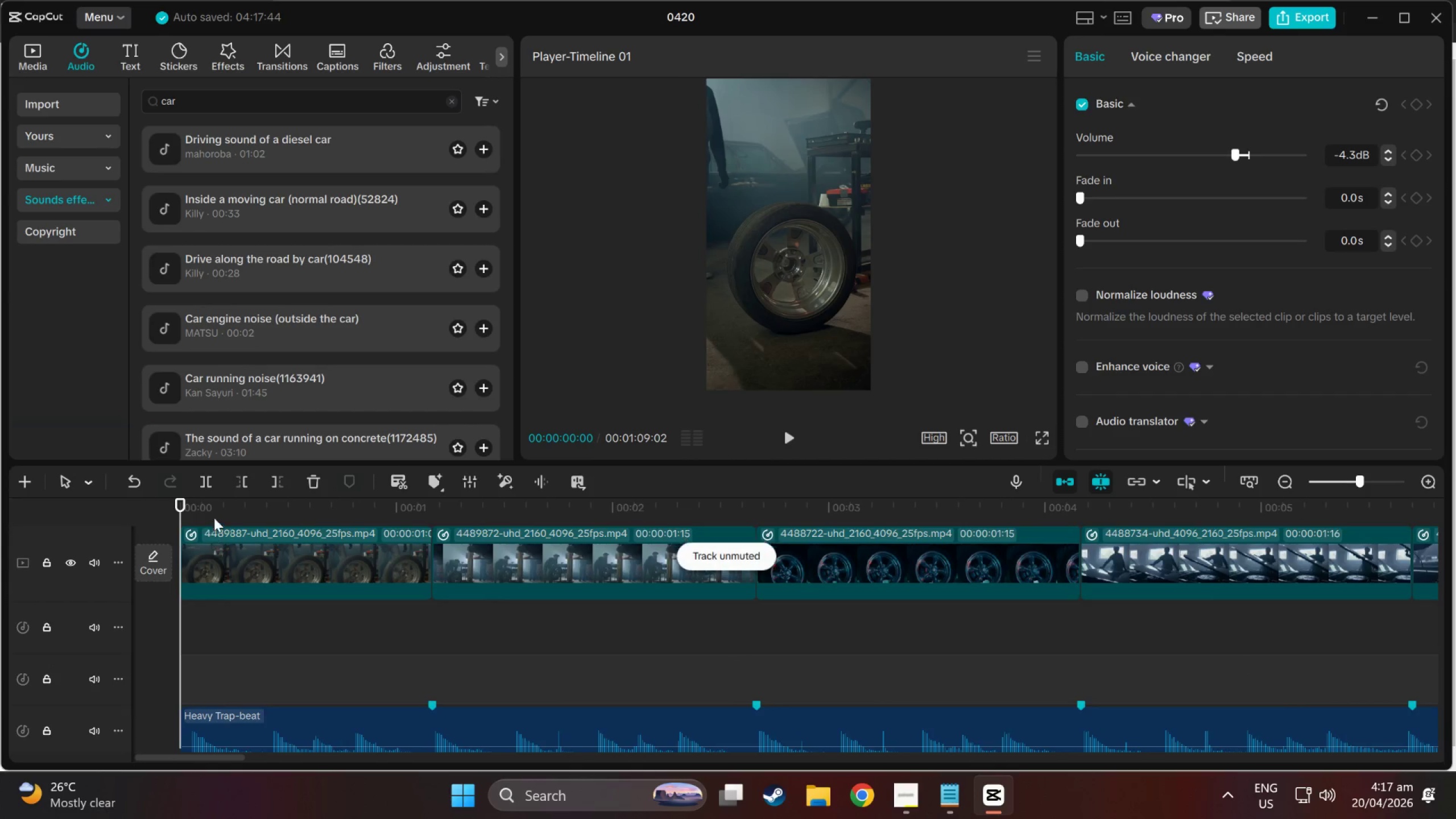 
left_click_drag(start_coordinate=[186, 509], to_coordinate=[0, 504])
 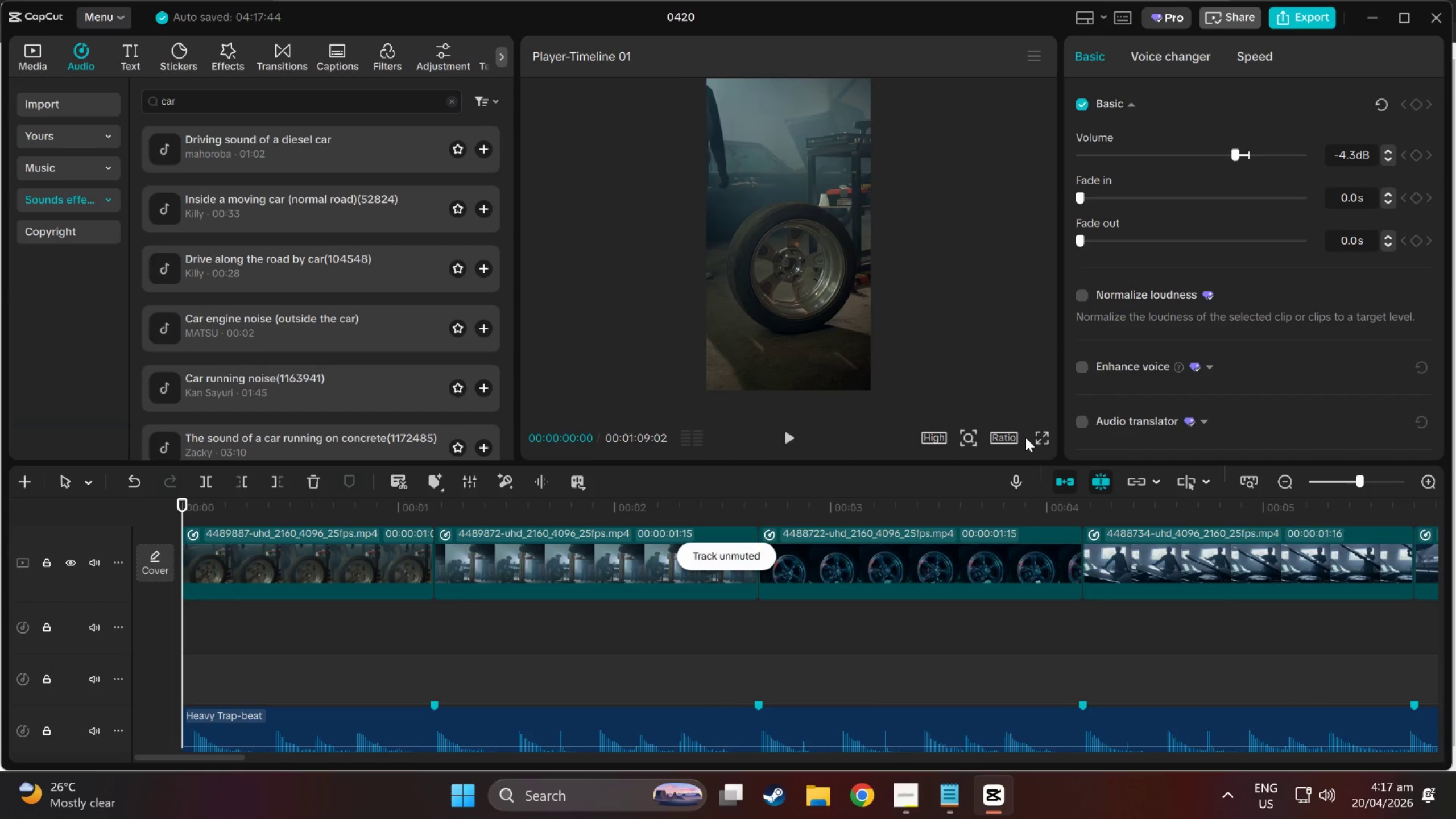 
left_click([1043, 442])
 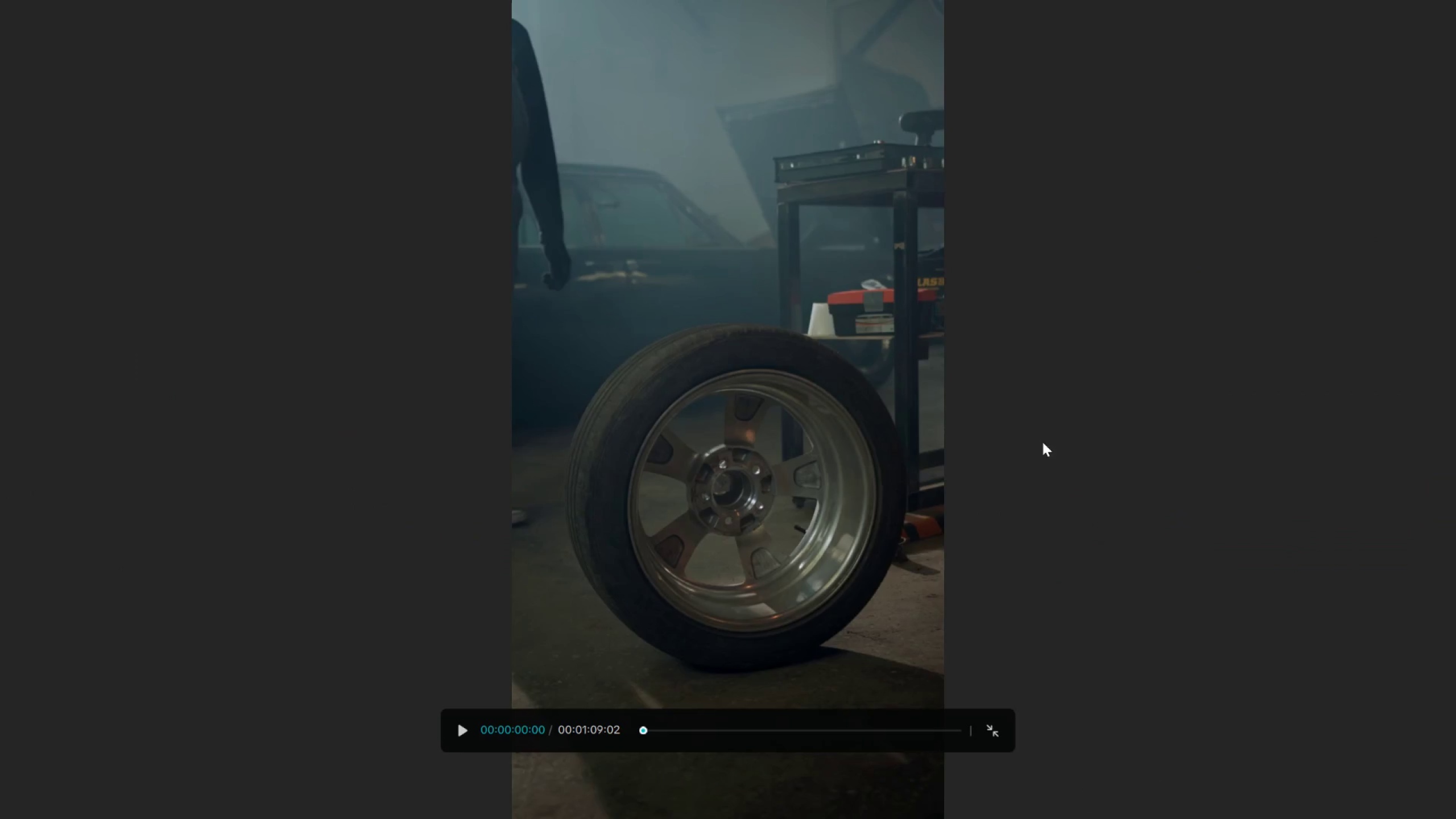 
key(Space)
 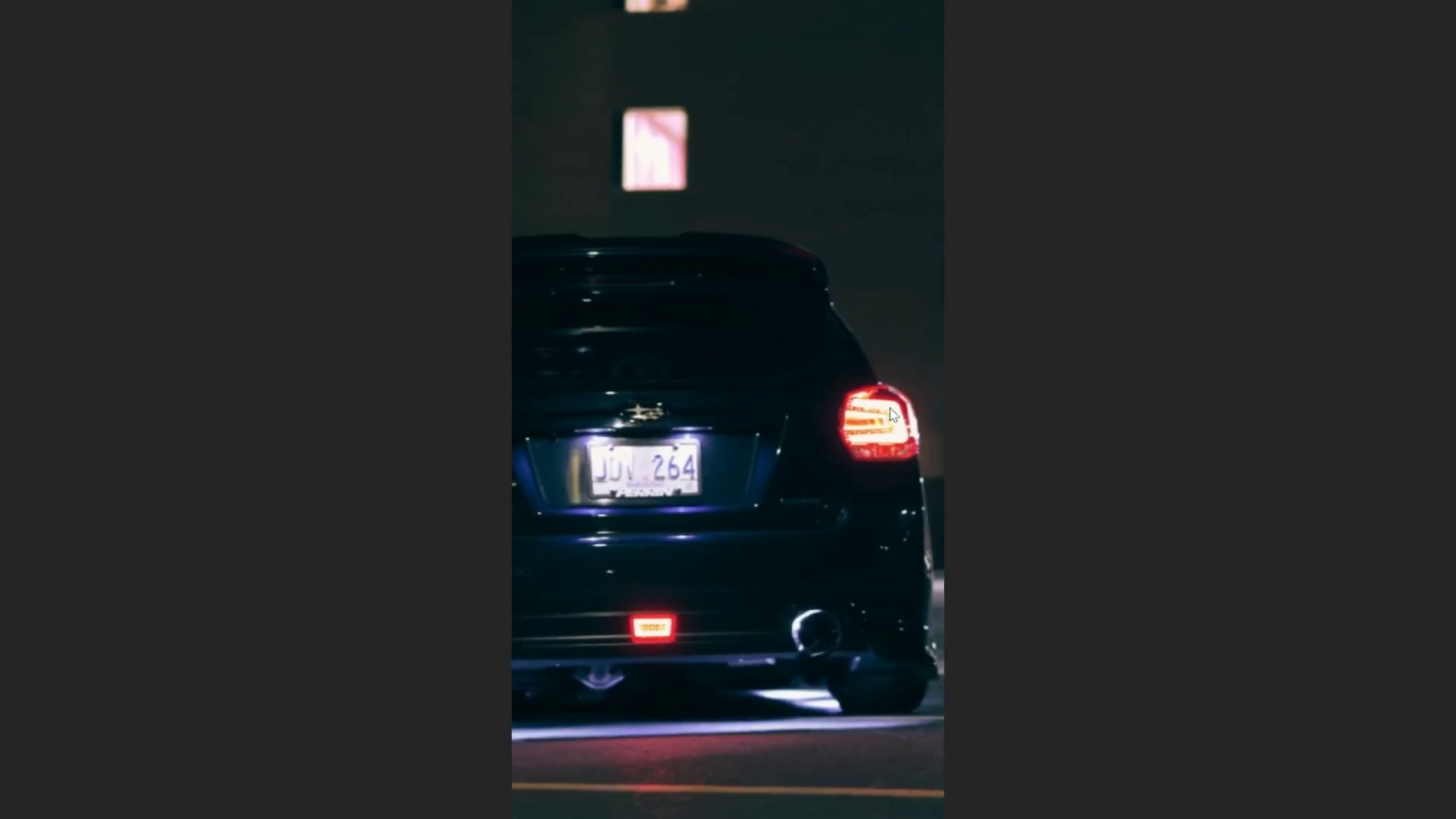 
wait(58.92)
 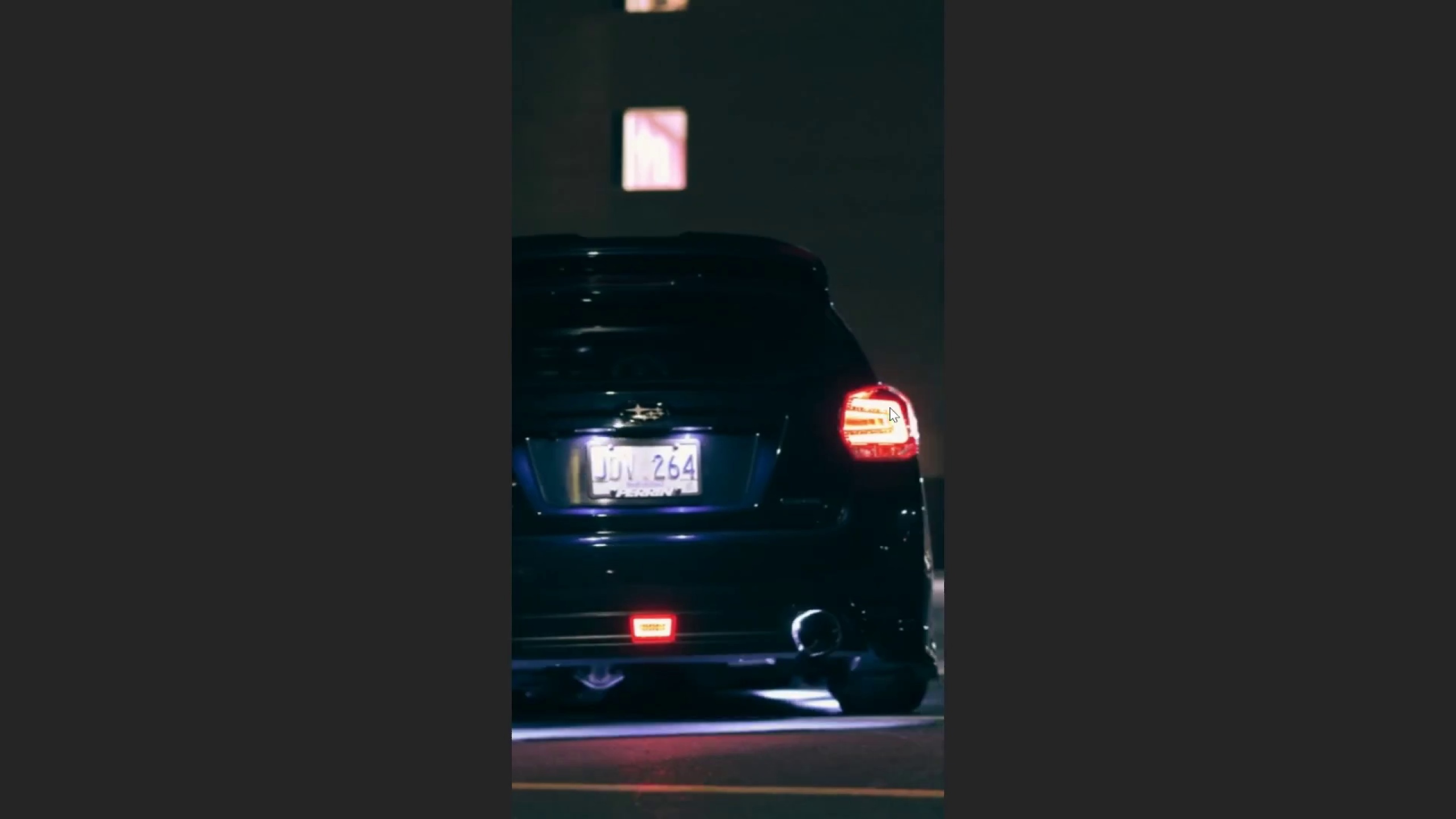 
key(Escape)
 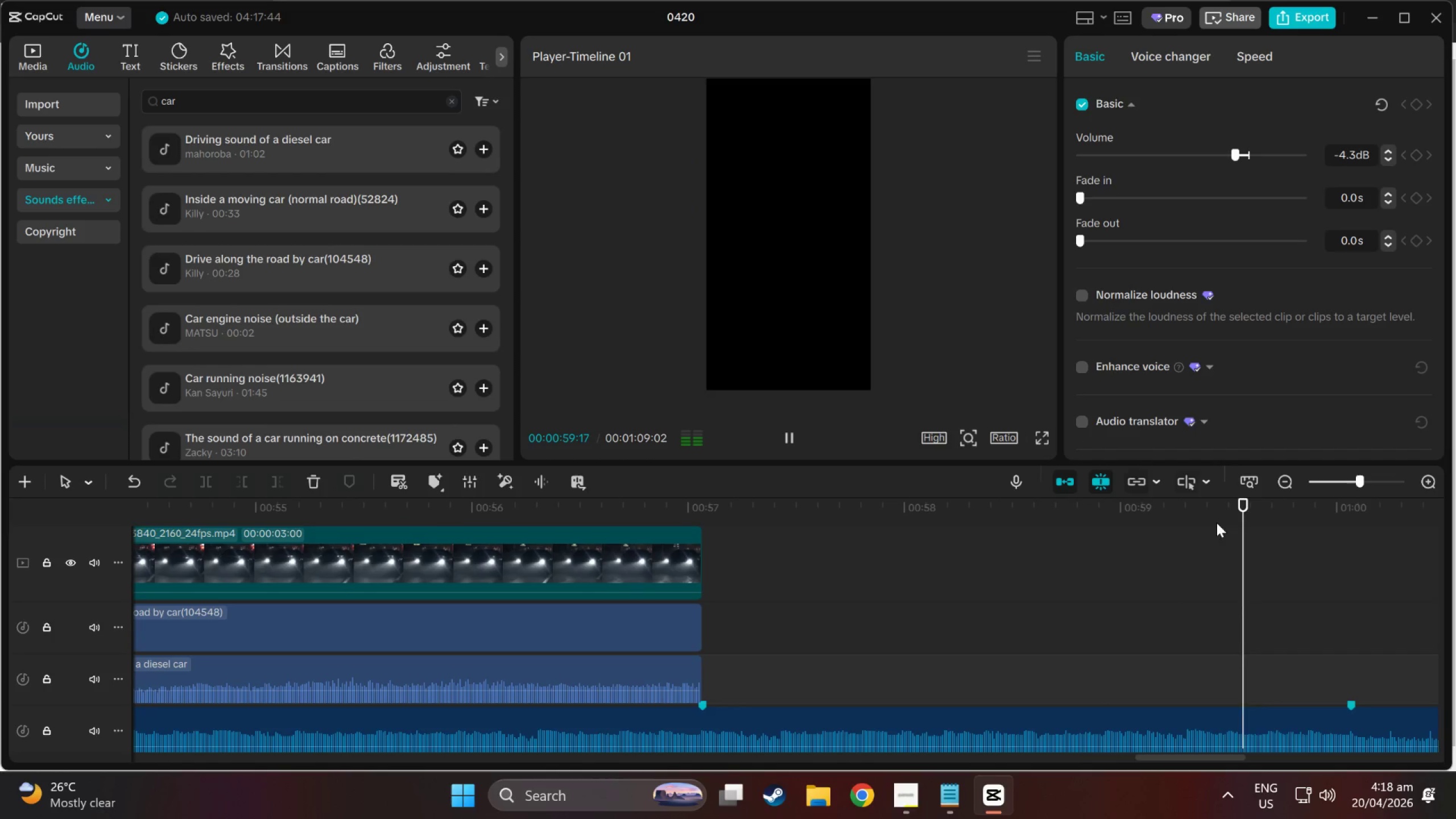 
left_click_drag(start_coordinate=[1318, 528], to_coordinate=[78, 500])
 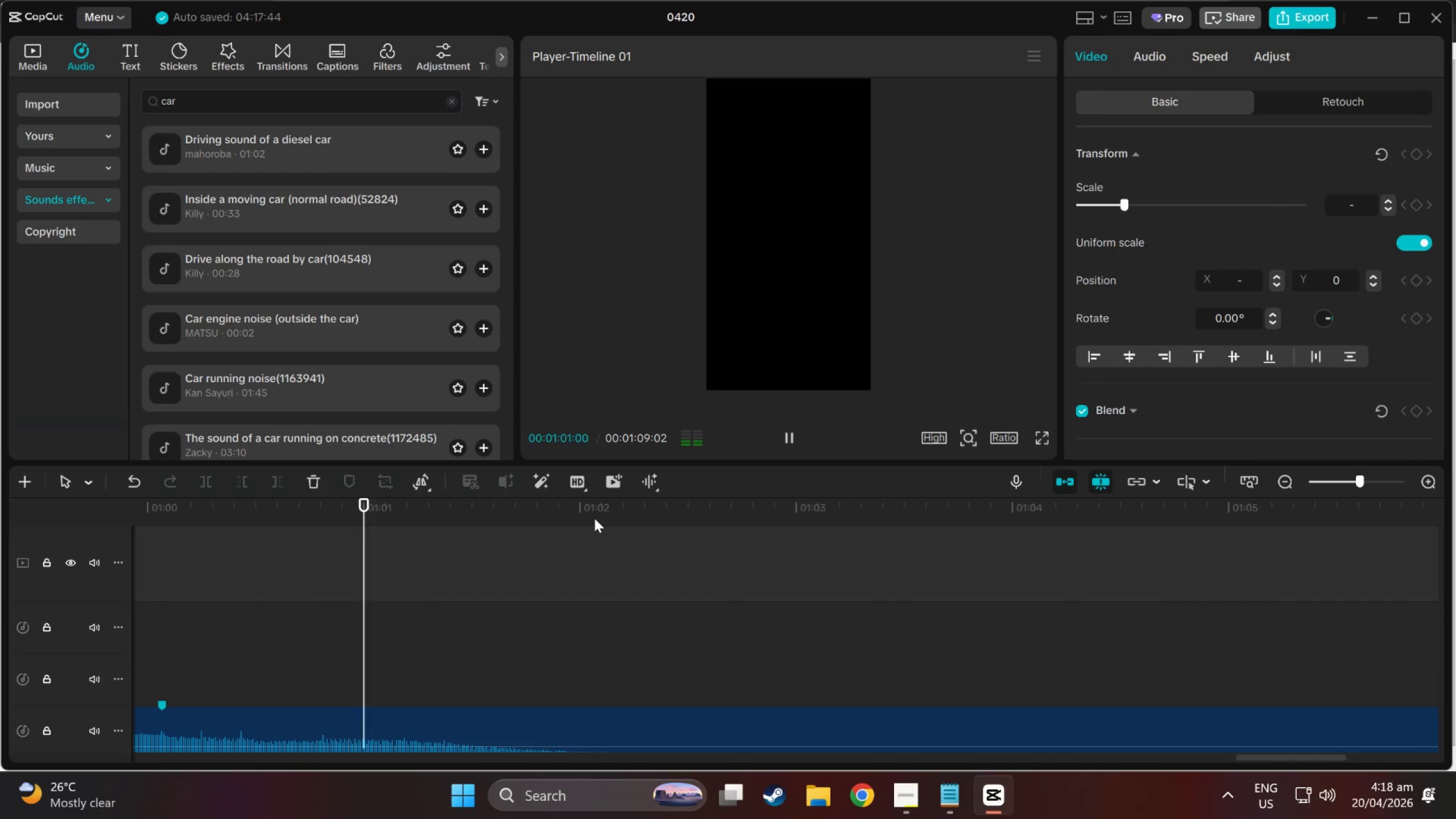 
left_click_drag(start_coordinate=[584, 512], to_coordinate=[1275, 584])
 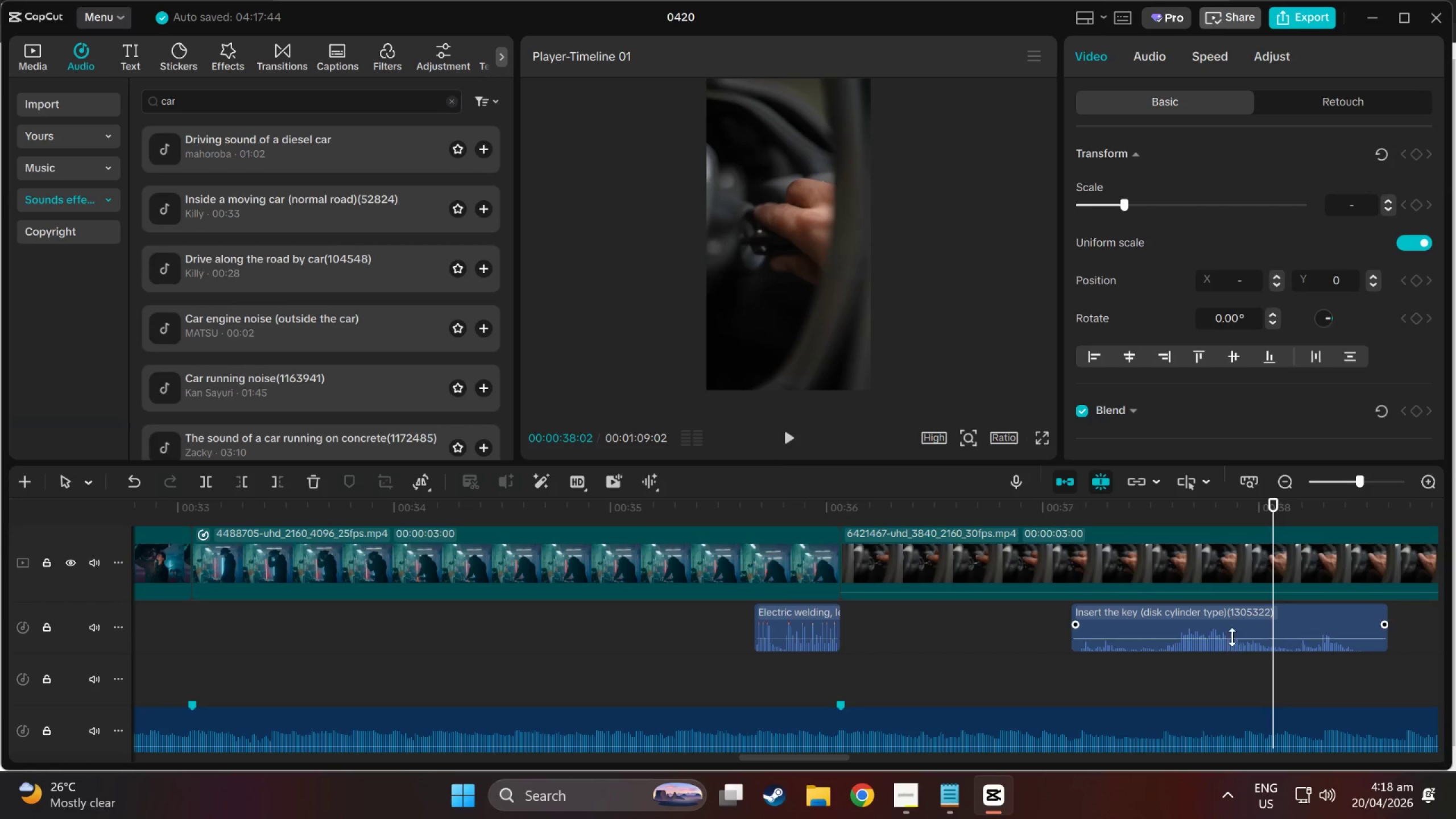 
left_click_drag(start_coordinate=[1232, 637], to_coordinate=[1232, 629])
 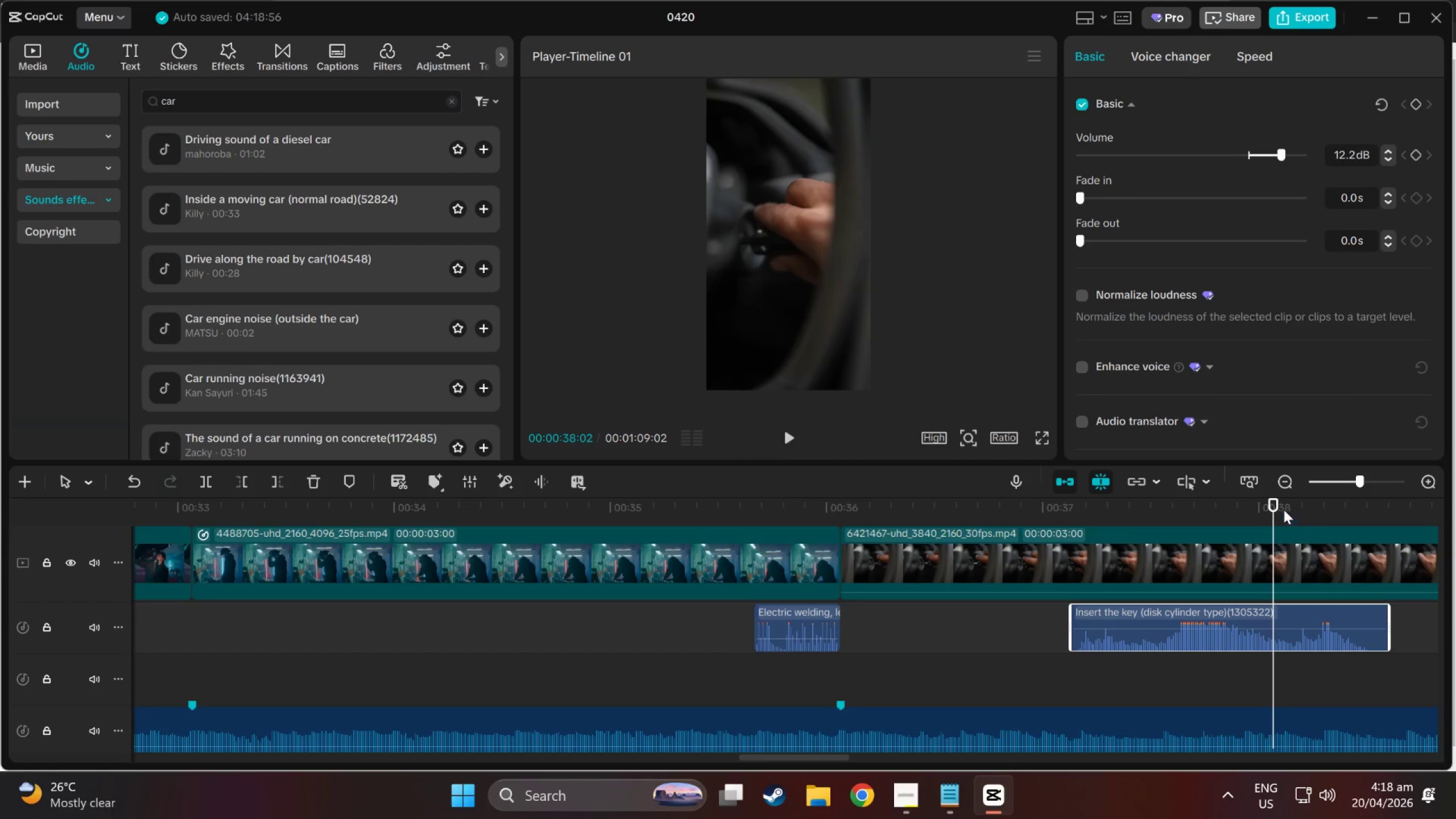 
left_click_drag(start_coordinate=[1280, 508], to_coordinate=[1397, 589])
 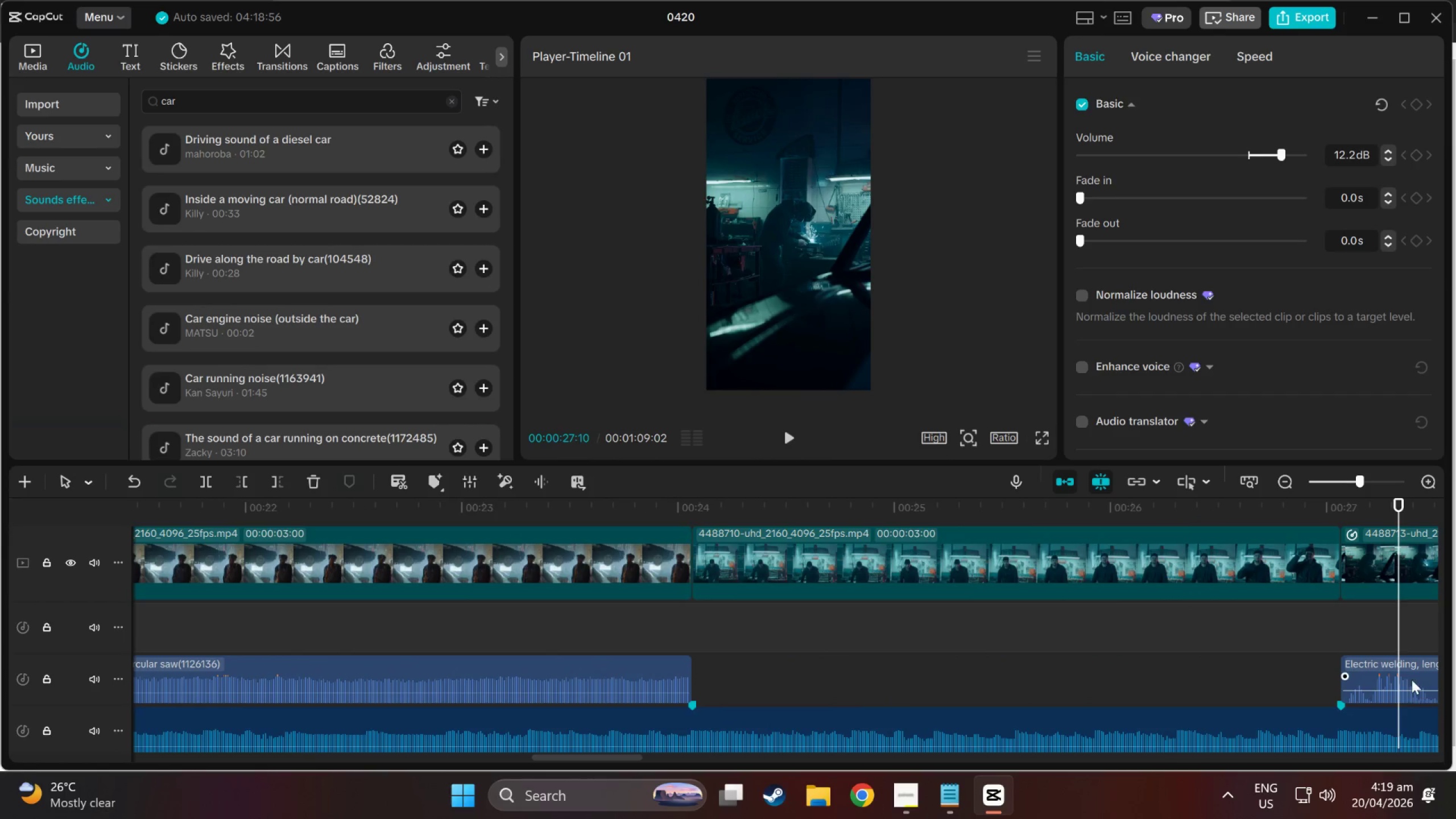 
left_click([1412, 675])
 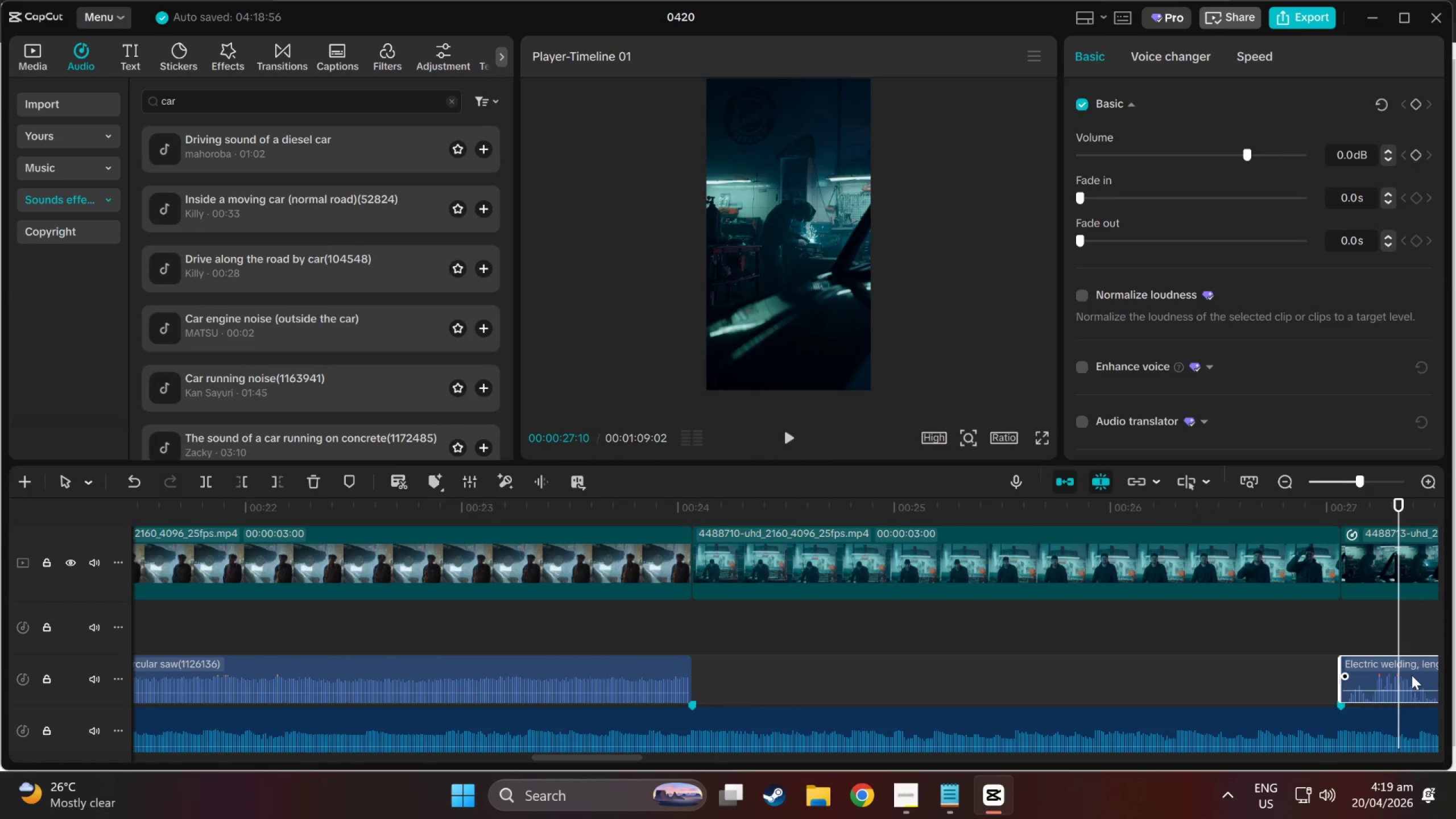 
key(Control+ControlLeft)
 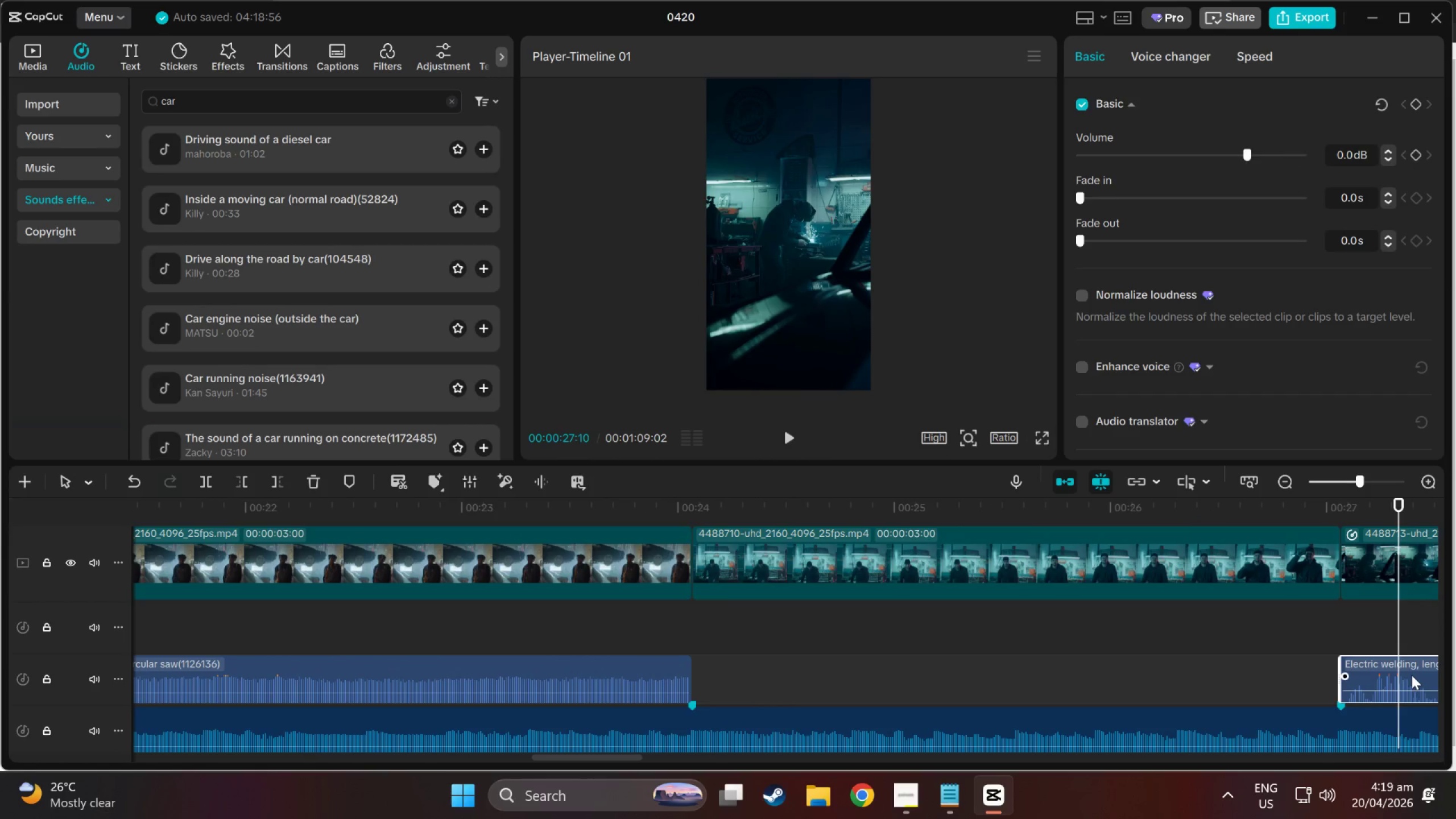 
hold_key(key=ControlLeft, duration=1.53)
 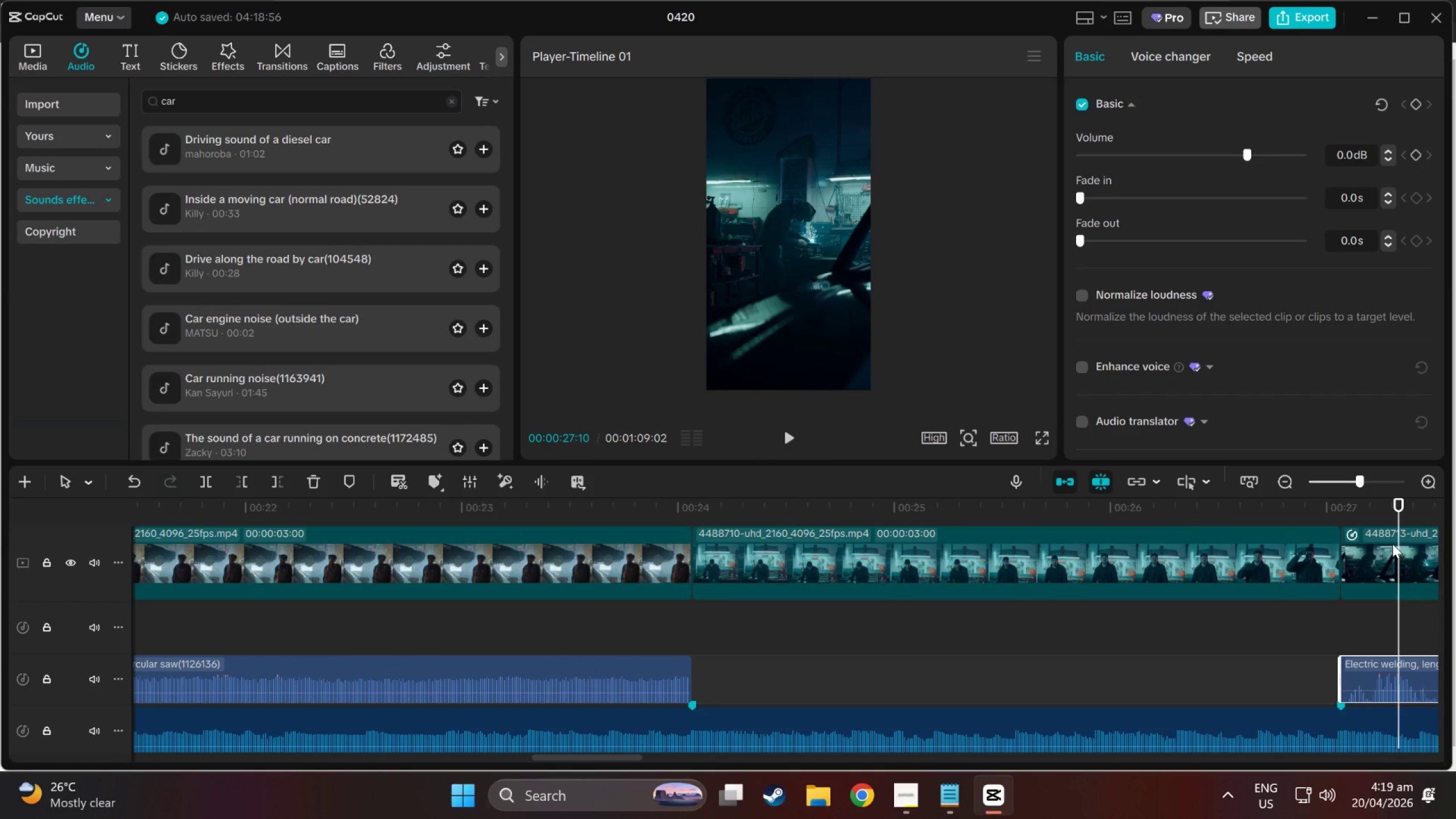 
key(Control+C)
 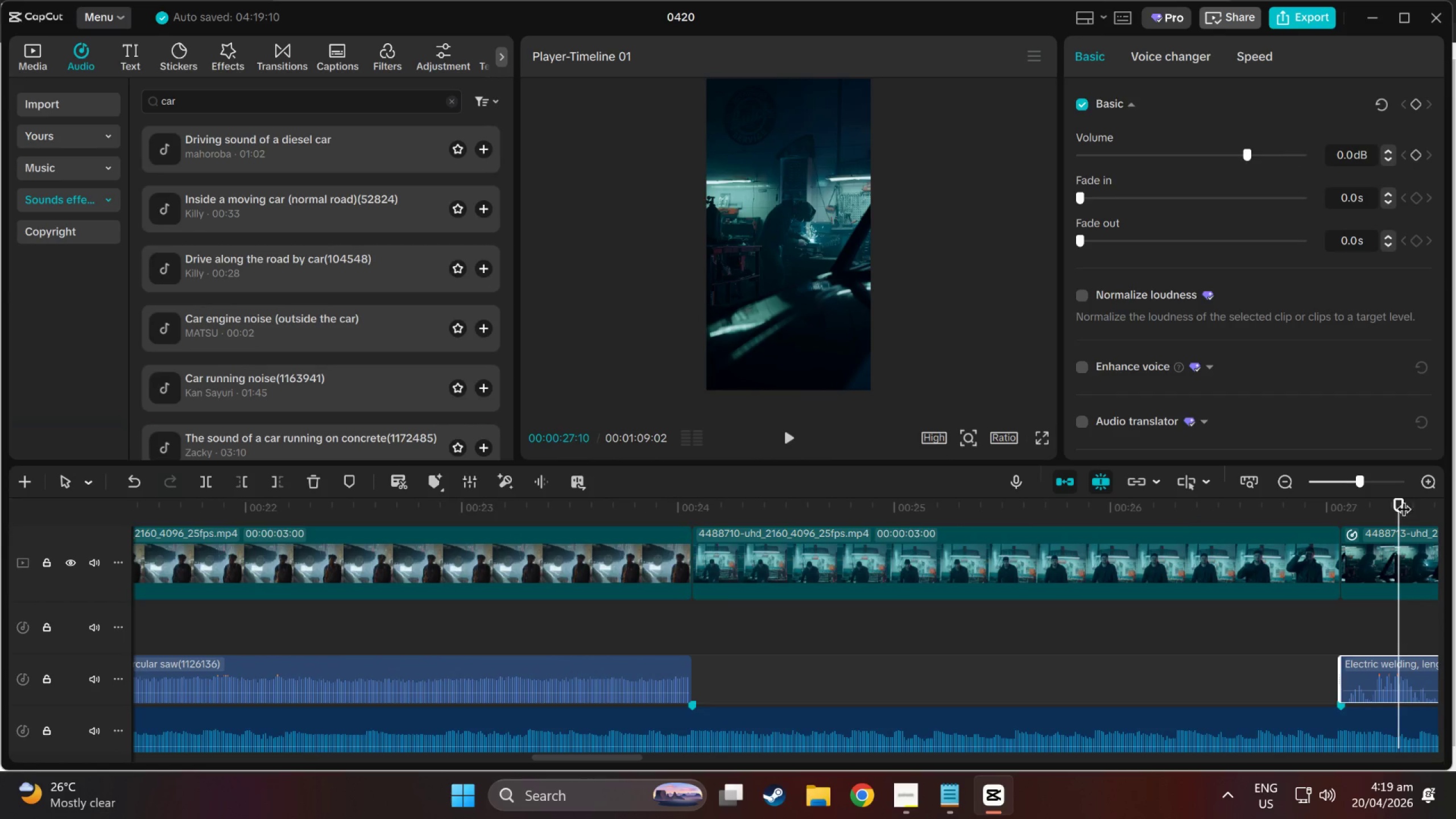 
left_click_drag(start_coordinate=[1396, 514], to_coordinate=[481, 556])
 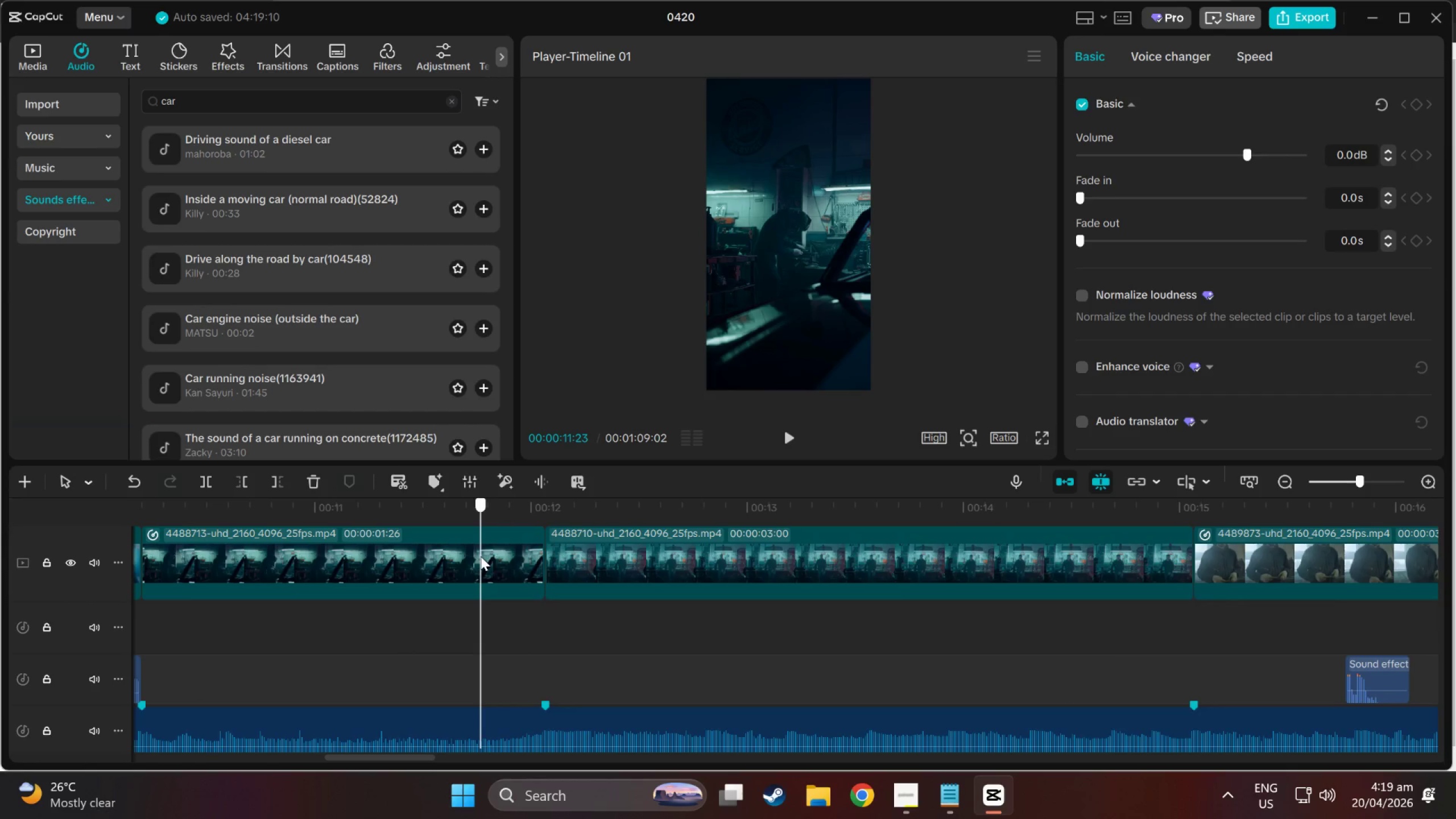 
key(Control+ControlLeft)
 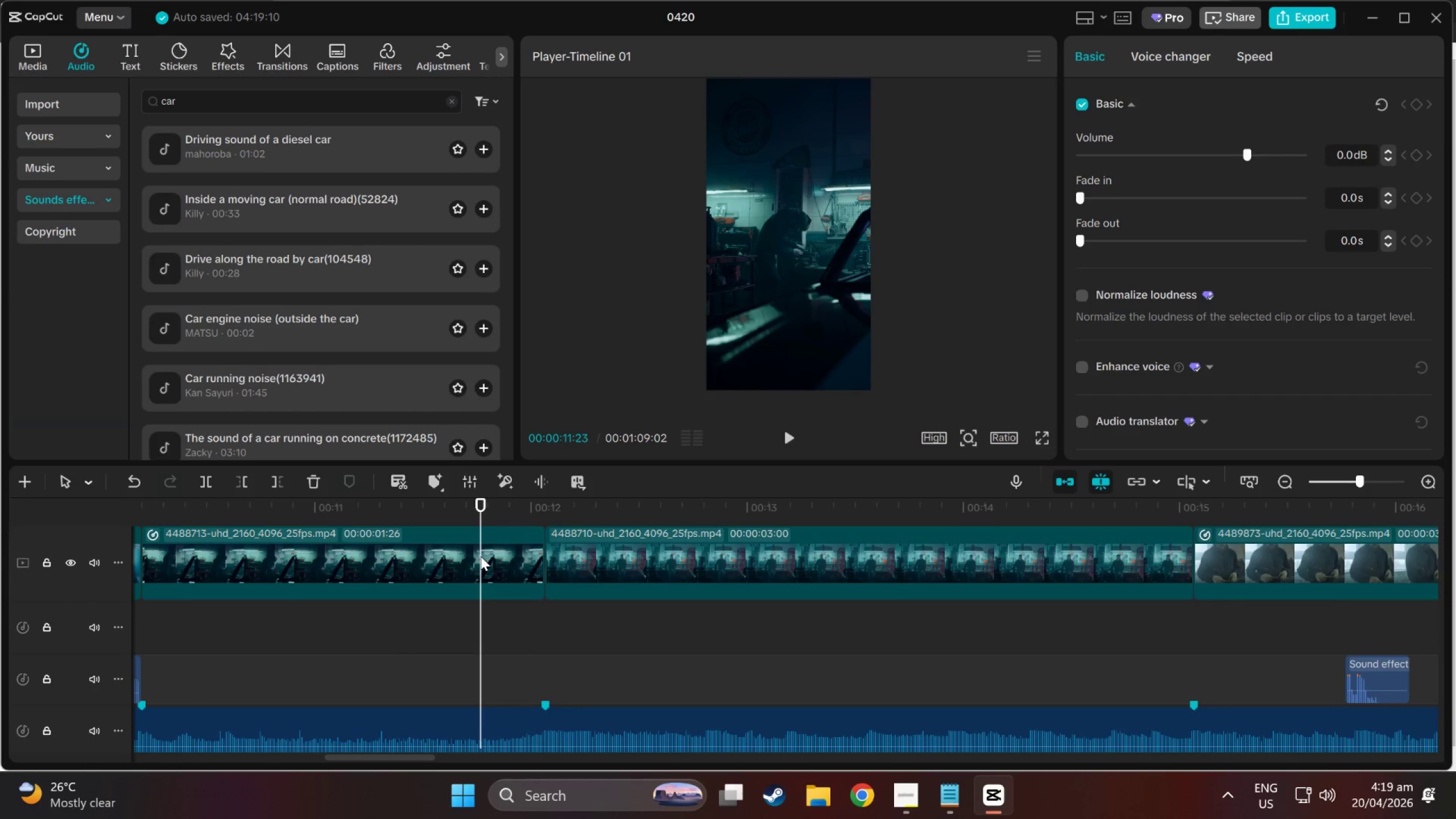 
key(Control+V)
 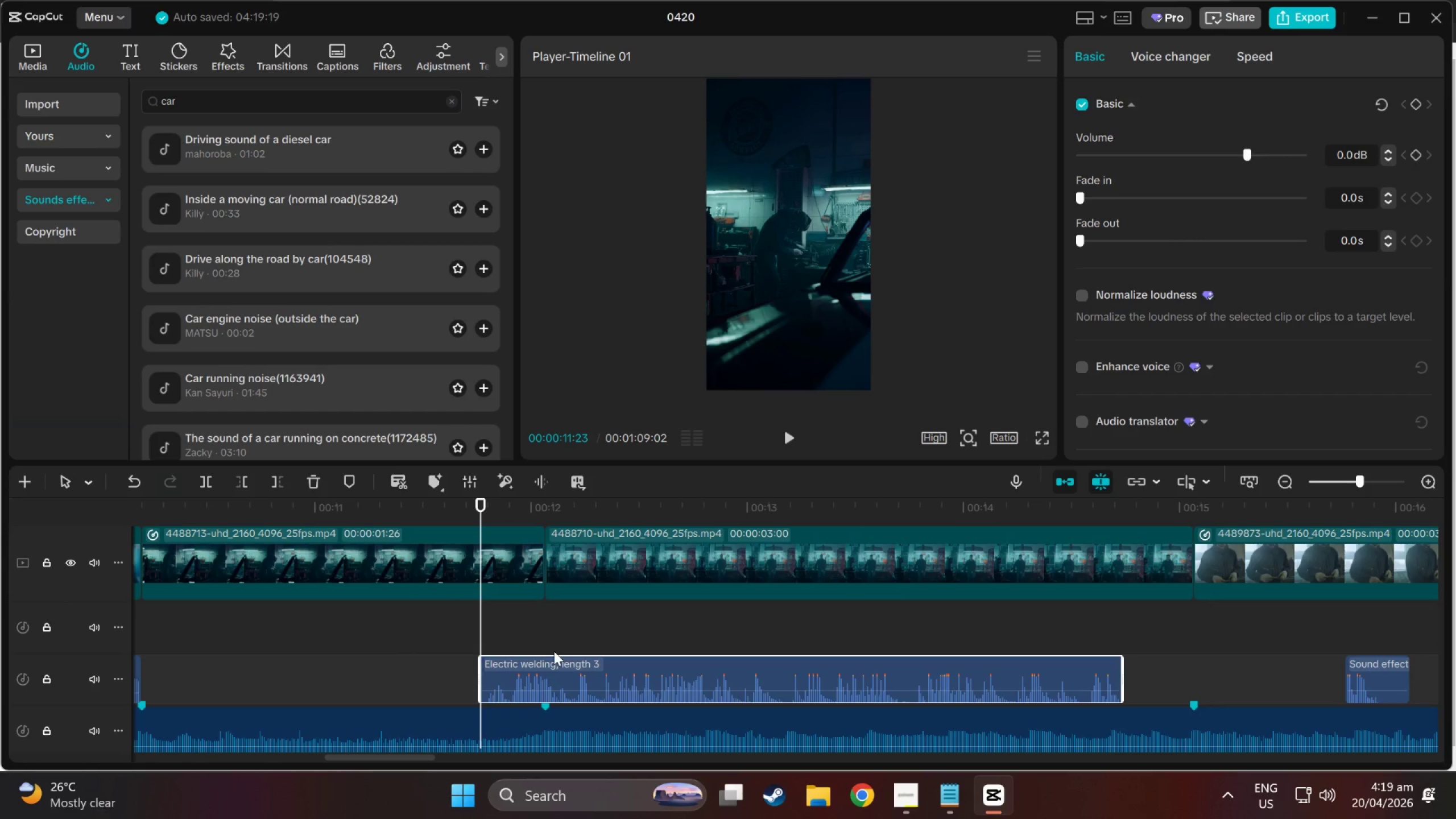 
left_click_drag(start_coordinate=[549, 657], to_coordinate=[532, 659])
 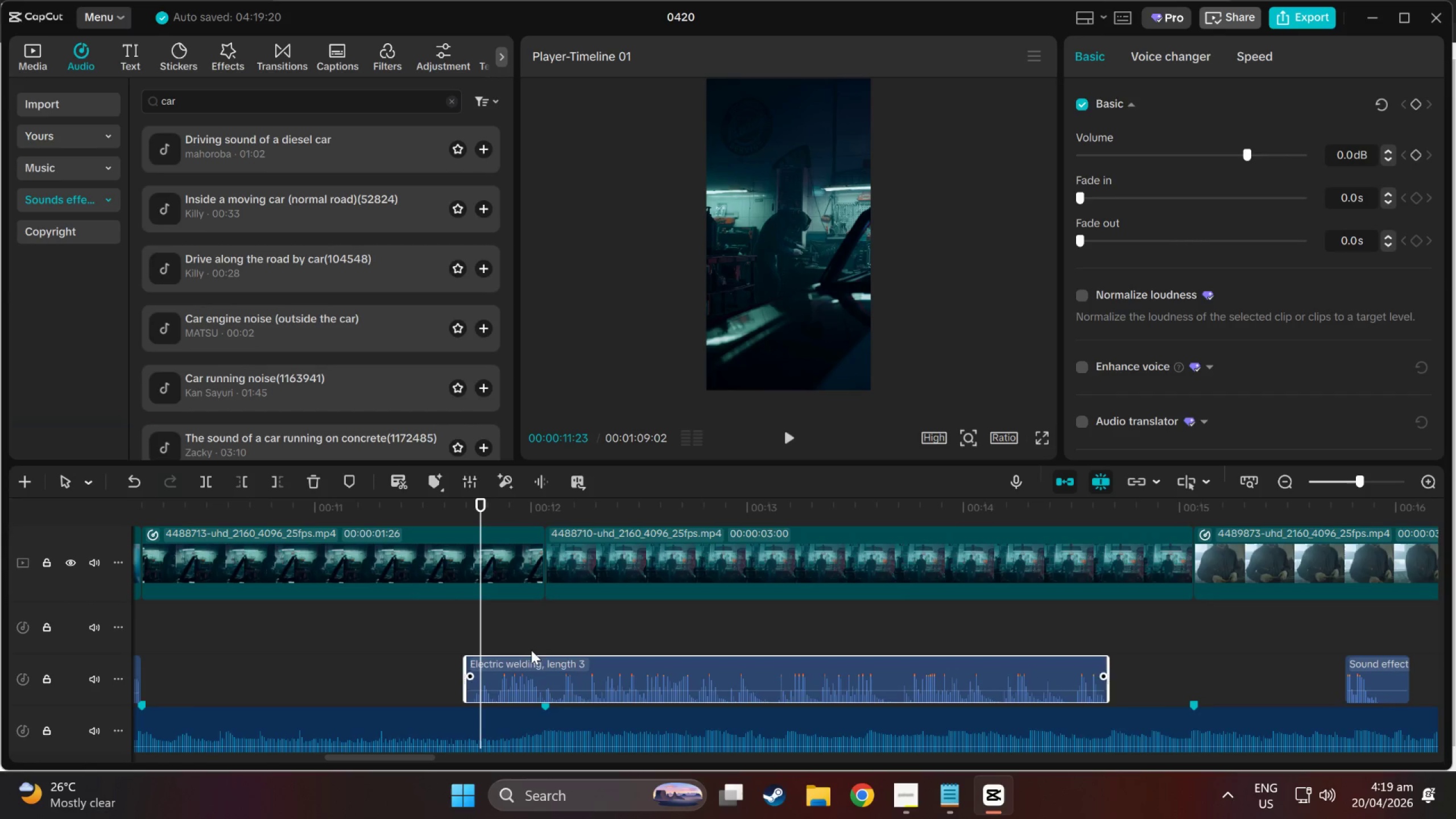 
key(Space)
 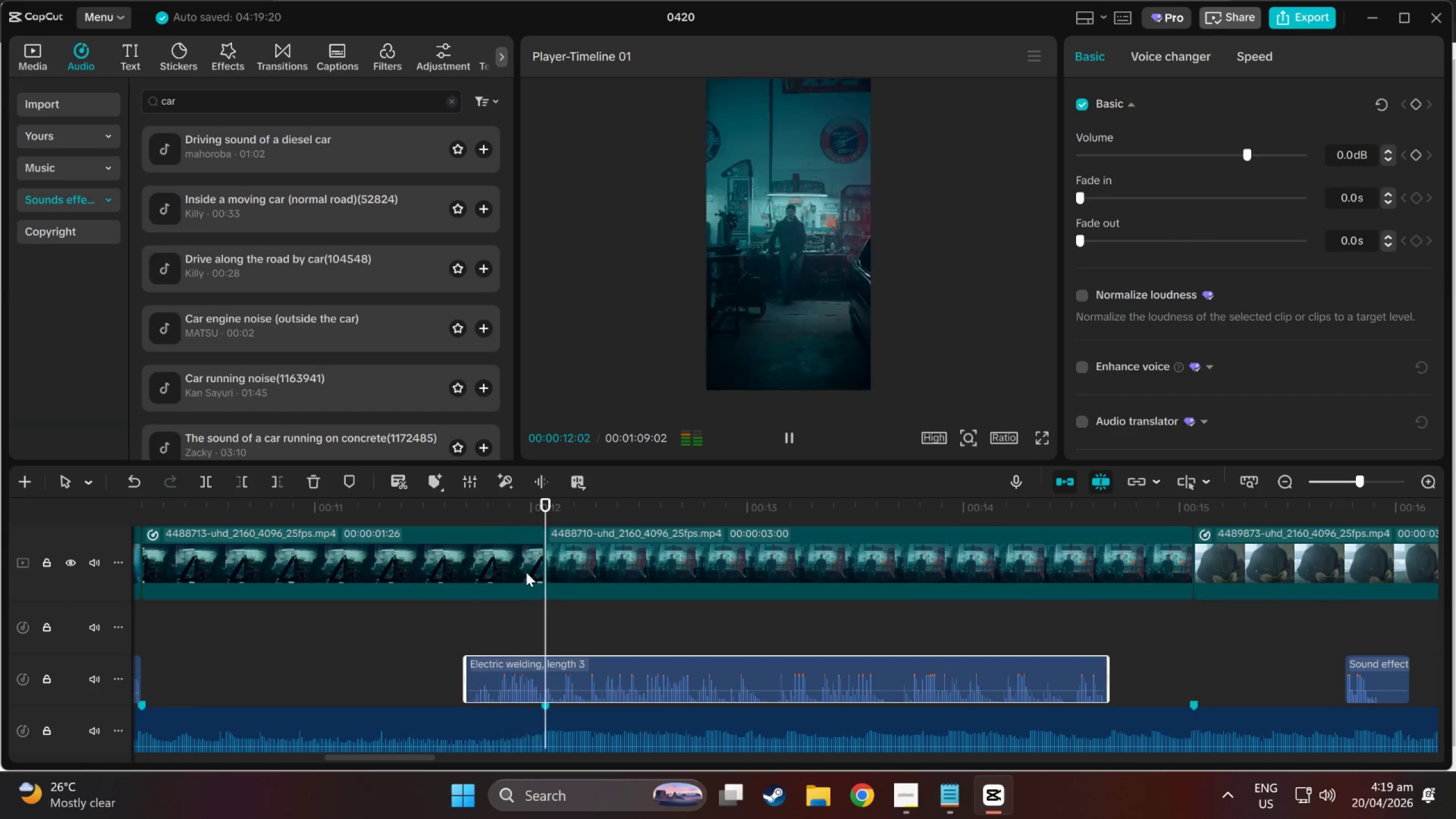 
key(Space)
 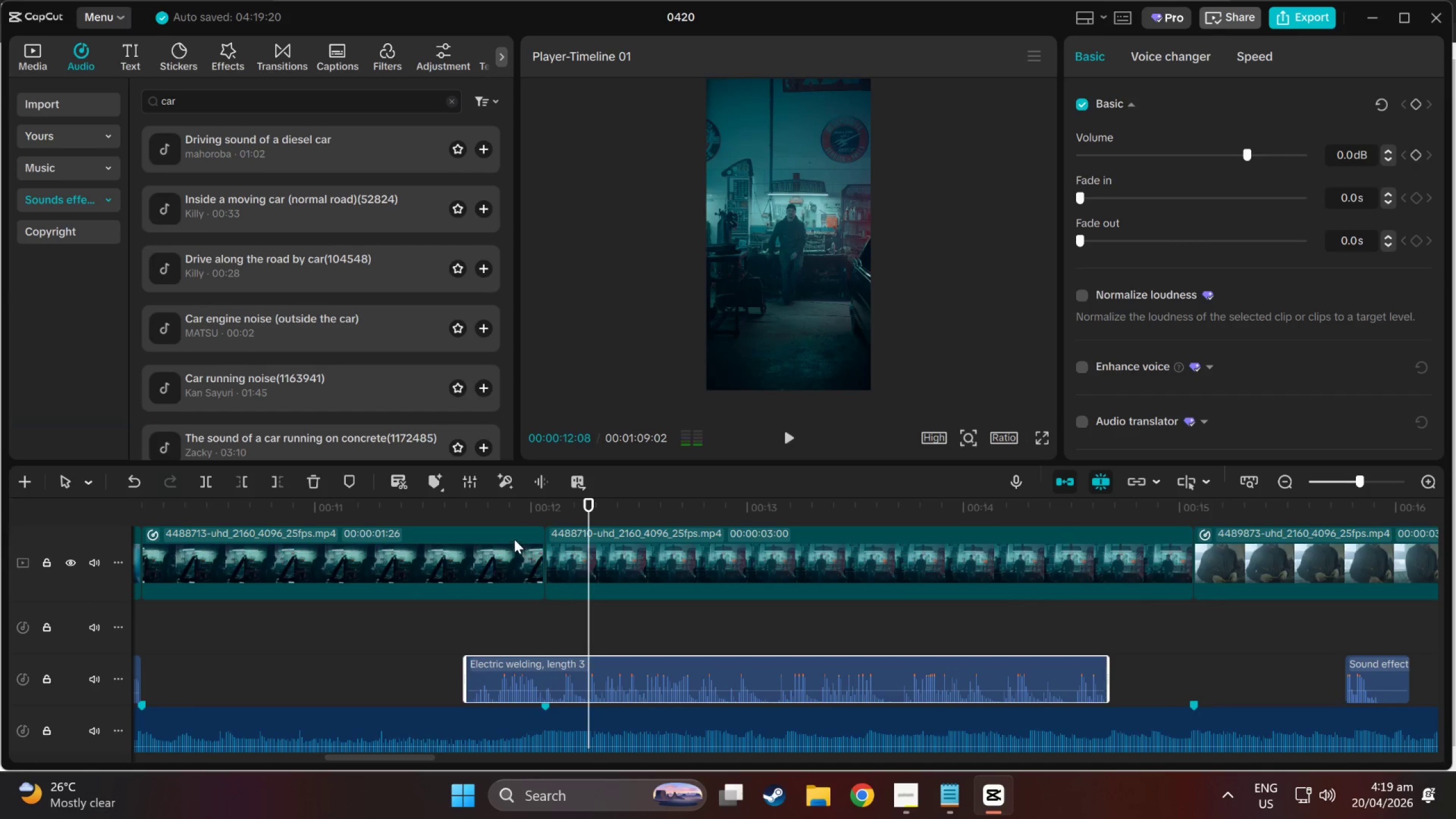 
left_click([501, 527])
 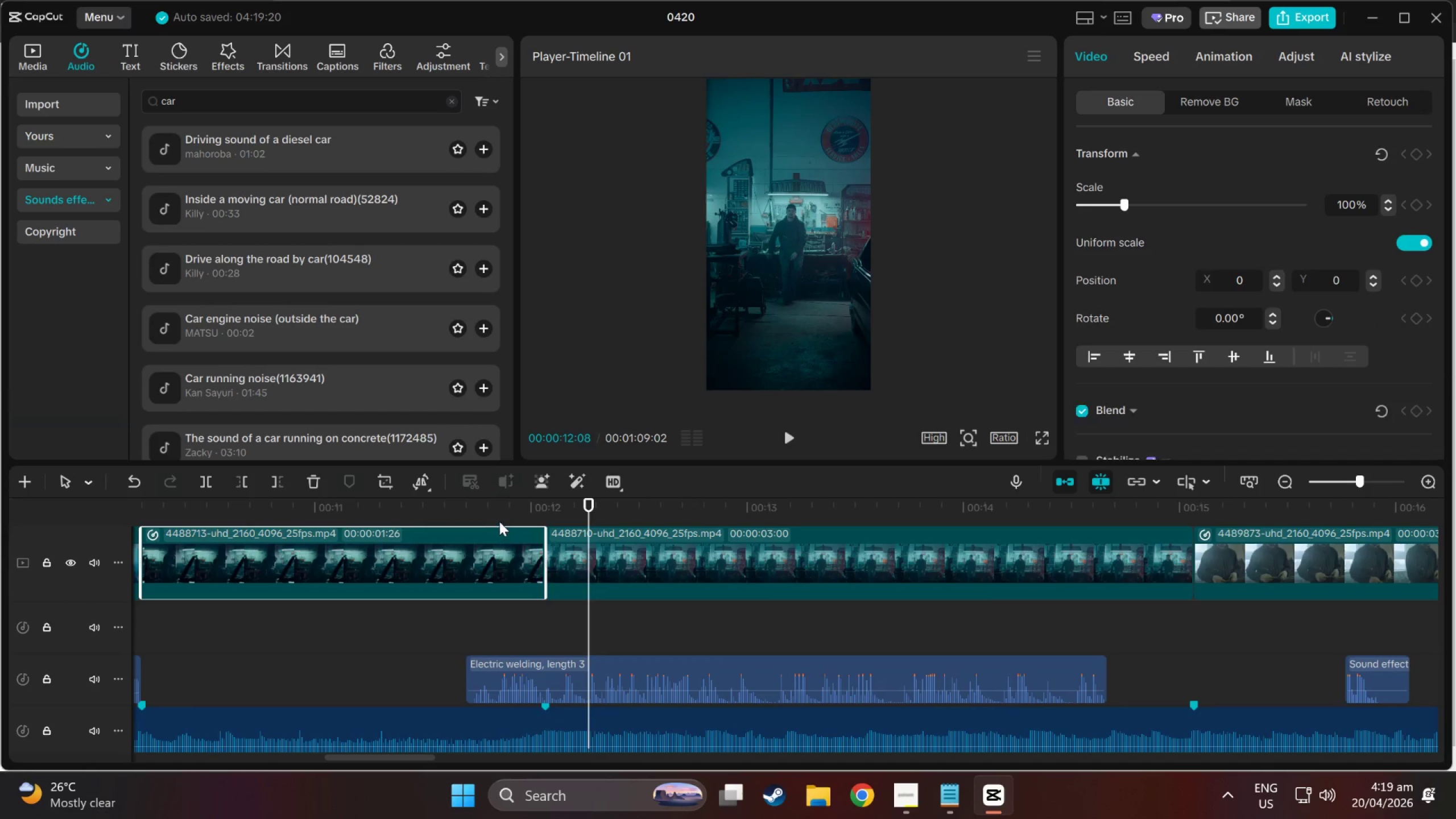 
left_click_drag(start_coordinate=[499, 516], to_coordinate=[502, 520])
 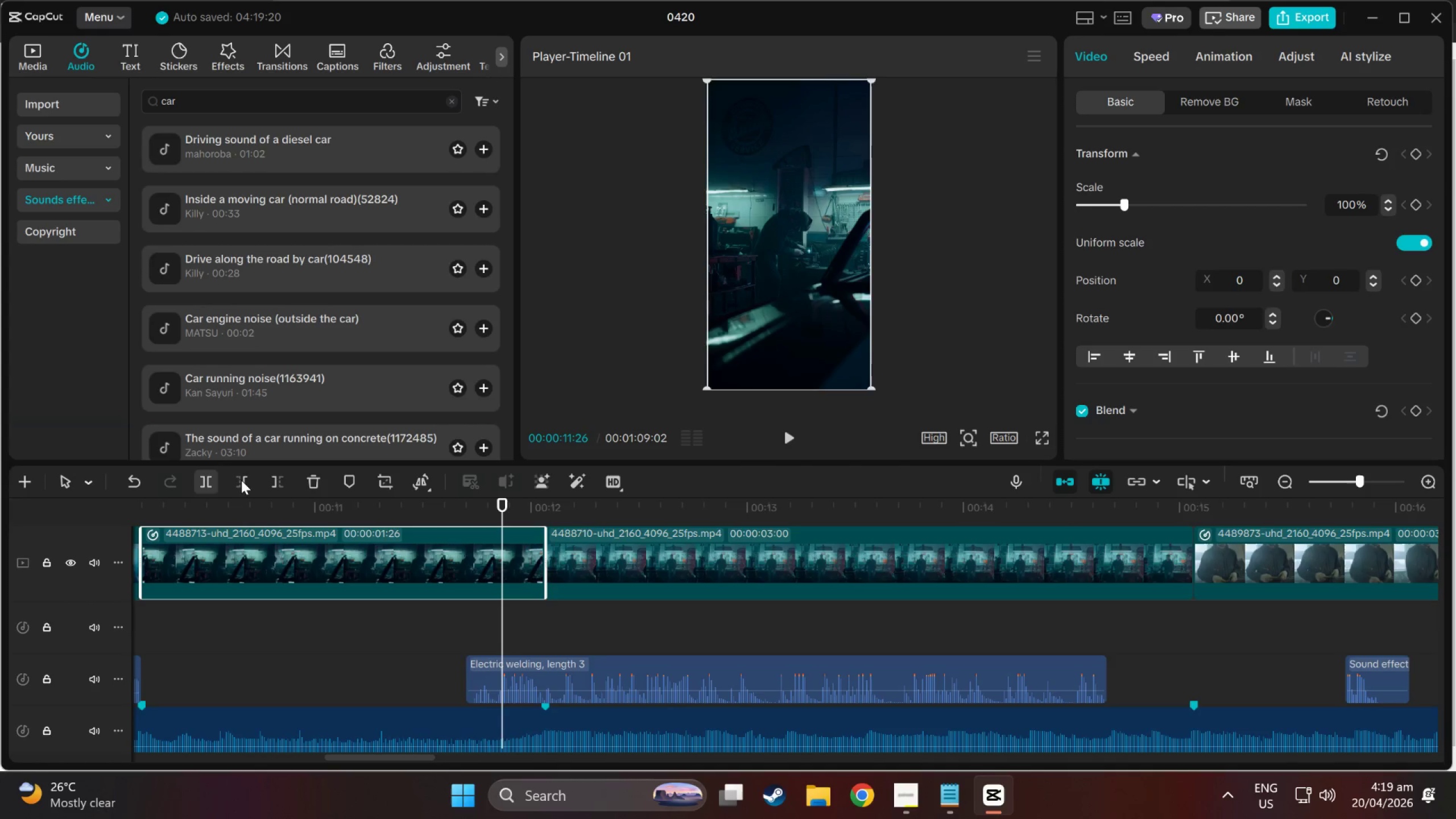 
left_click([243, 480])
 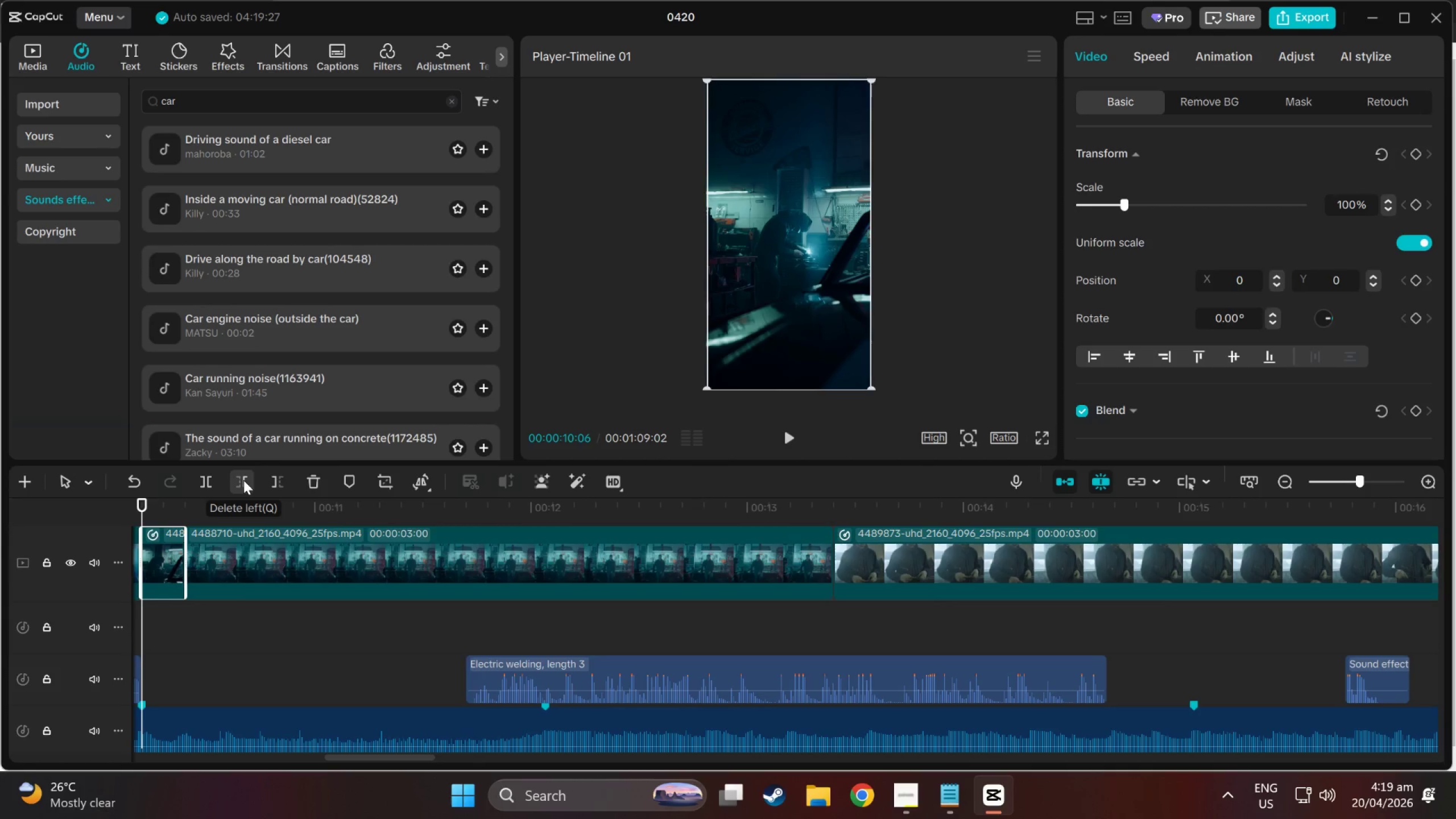 
key(Control+Z)
 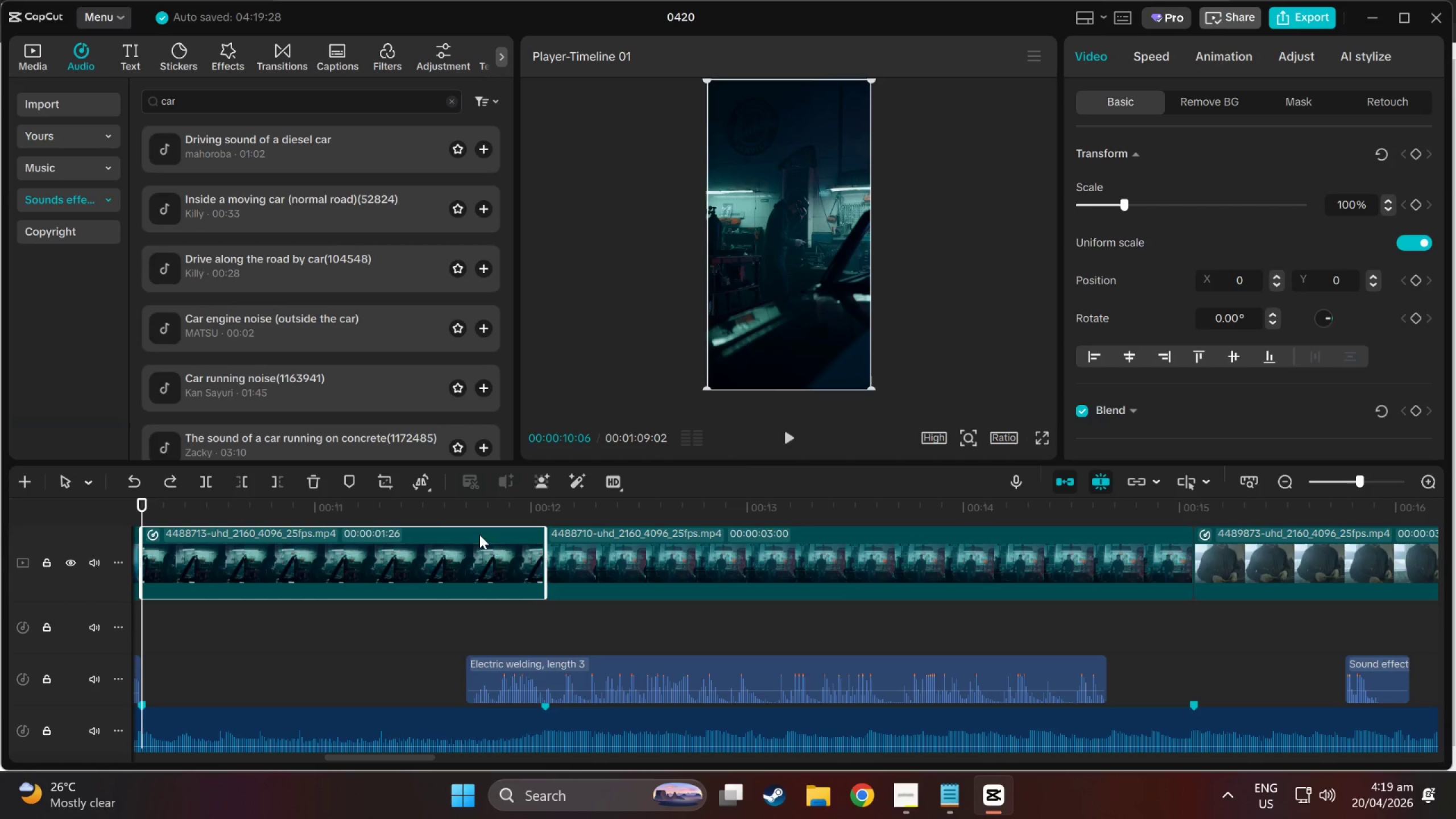 
key(Control+ControlLeft)
 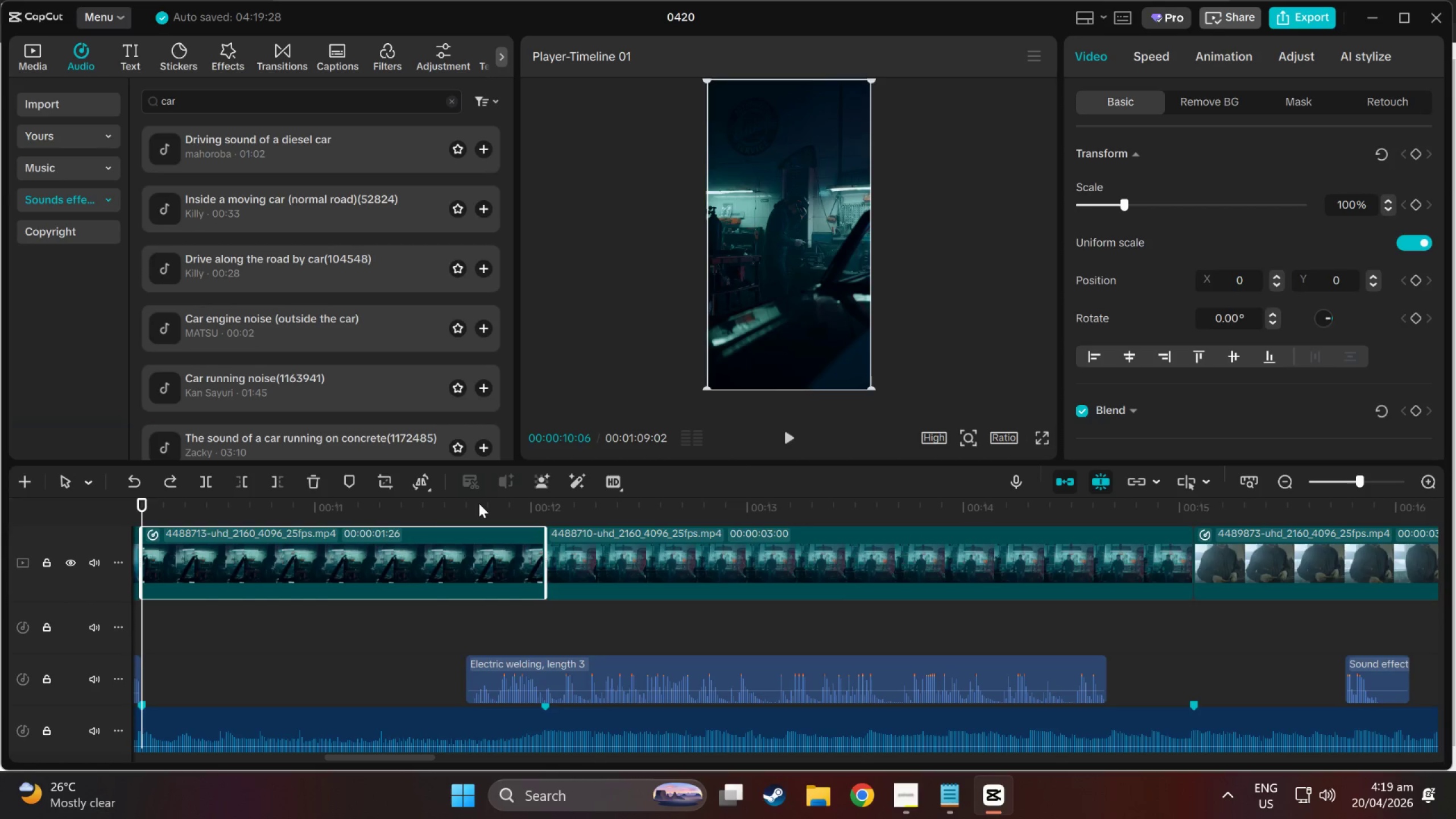 
key(Control+ControlLeft)
 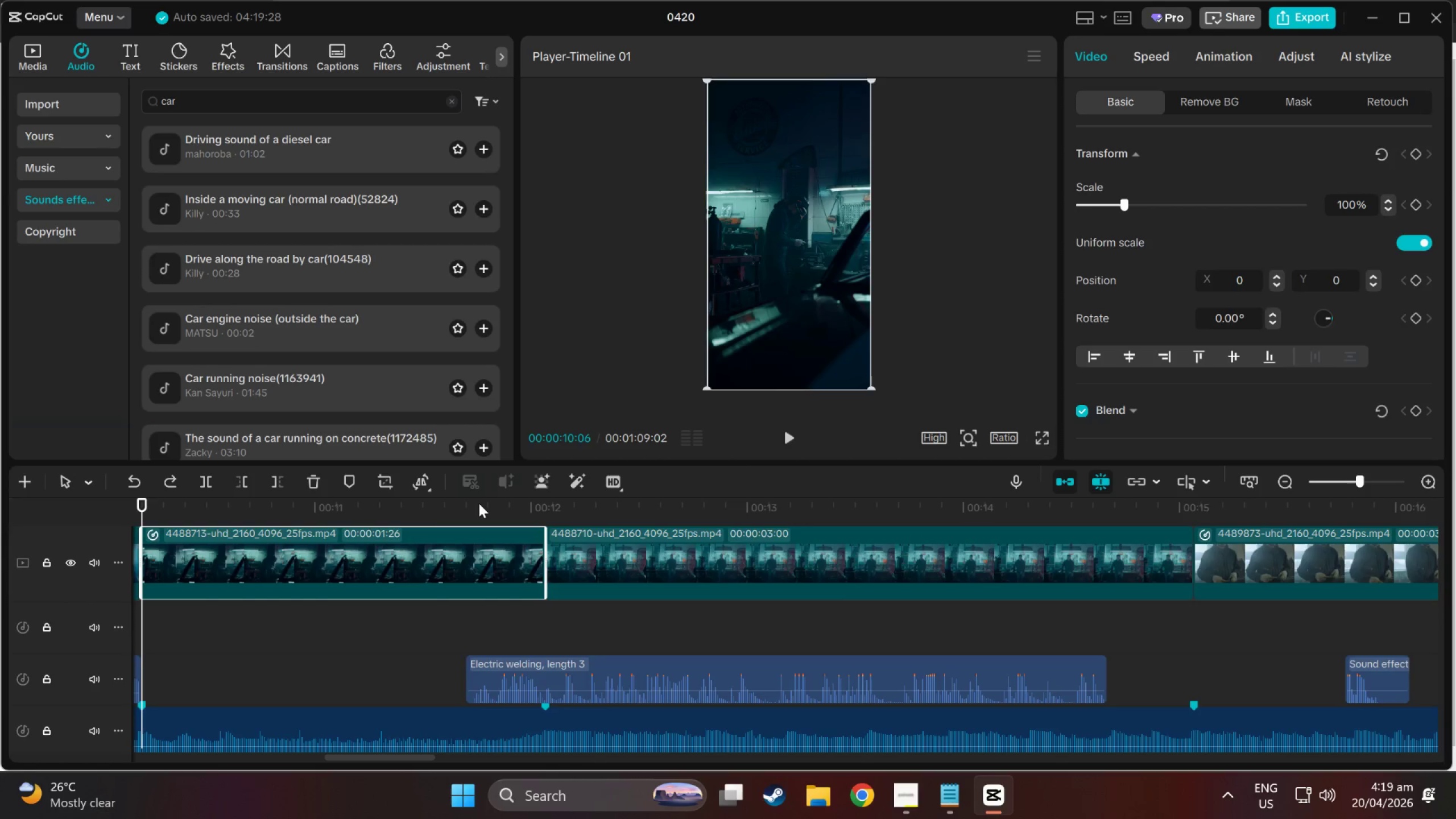 
hold_key(key=ControlLeft, duration=0.38)
 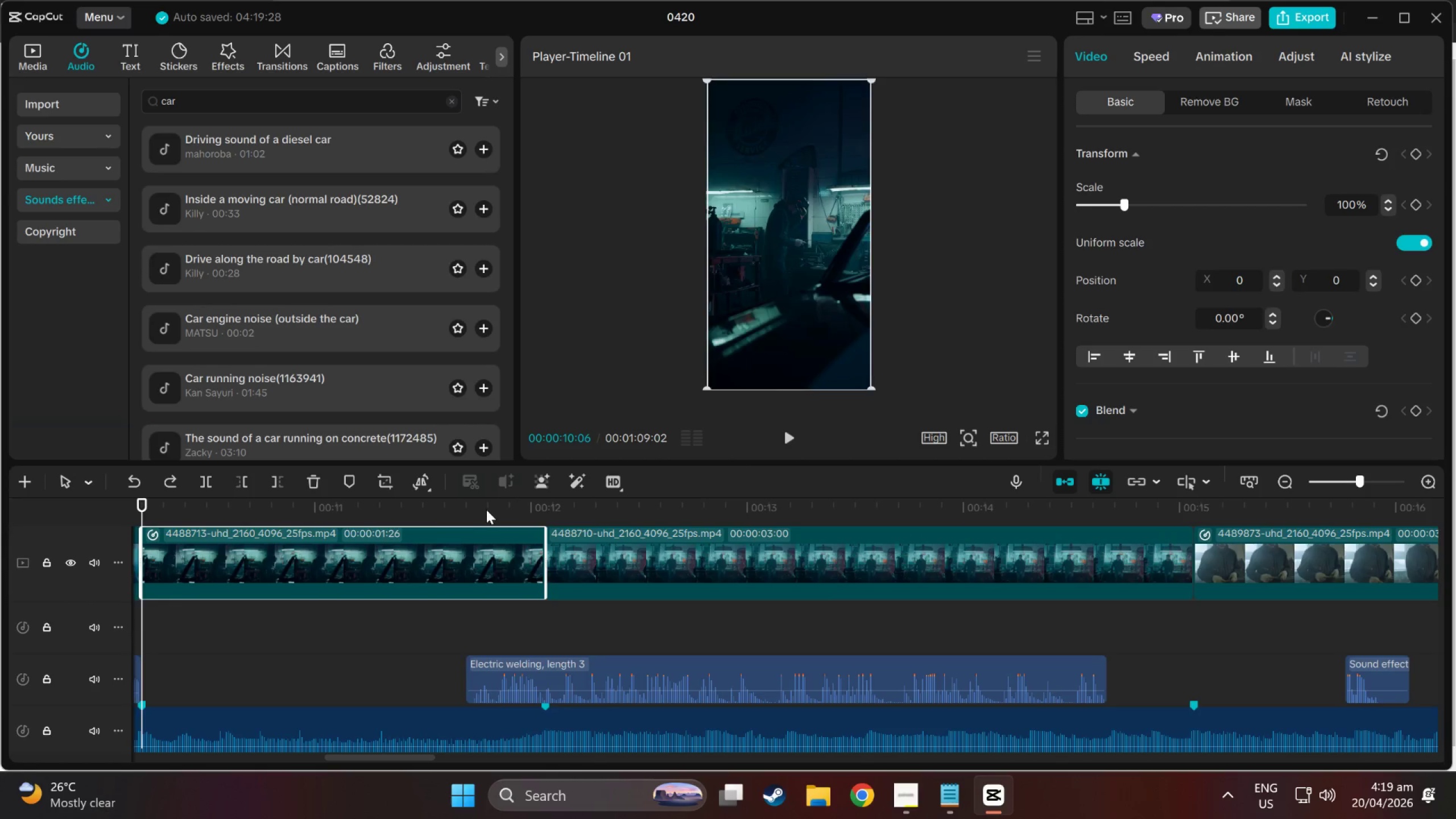 
left_click_drag(start_coordinate=[486, 510], to_coordinate=[500, 513])
 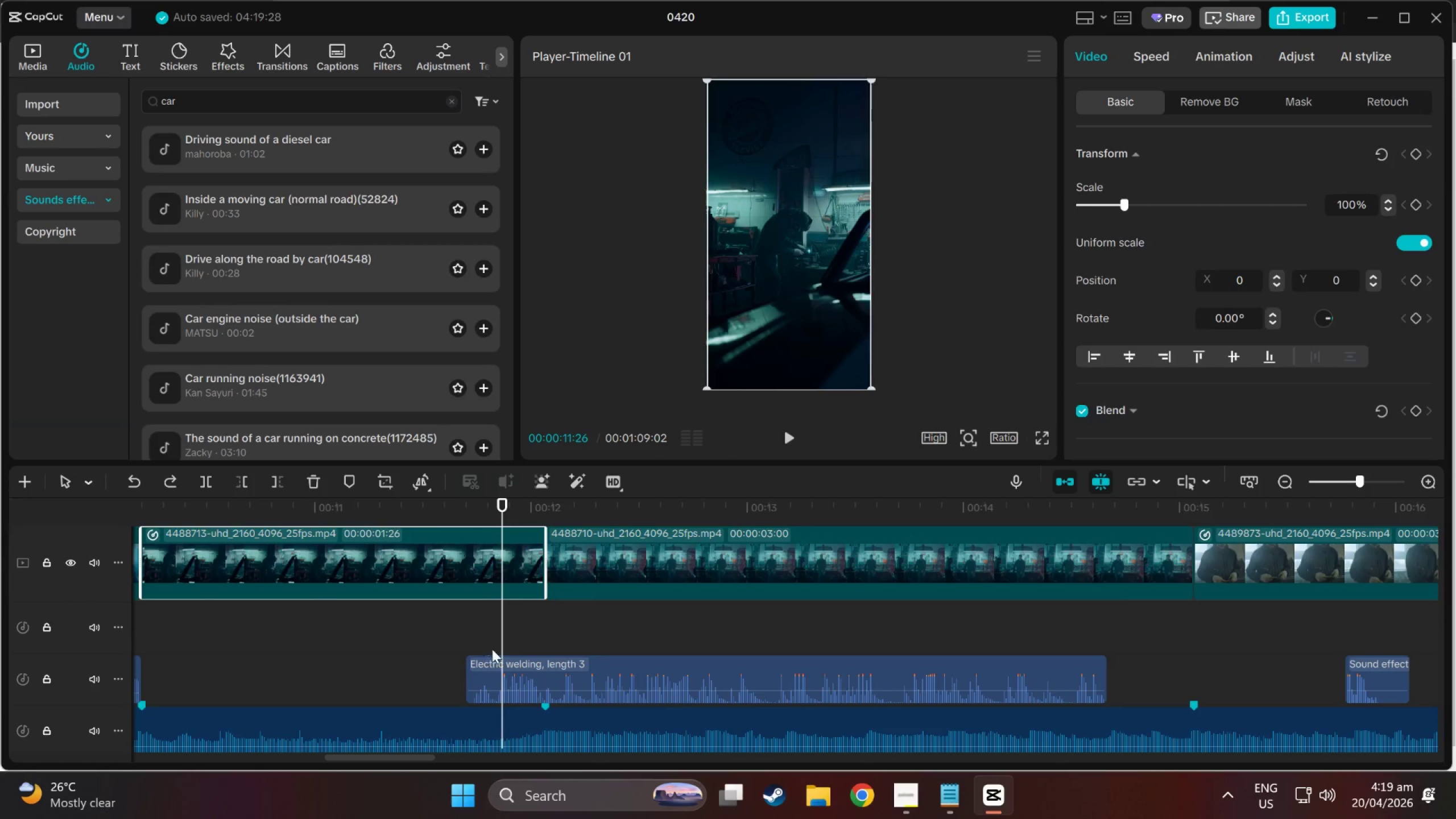 
left_click([503, 668])
 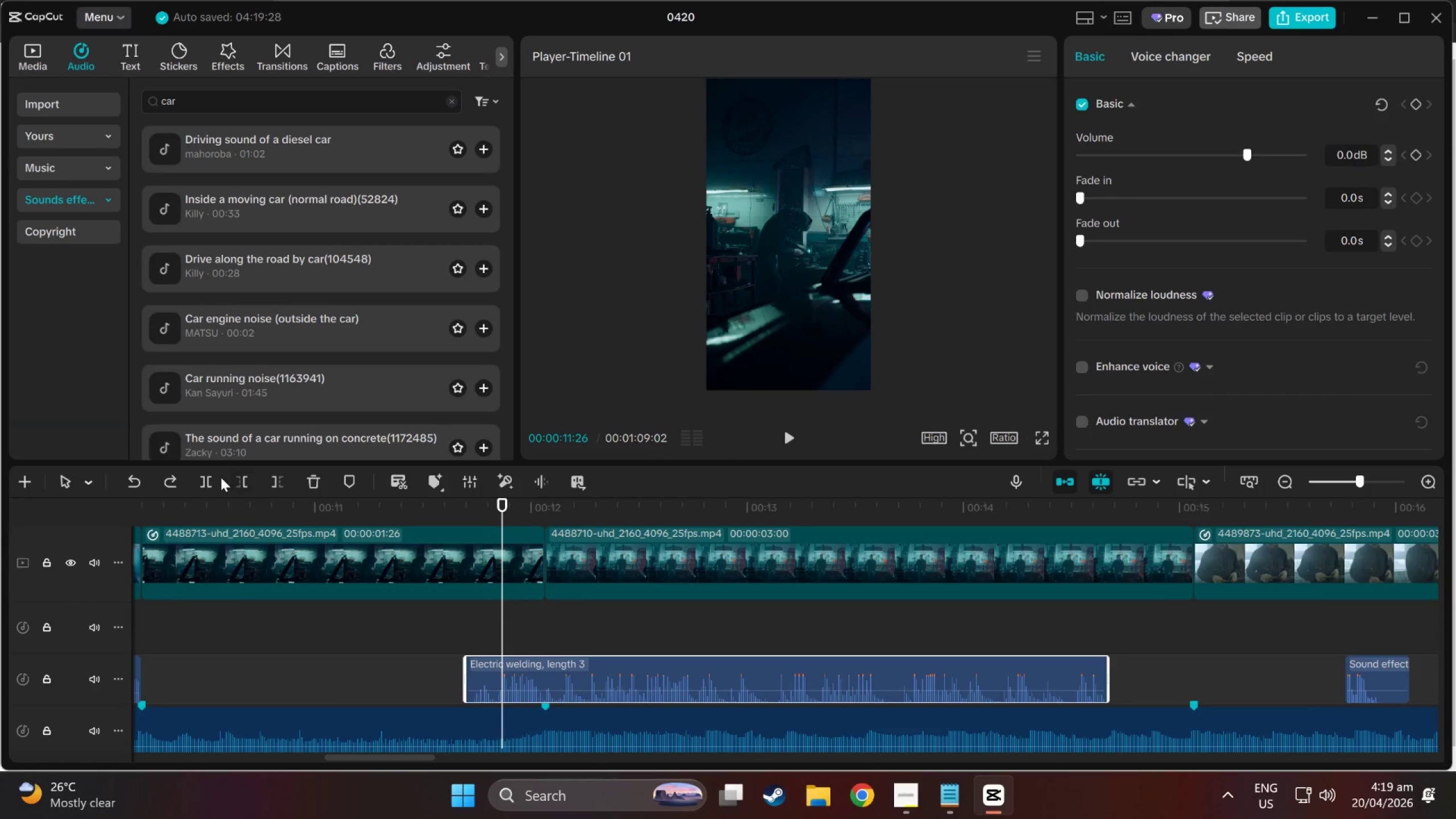 
left_click([242, 486])
 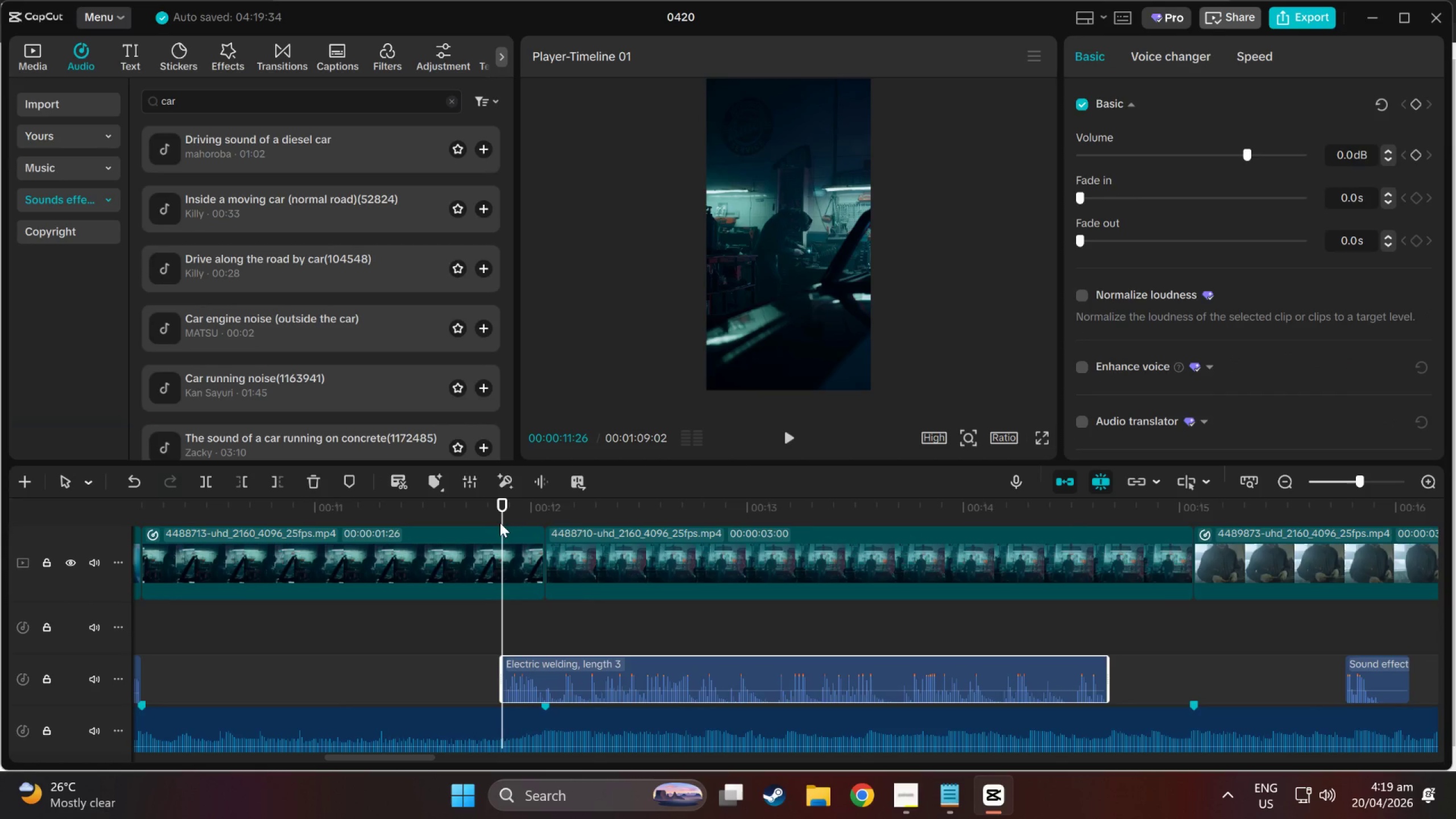 
left_click_drag(start_coordinate=[500, 507], to_coordinate=[547, 518])
 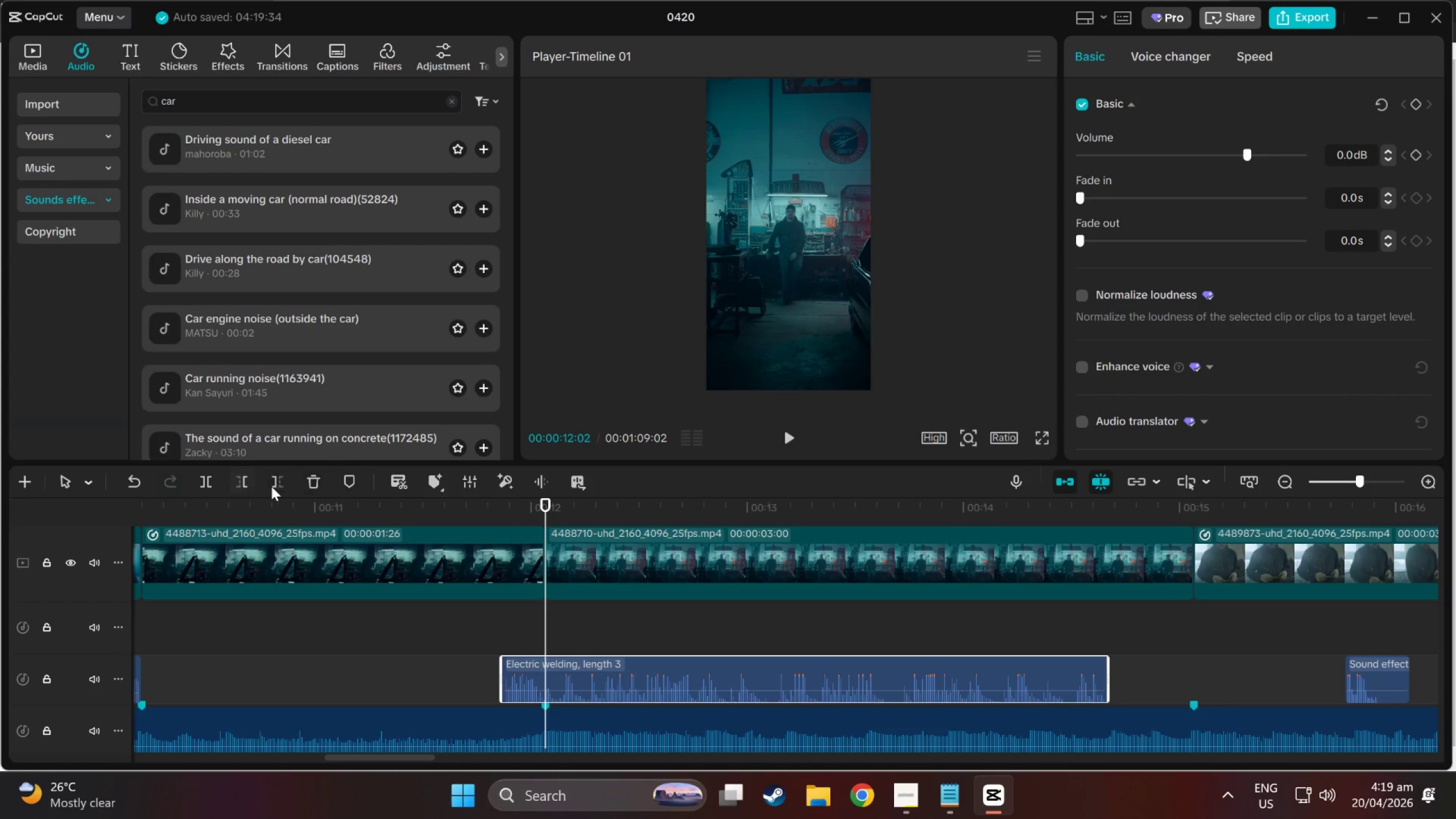 
left_click([278, 485])
 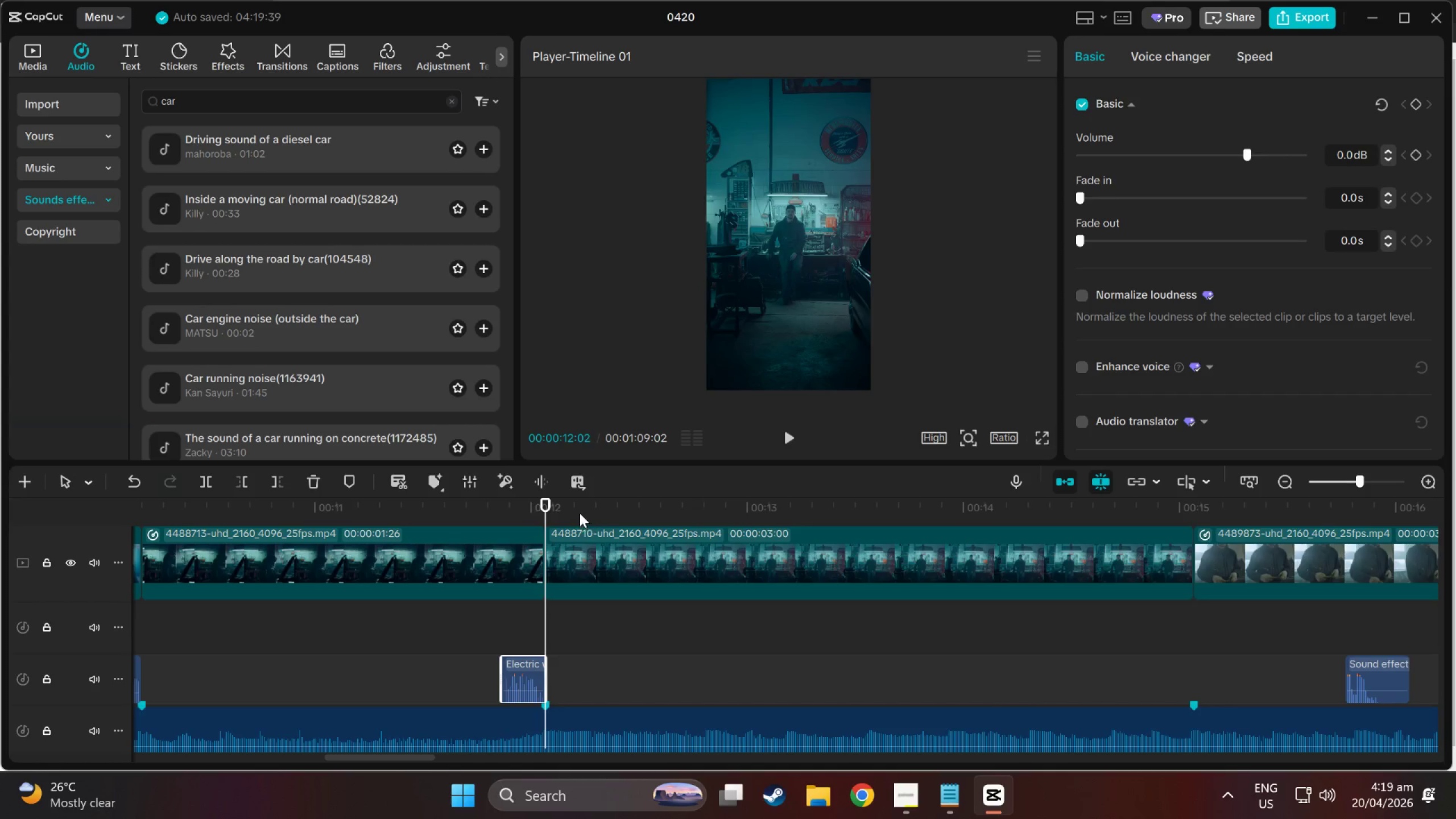 
left_click_drag(start_coordinate=[543, 507], to_coordinate=[1188, 598])
 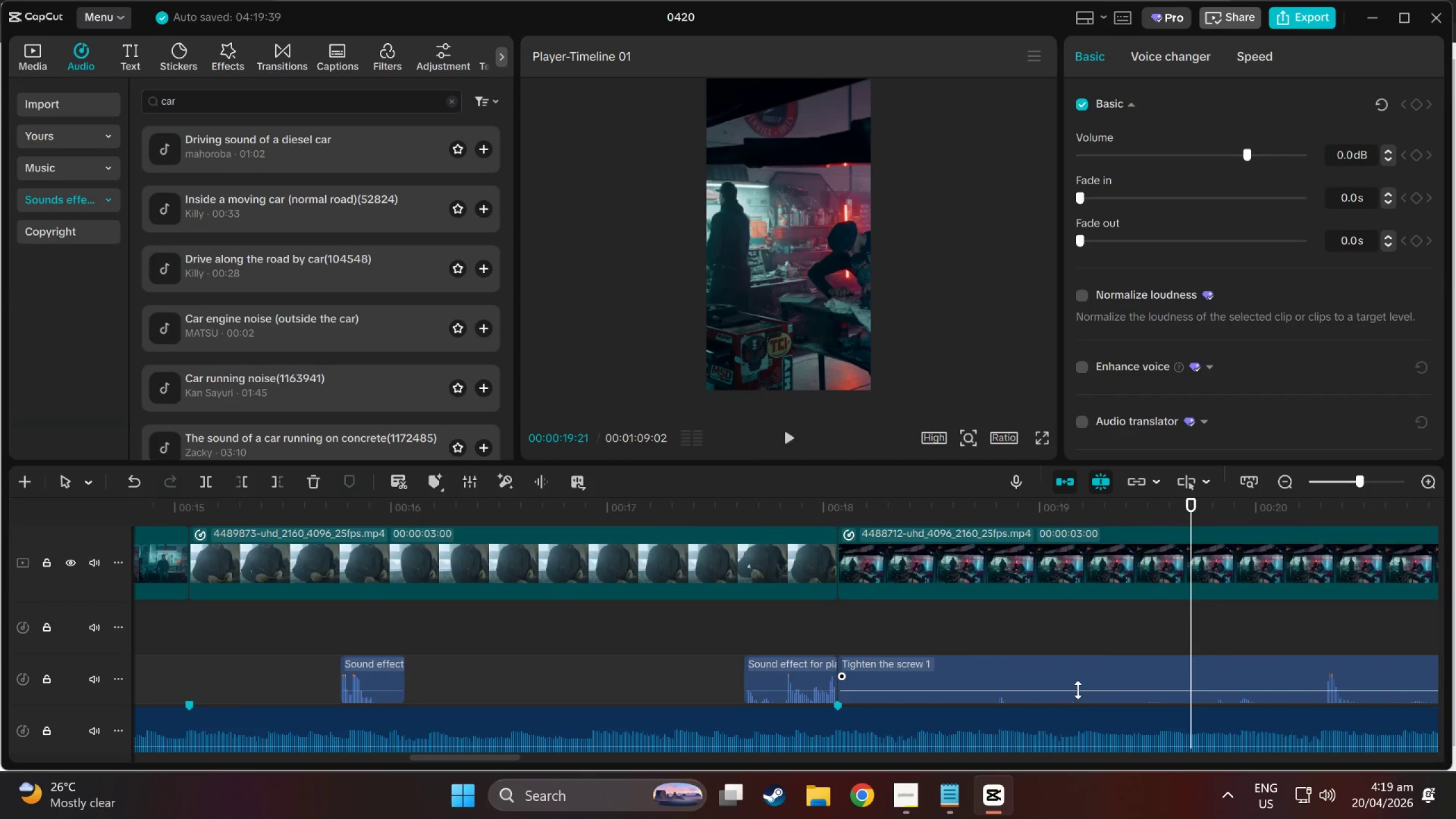 
left_click_drag(start_coordinate=[1078, 690], to_coordinate=[1077, 659])
 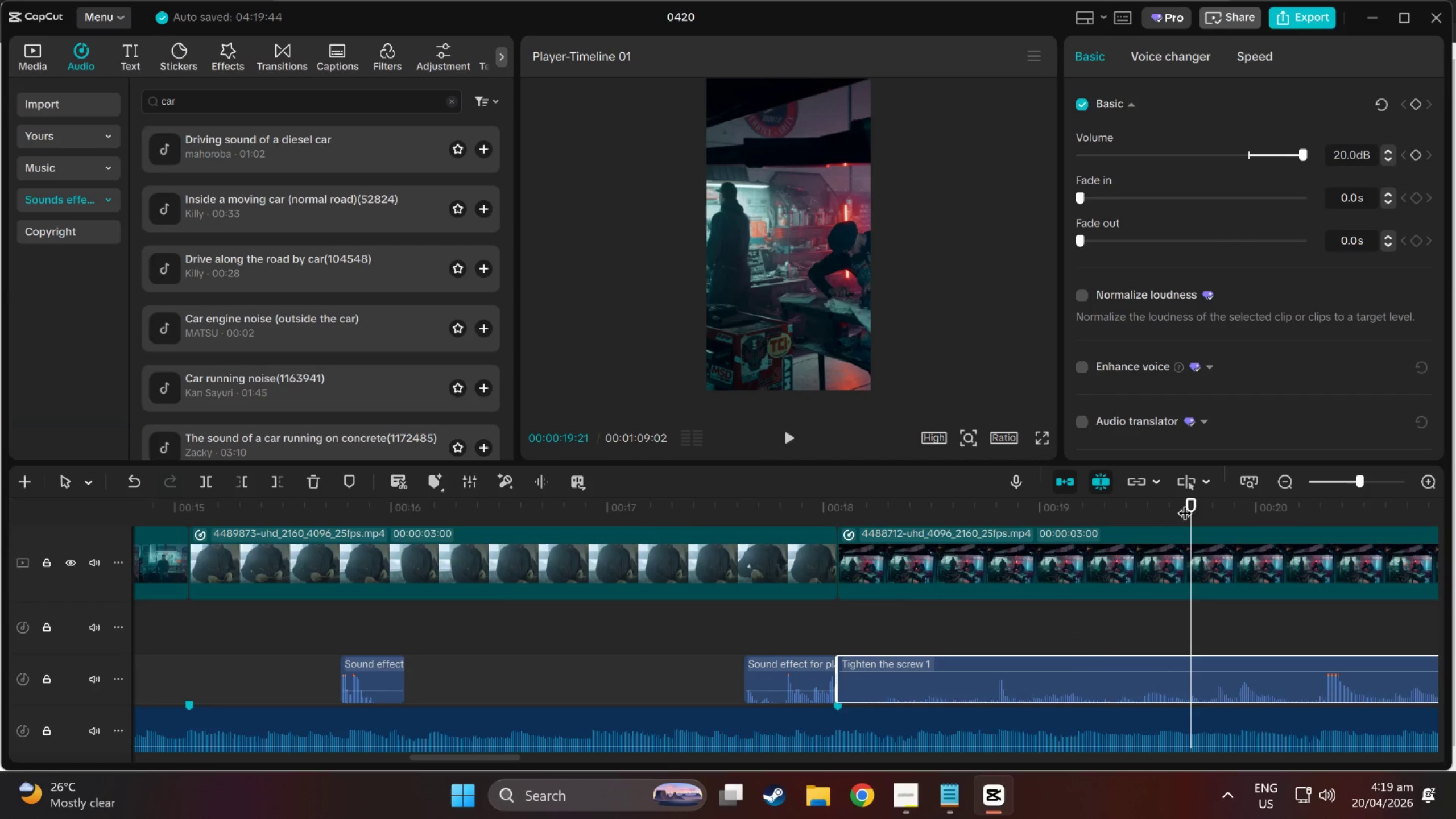 
left_click_drag(start_coordinate=[1166, 509], to_coordinate=[0, 526])
 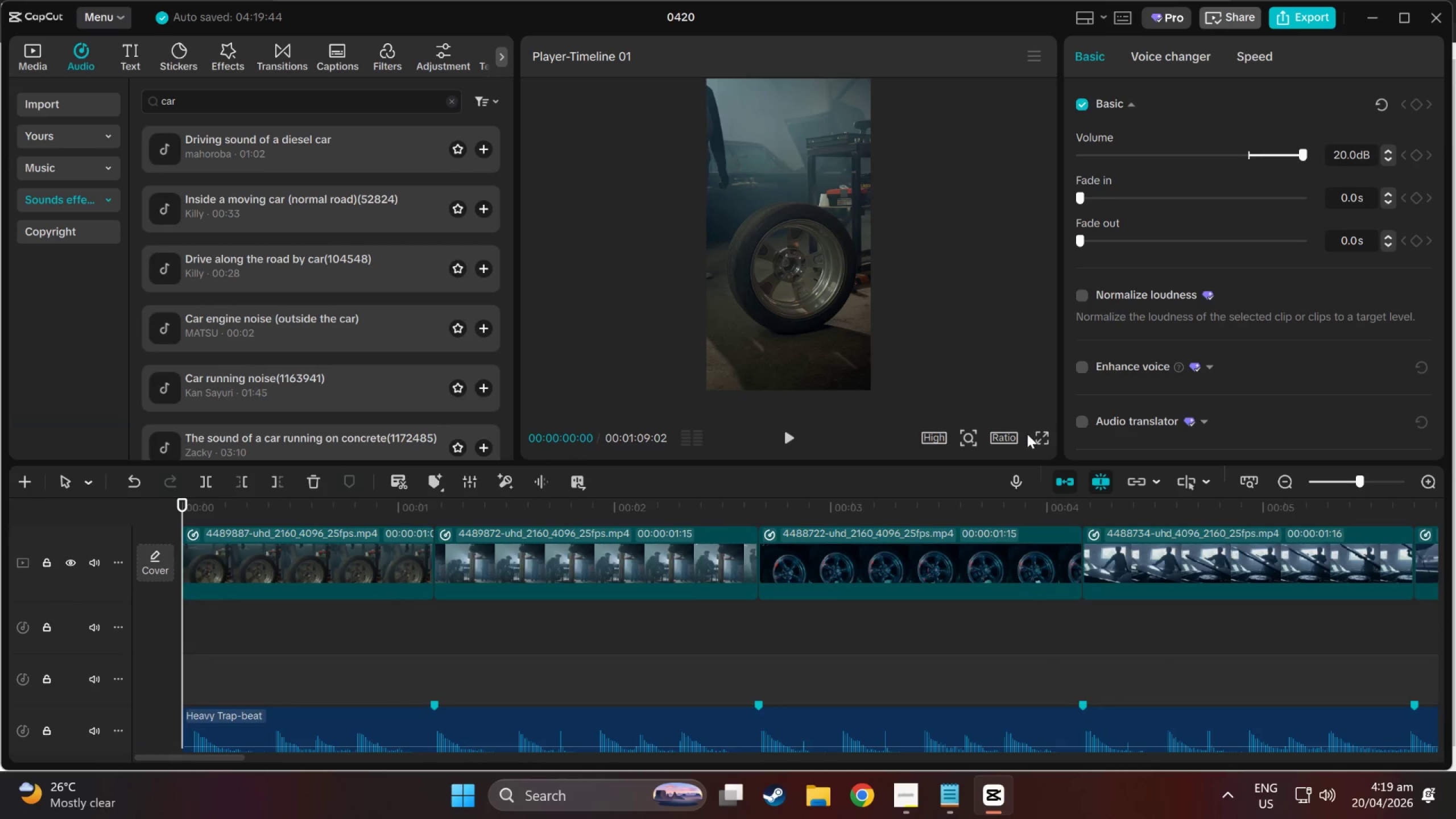 
left_click([1036, 435])
 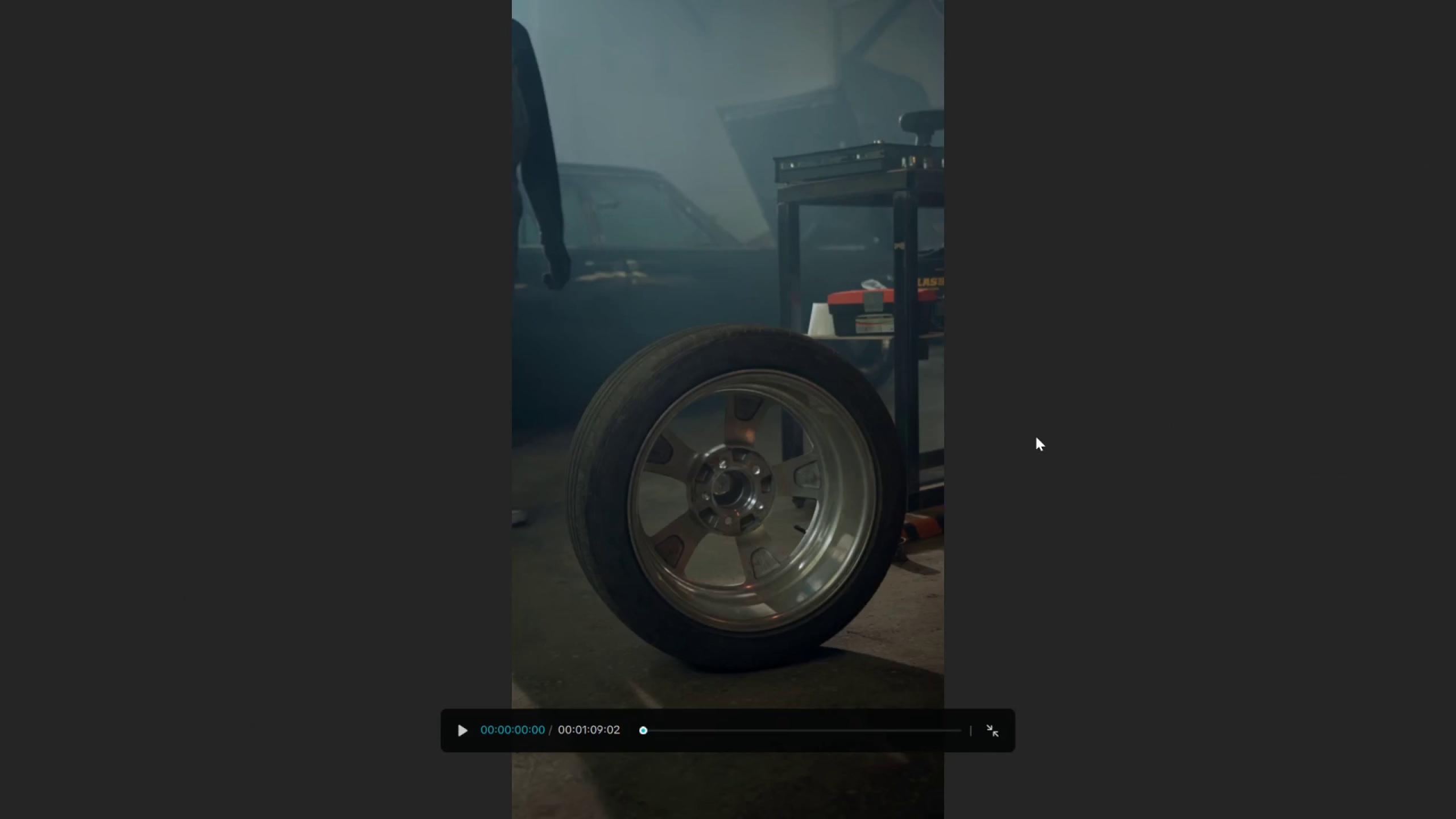 
key(Space)
 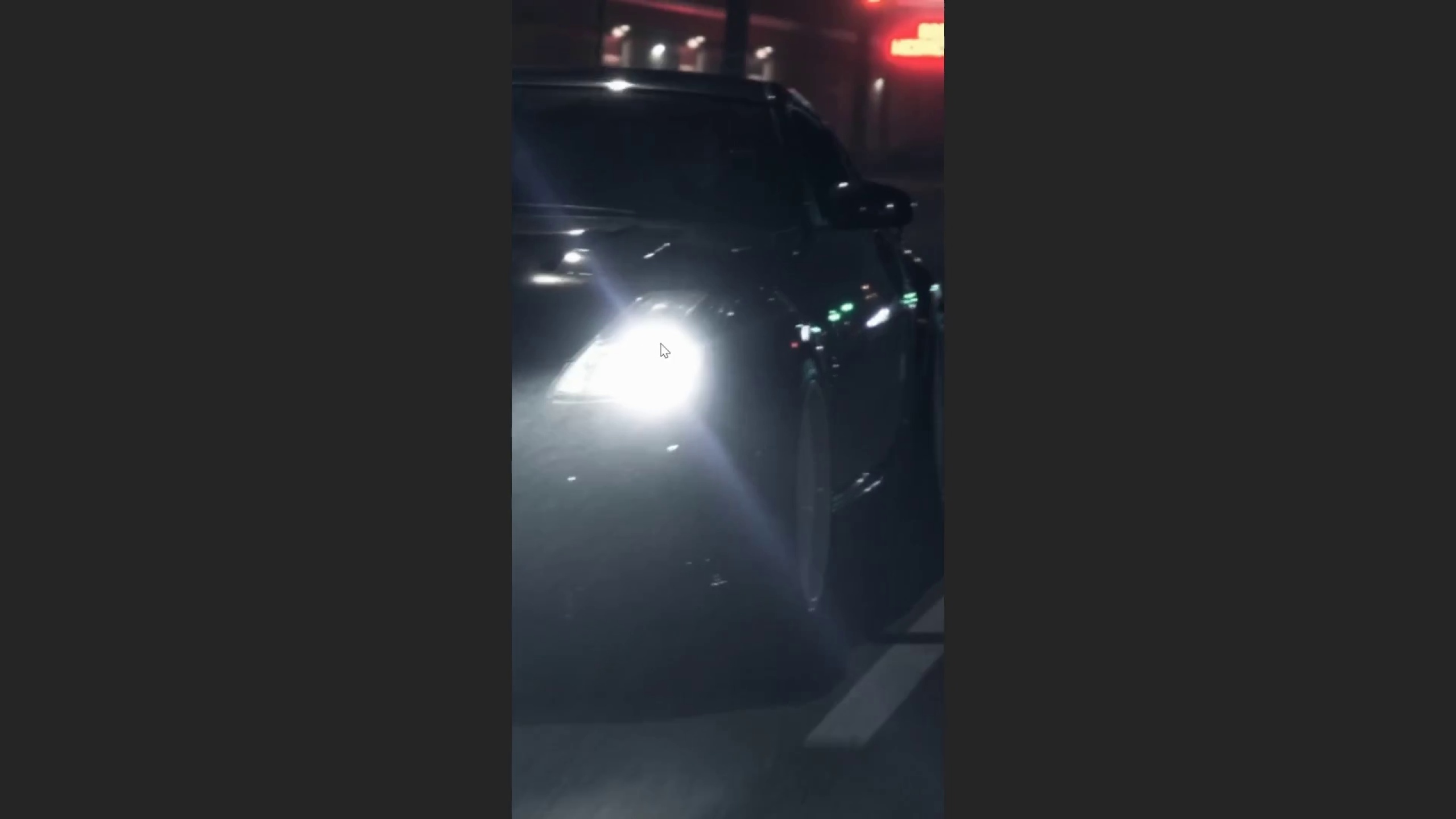 
wait(59.45)
 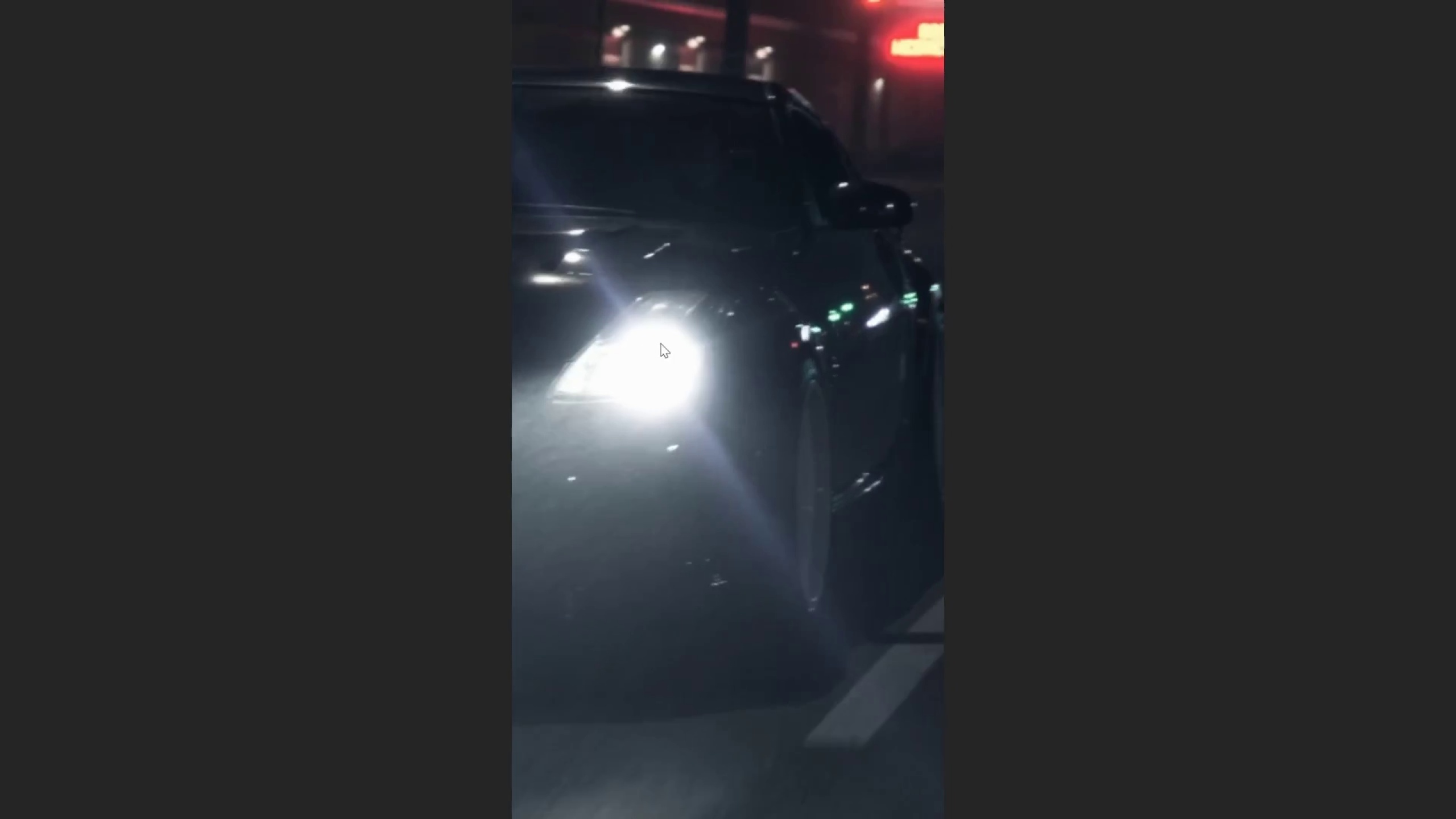 
key(Escape)
 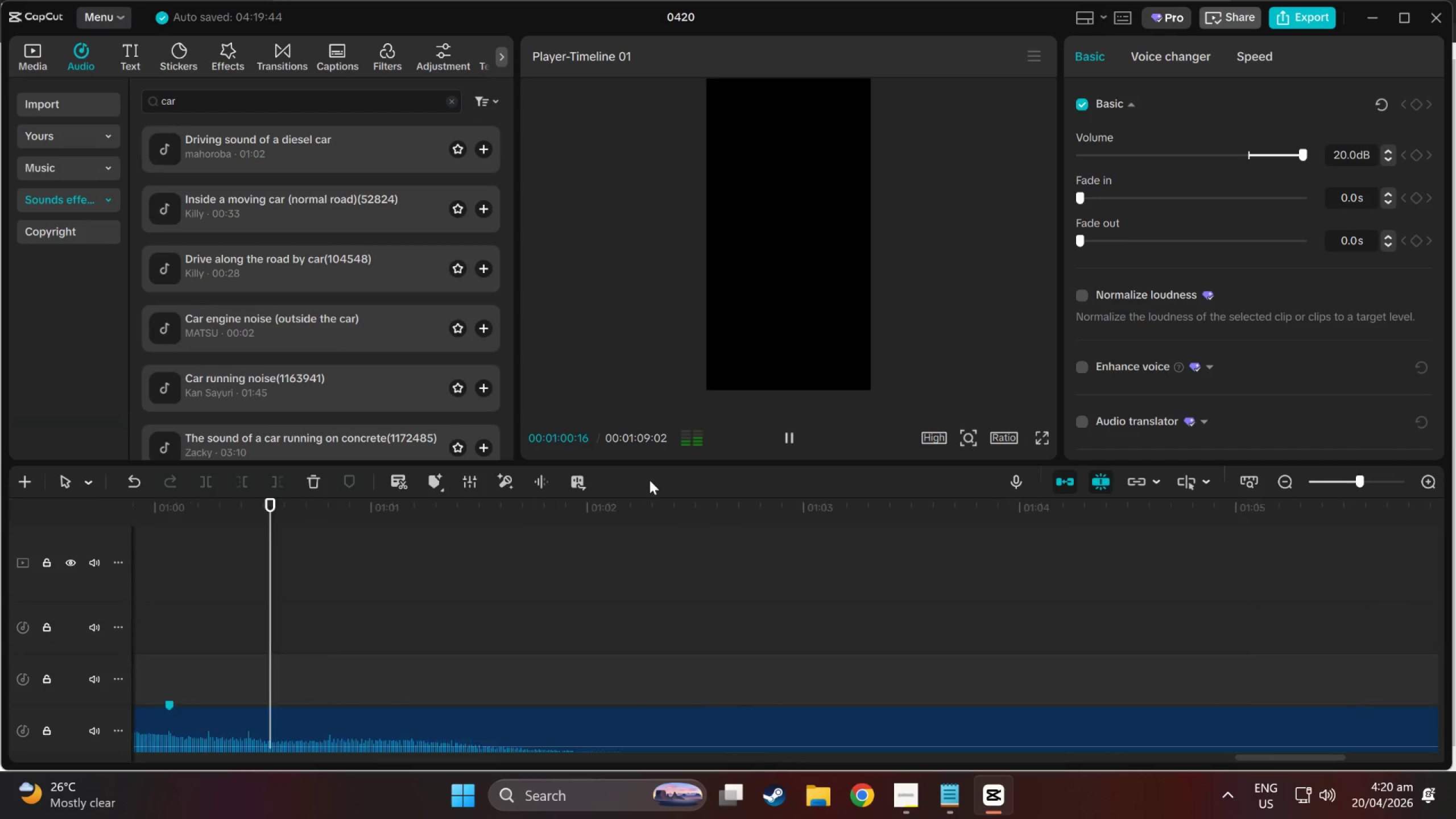 
key(Space)
 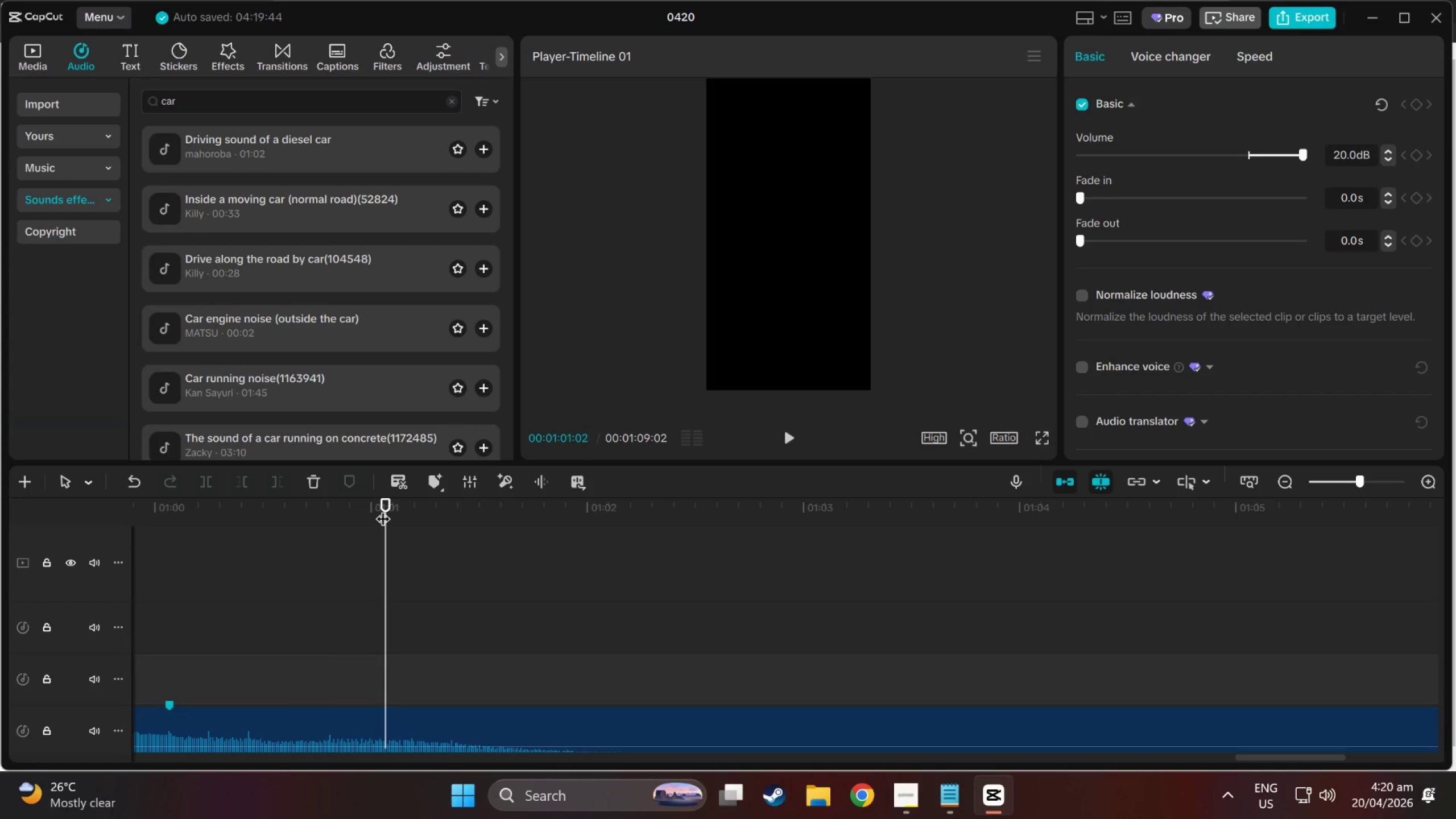 
left_click_drag(start_coordinate=[388, 506], to_coordinate=[0, 584])
 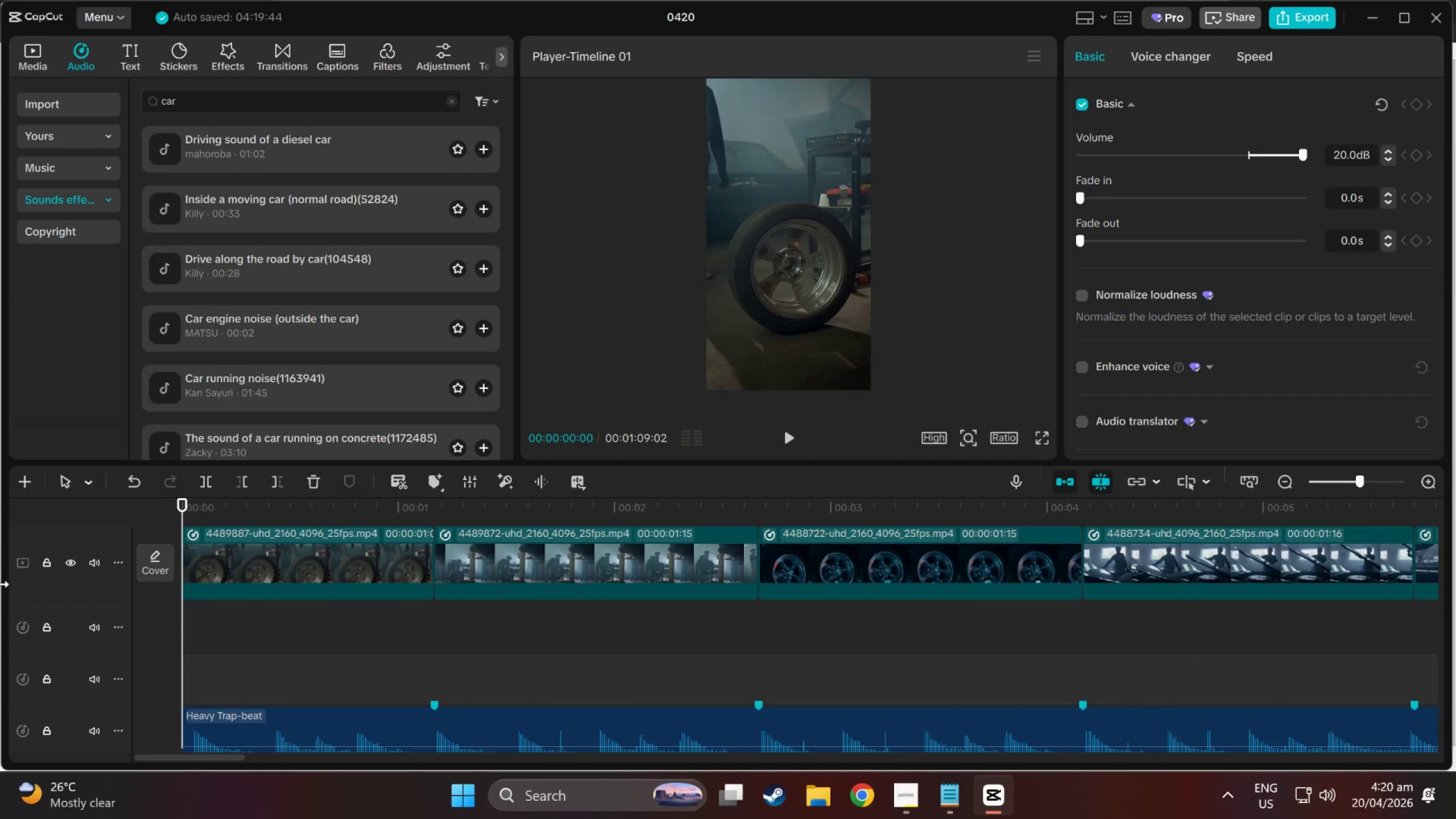 
key(Space)
 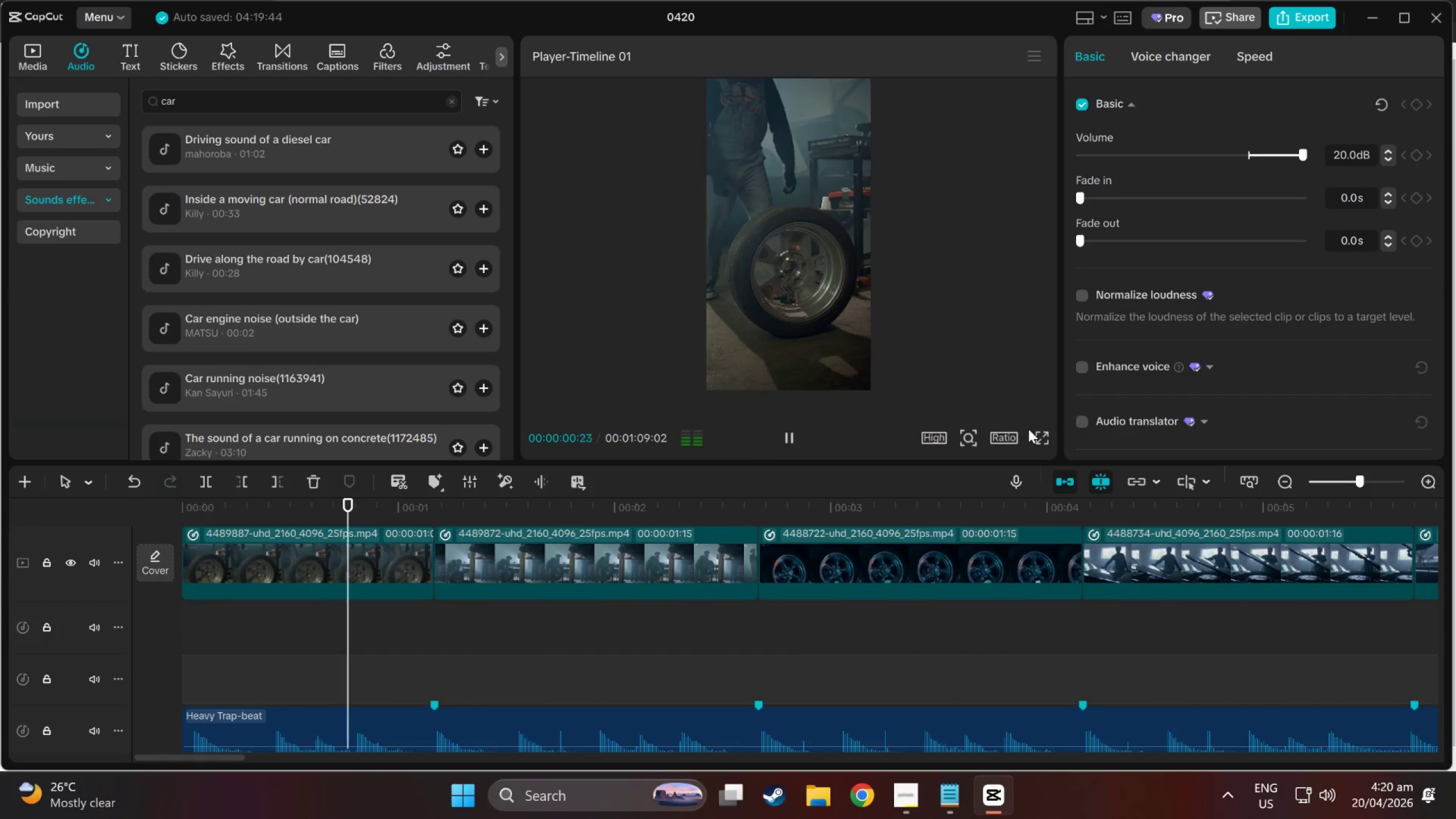 
key(Space)
 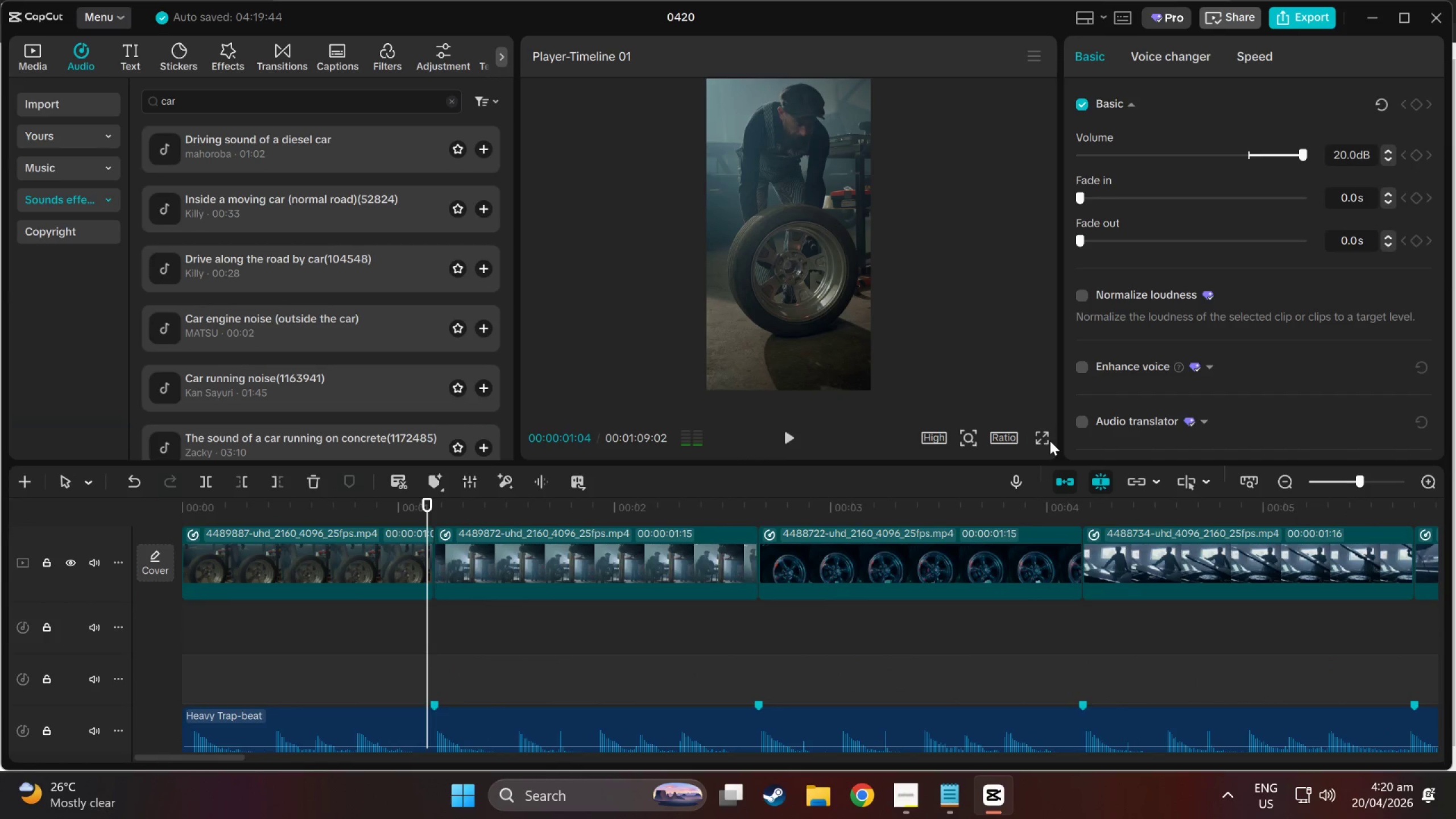 
key(Space)
 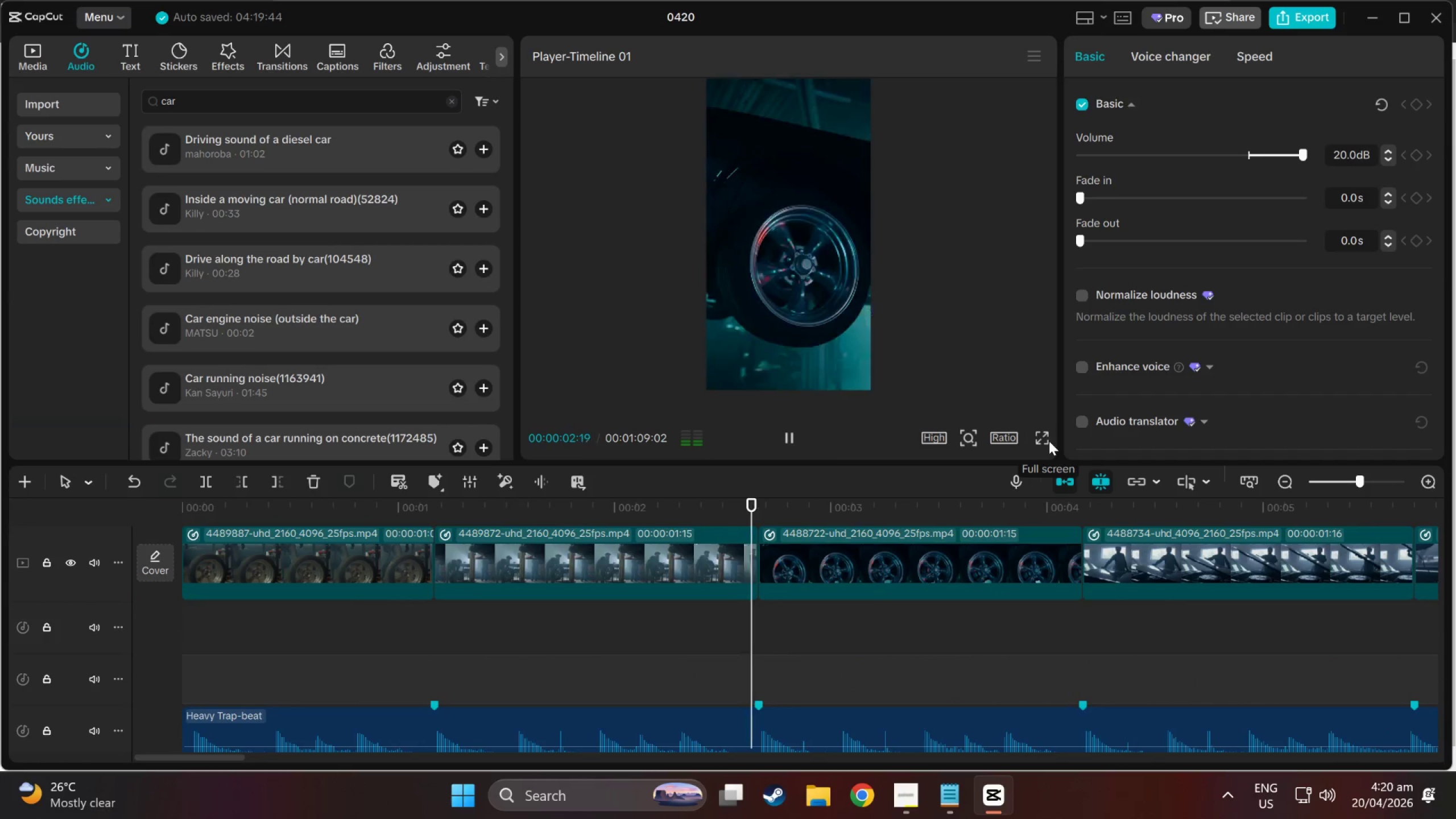 
key(Space)
 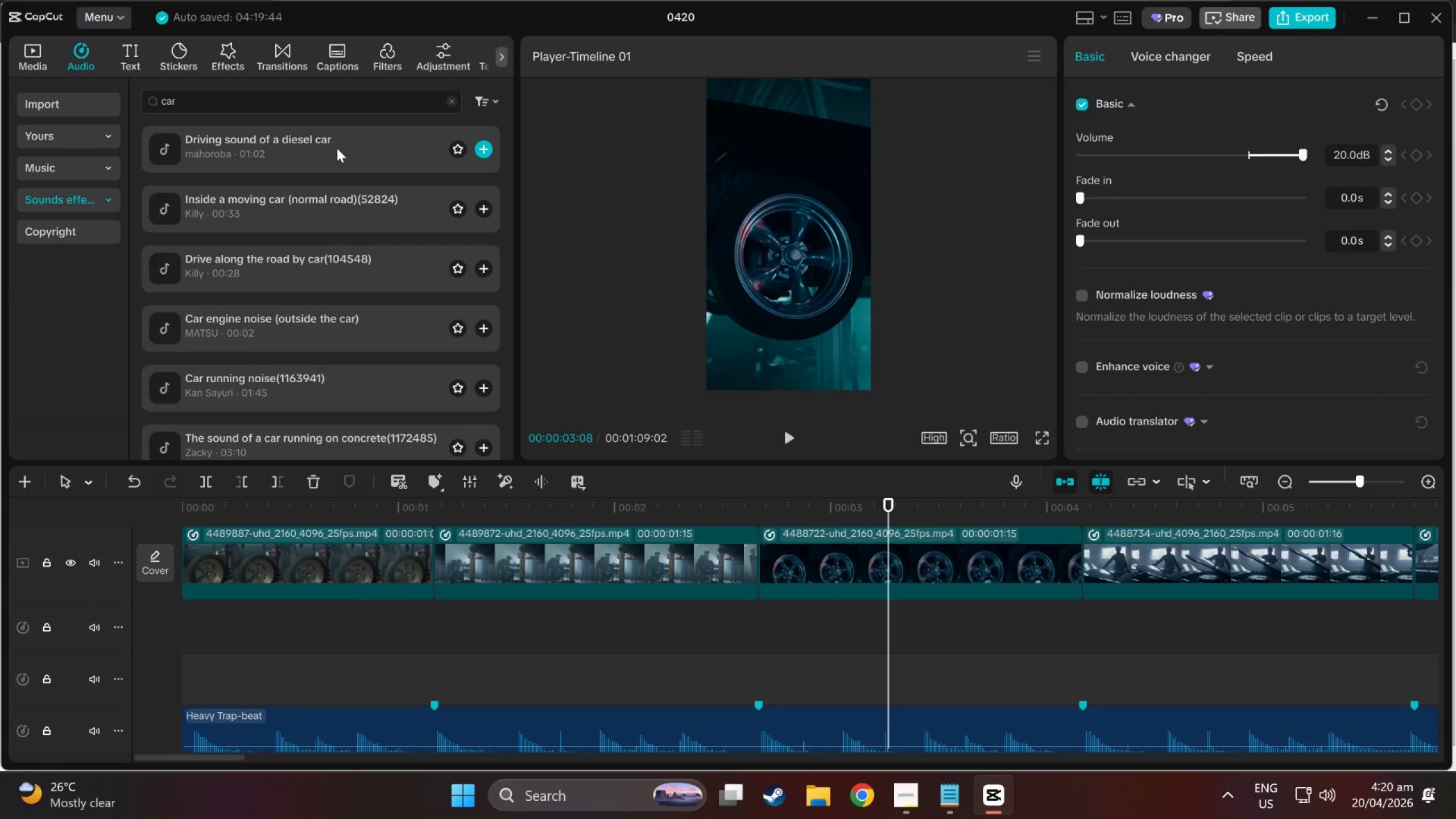 
left_click_drag(start_coordinate=[242, 100], to_coordinate=[48, 100])
 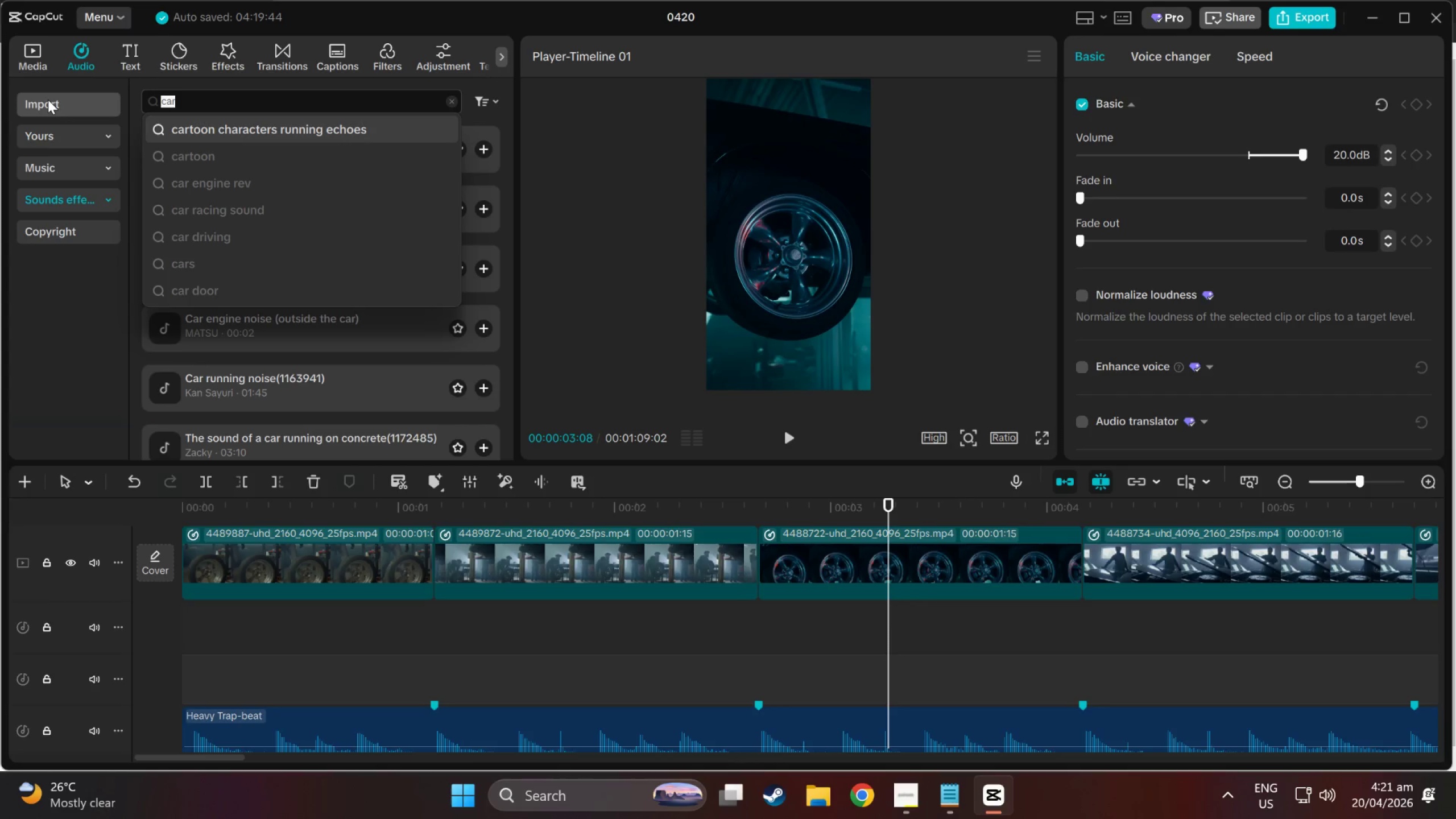 
type(wheek)
key(Backspace)
type(l)
 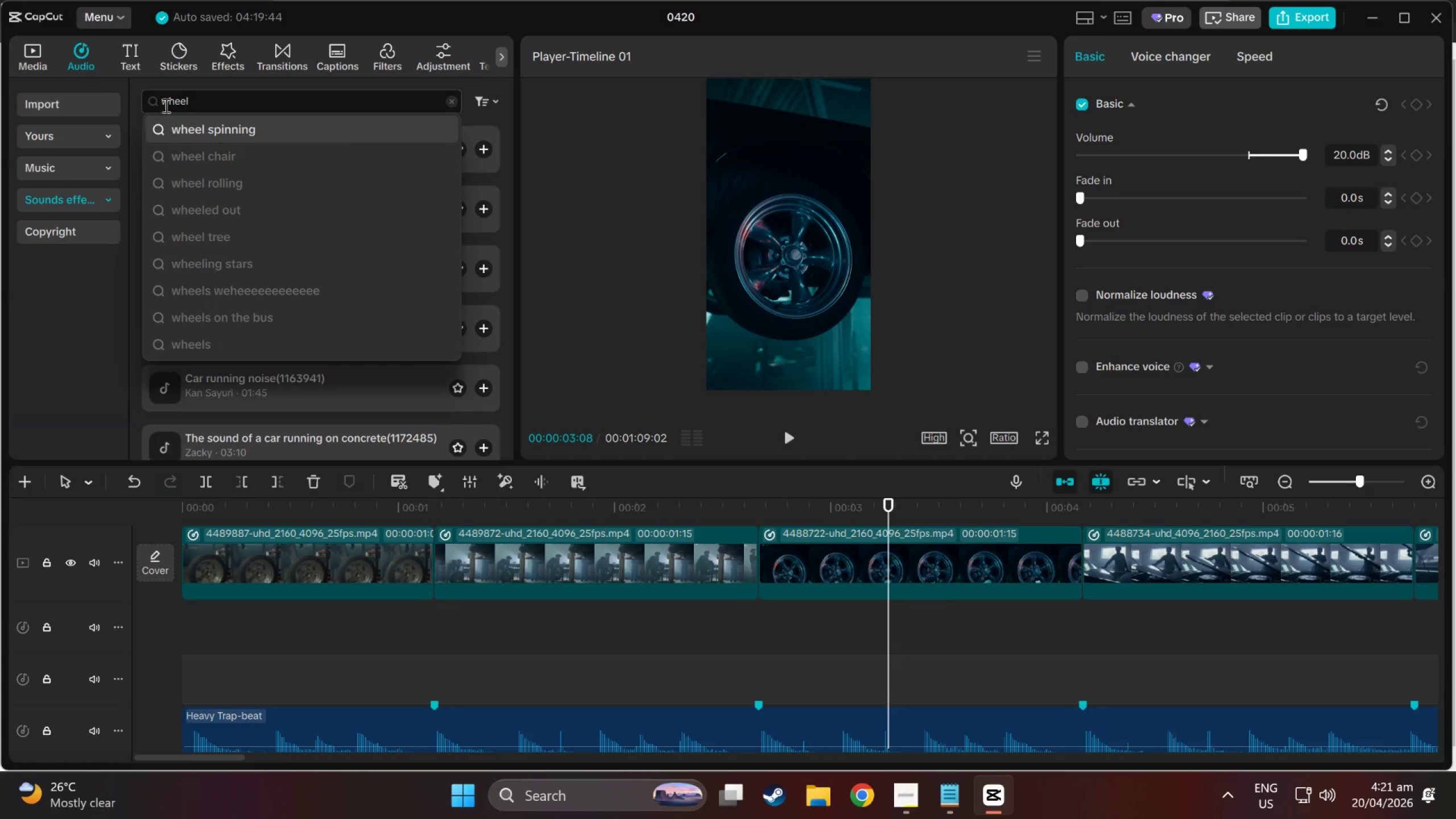 
left_click([193, 133])
 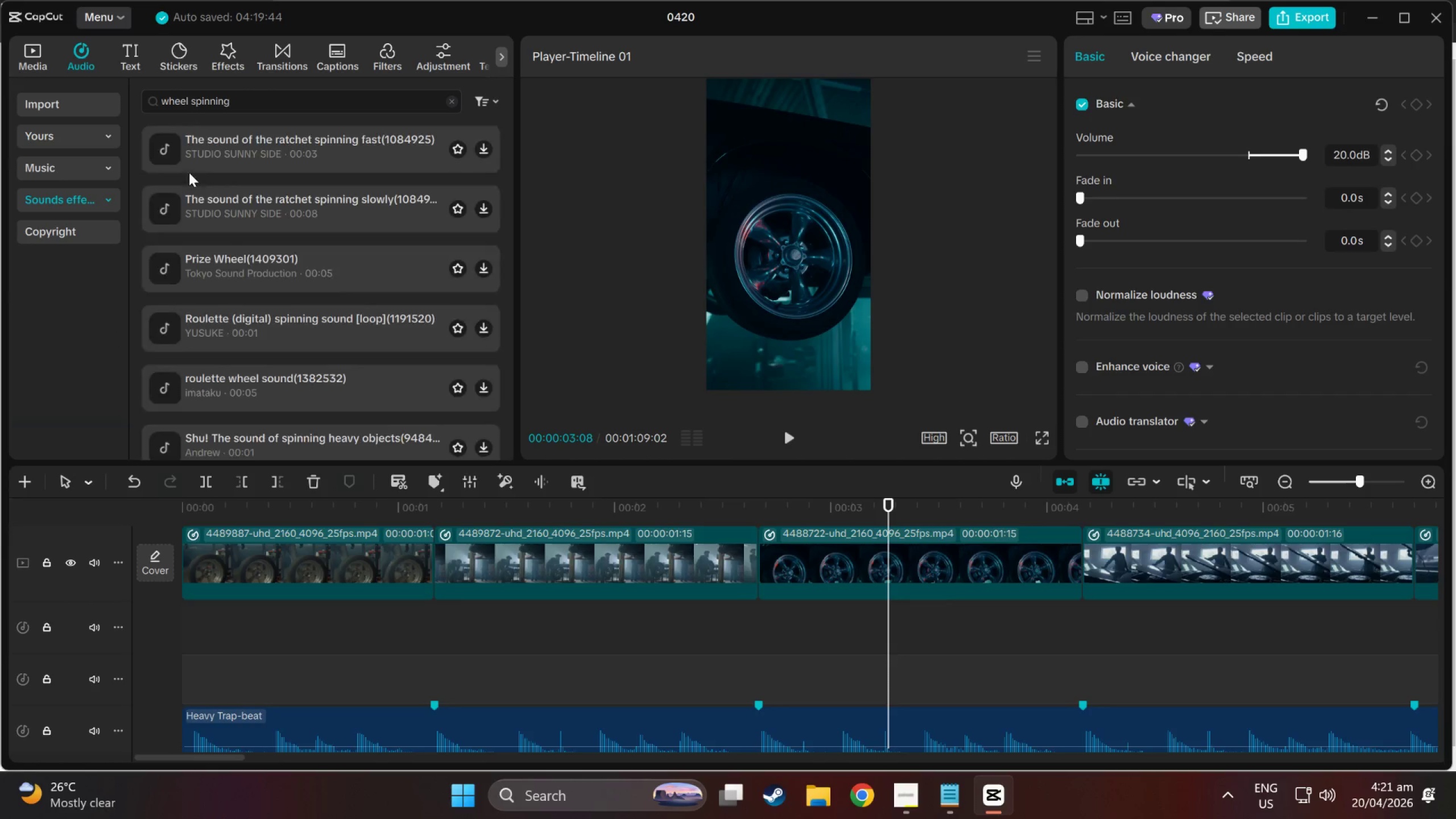 
left_click([208, 159])
 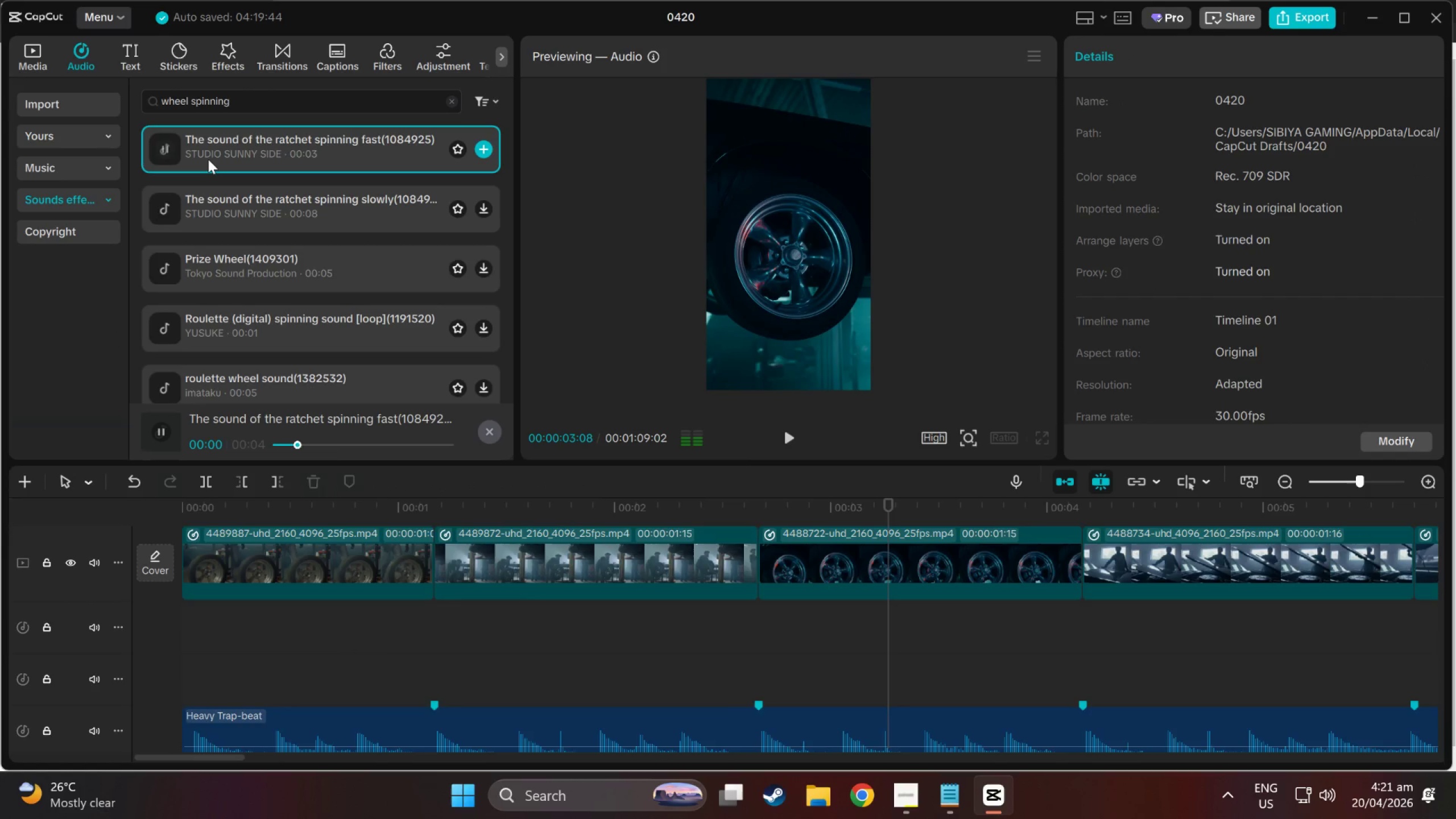 
left_click([217, 214])
 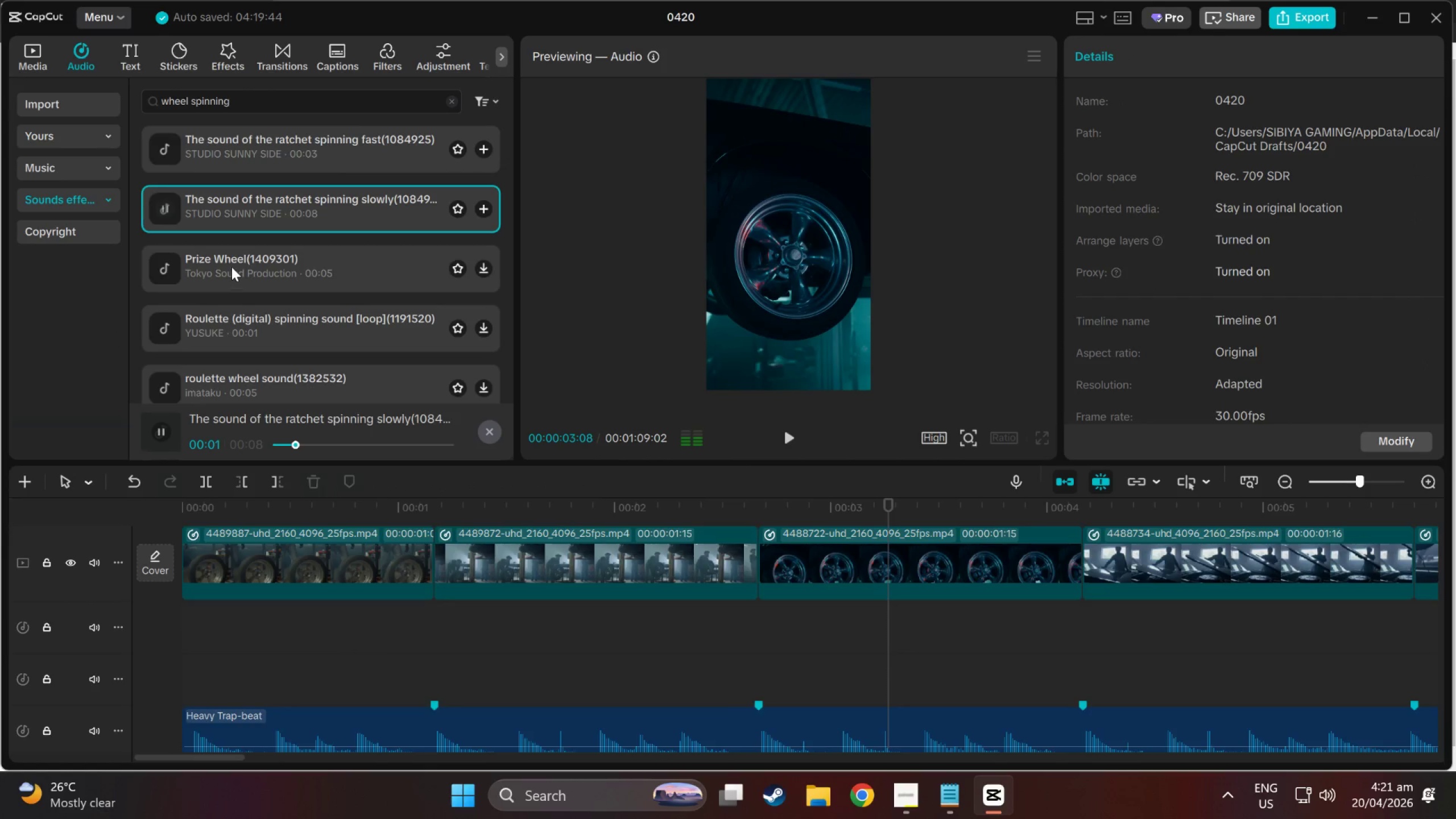 
left_click([231, 267])
 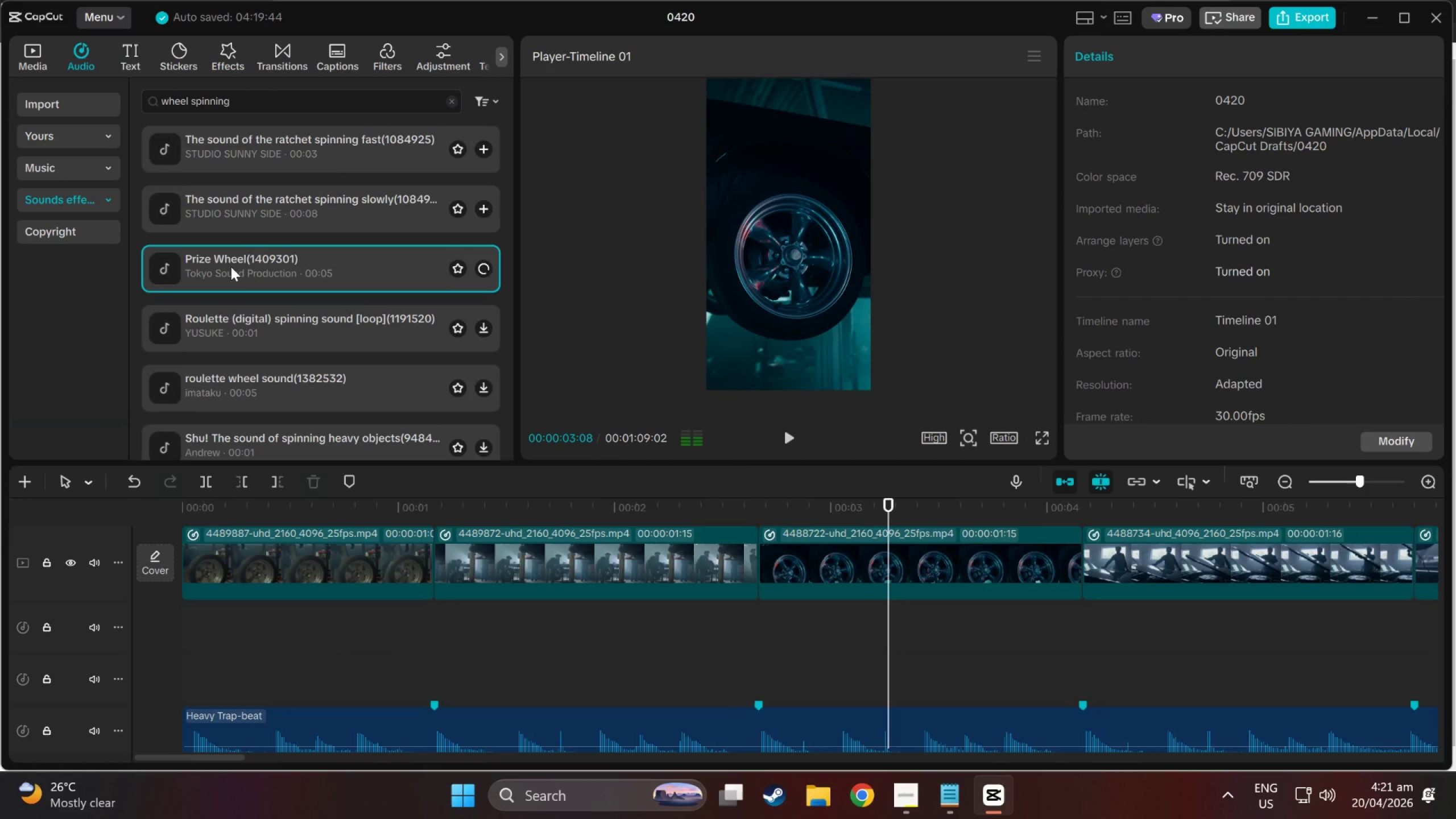 
scroll: coordinate [231, 267], scroll_direction: down, amount: 1.0
 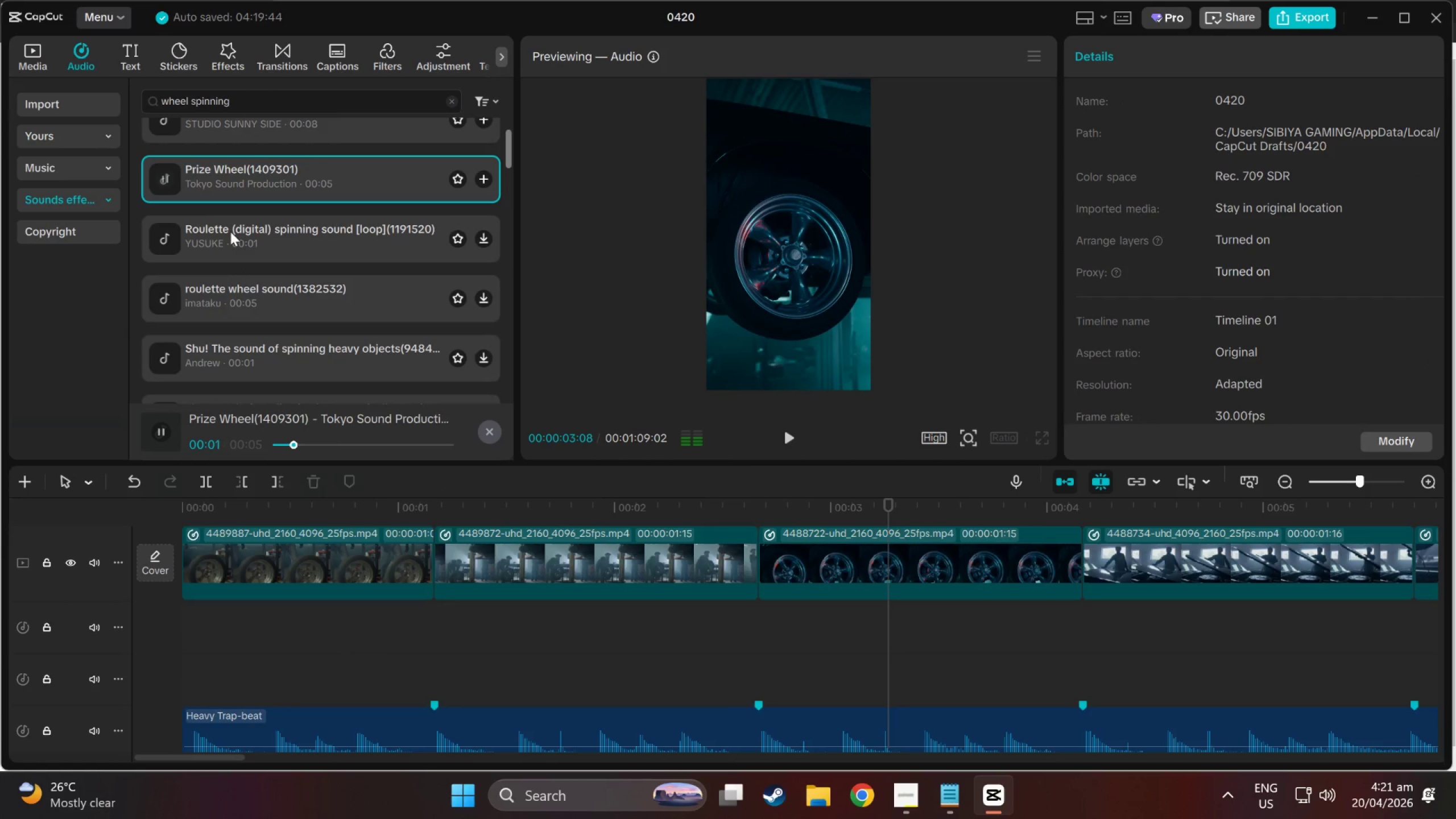 
left_click([230, 231])
 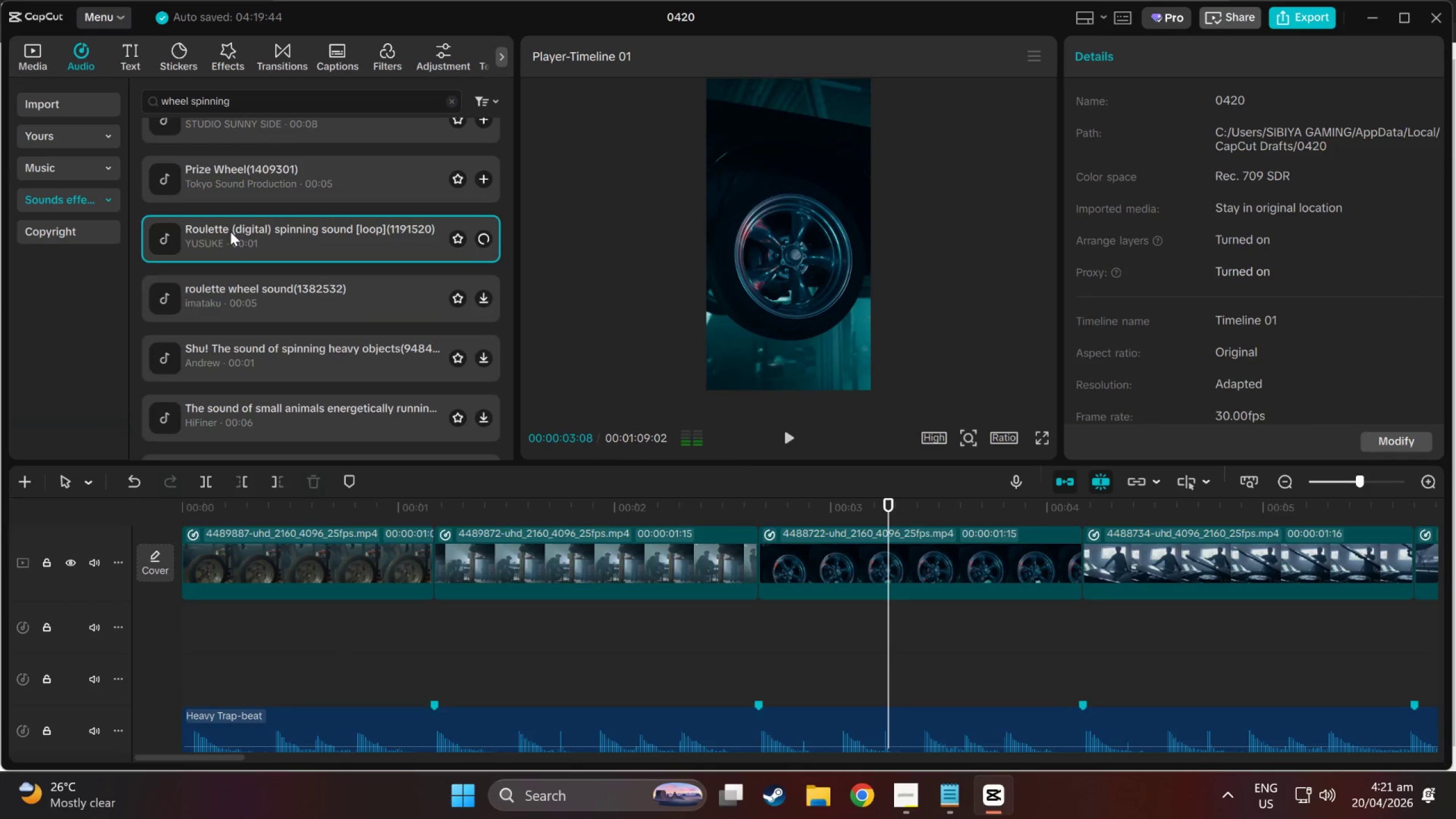 
scroll: coordinate [230, 231], scroll_direction: down, amount: 1.0
 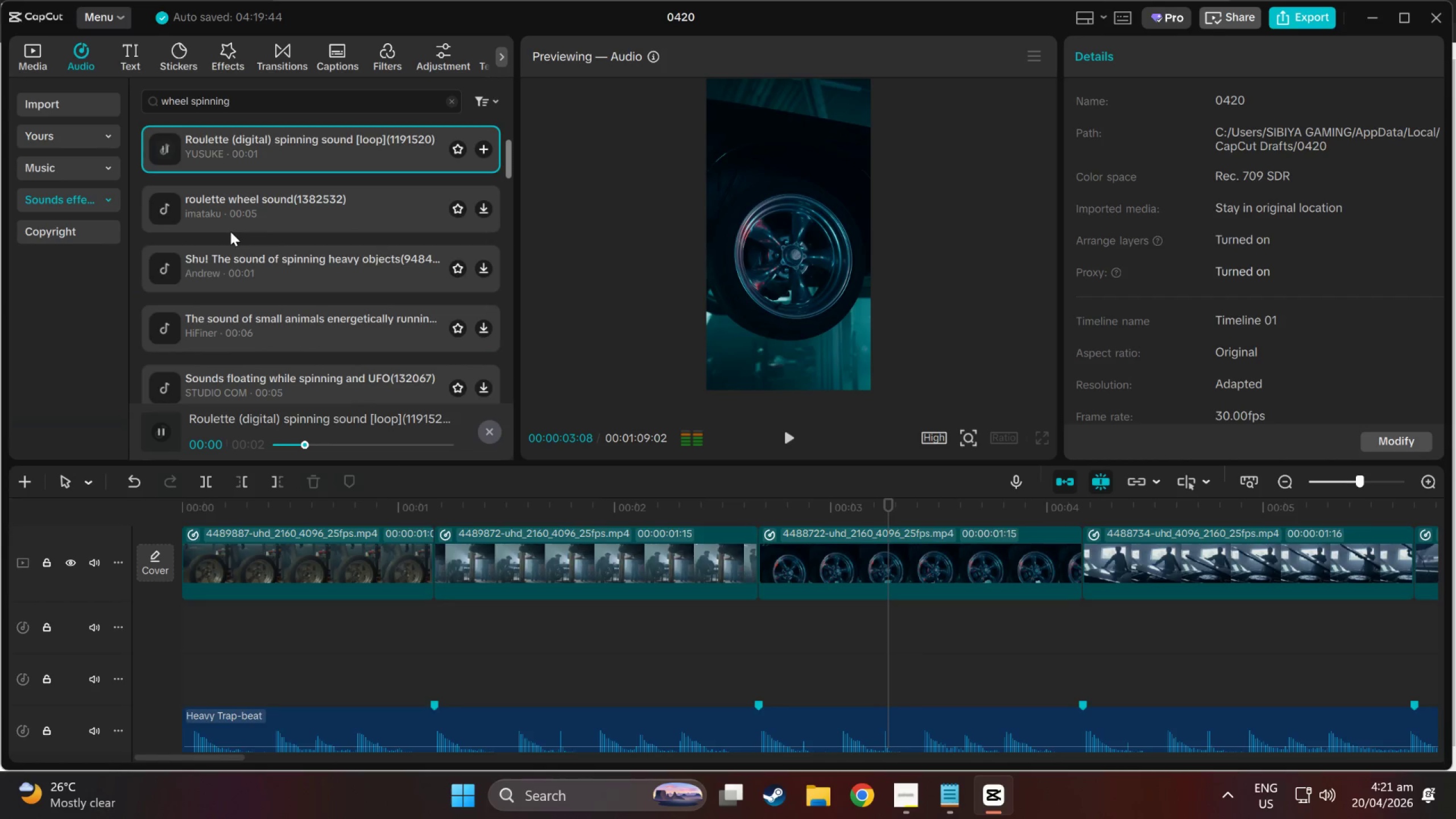 
left_click([228, 210])
 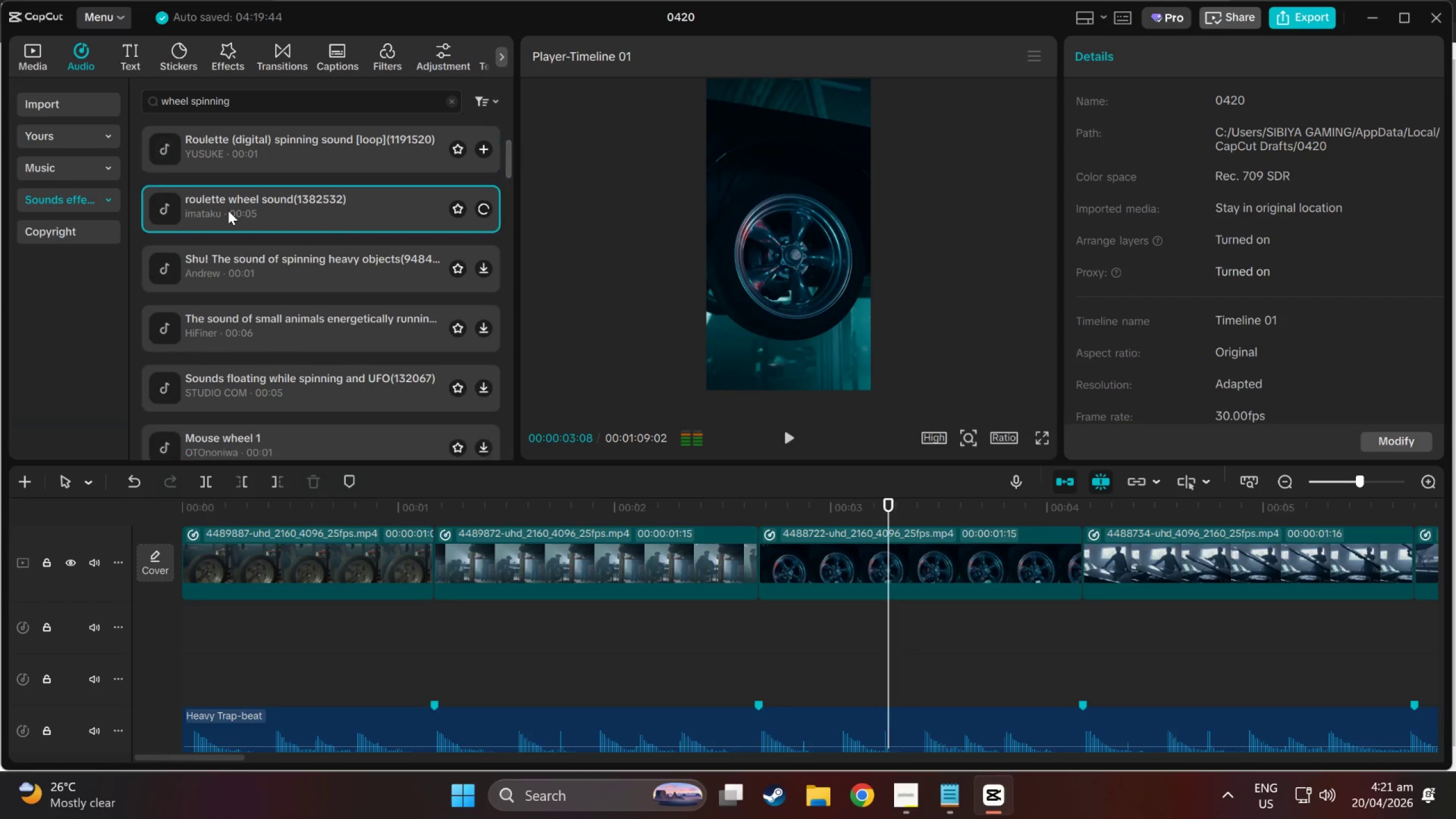 
scroll: coordinate [228, 214], scroll_direction: down, amount: 1.0
 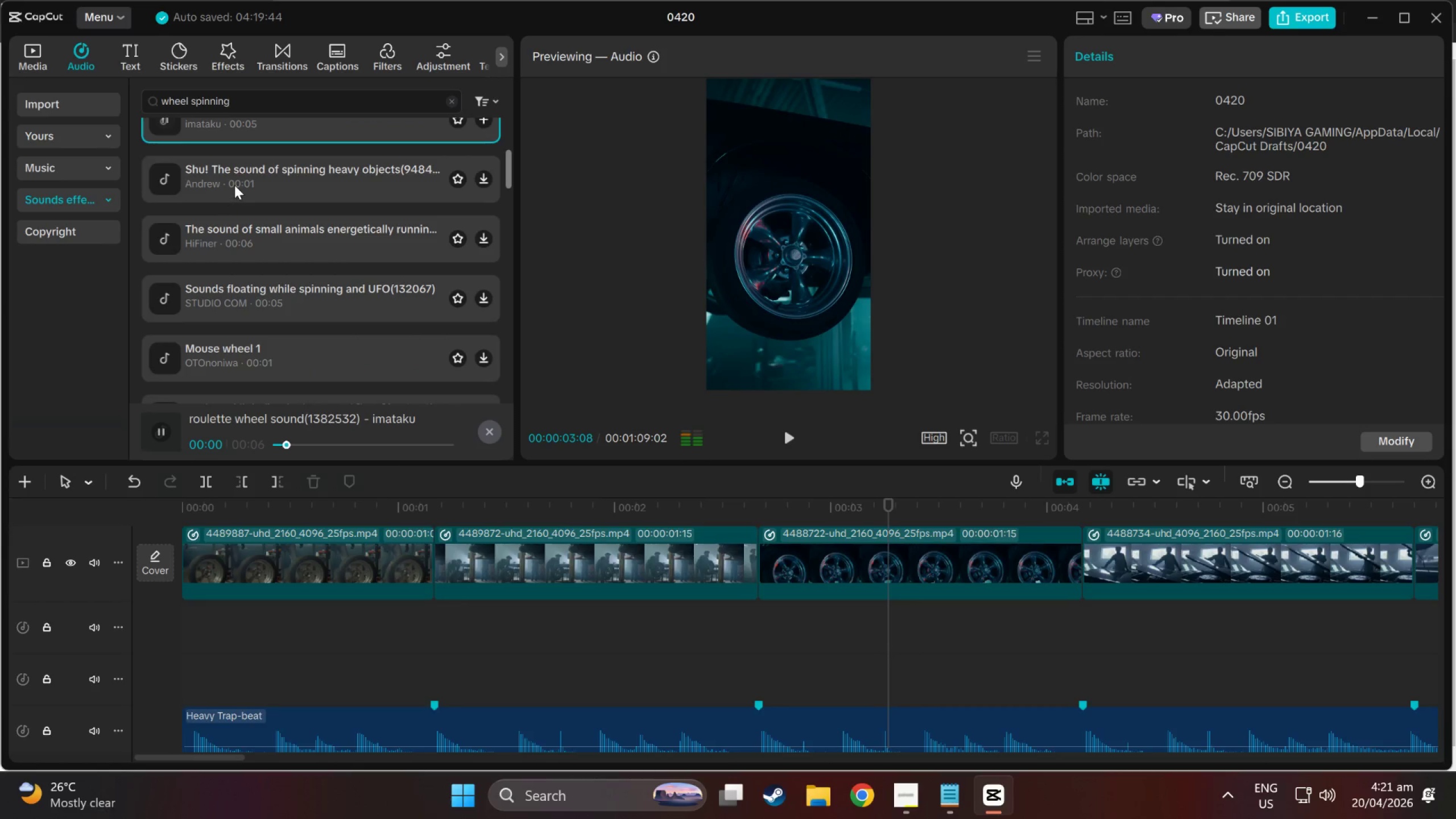 
left_click([234, 185])
 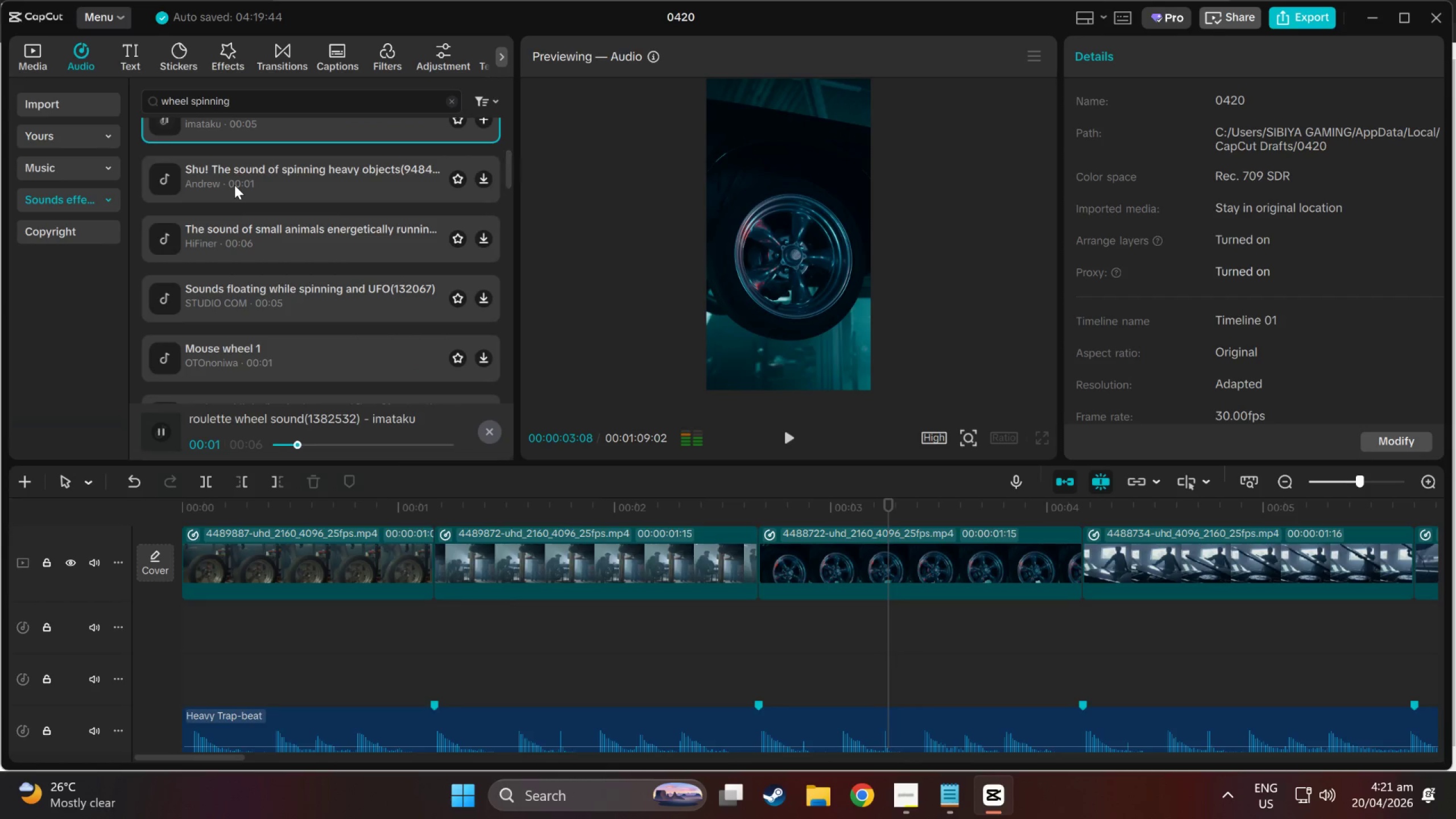 
scroll: coordinate [234, 185], scroll_direction: down, amount: 1.0
 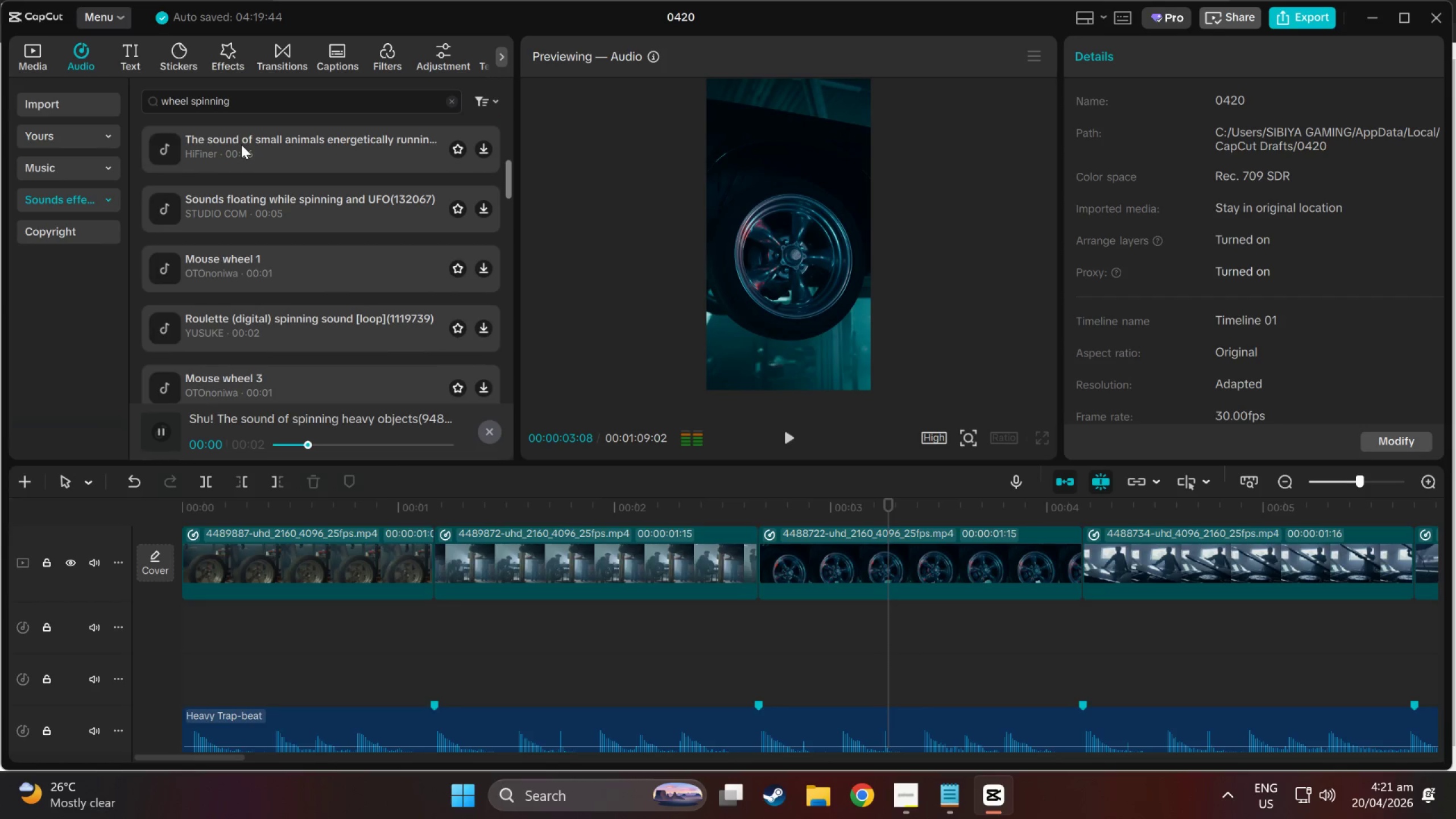 
left_click([241, 145])
 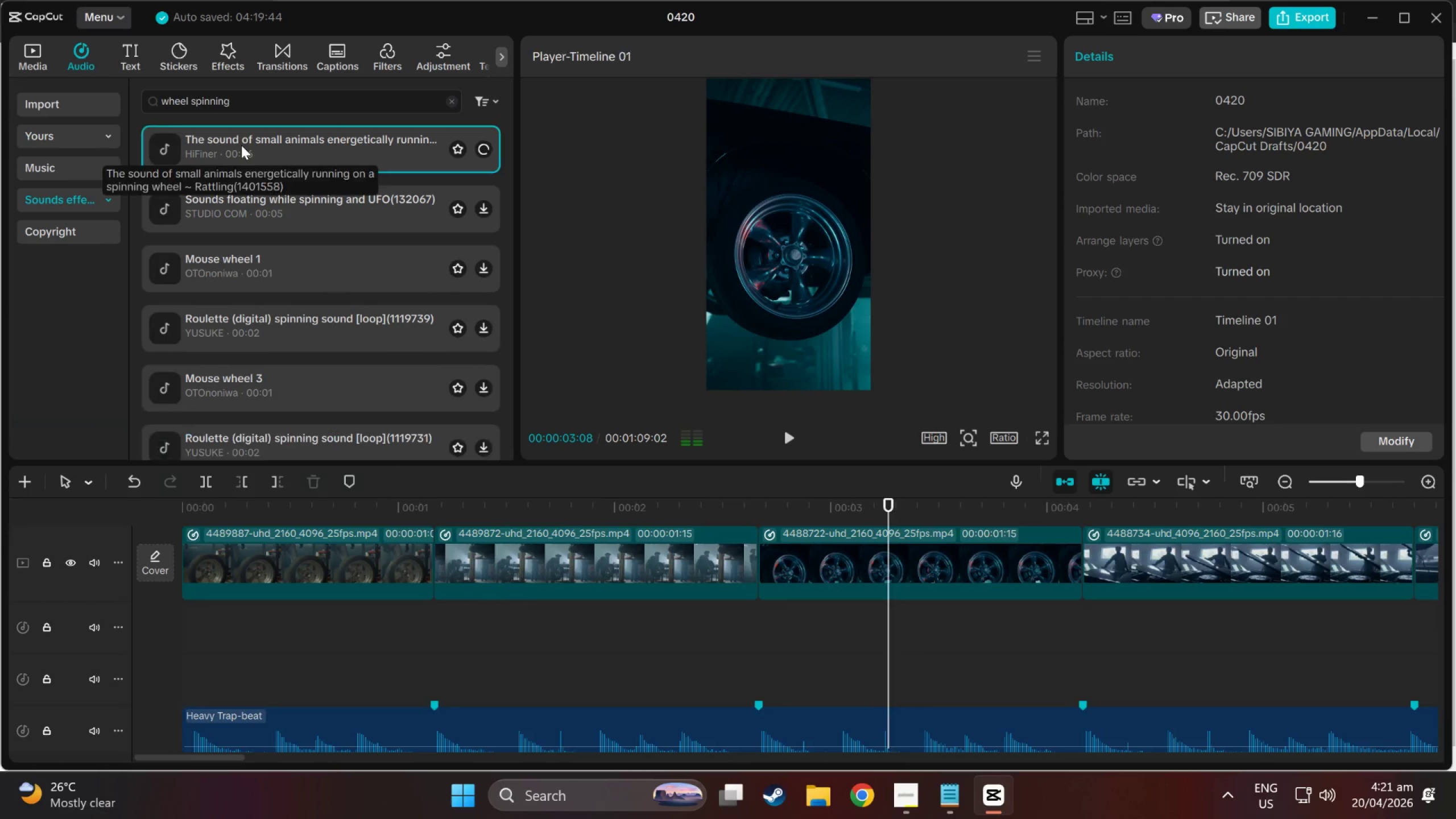 
scroll: coordinate [241, 161], scroll_direction: up, amount: 1.0
 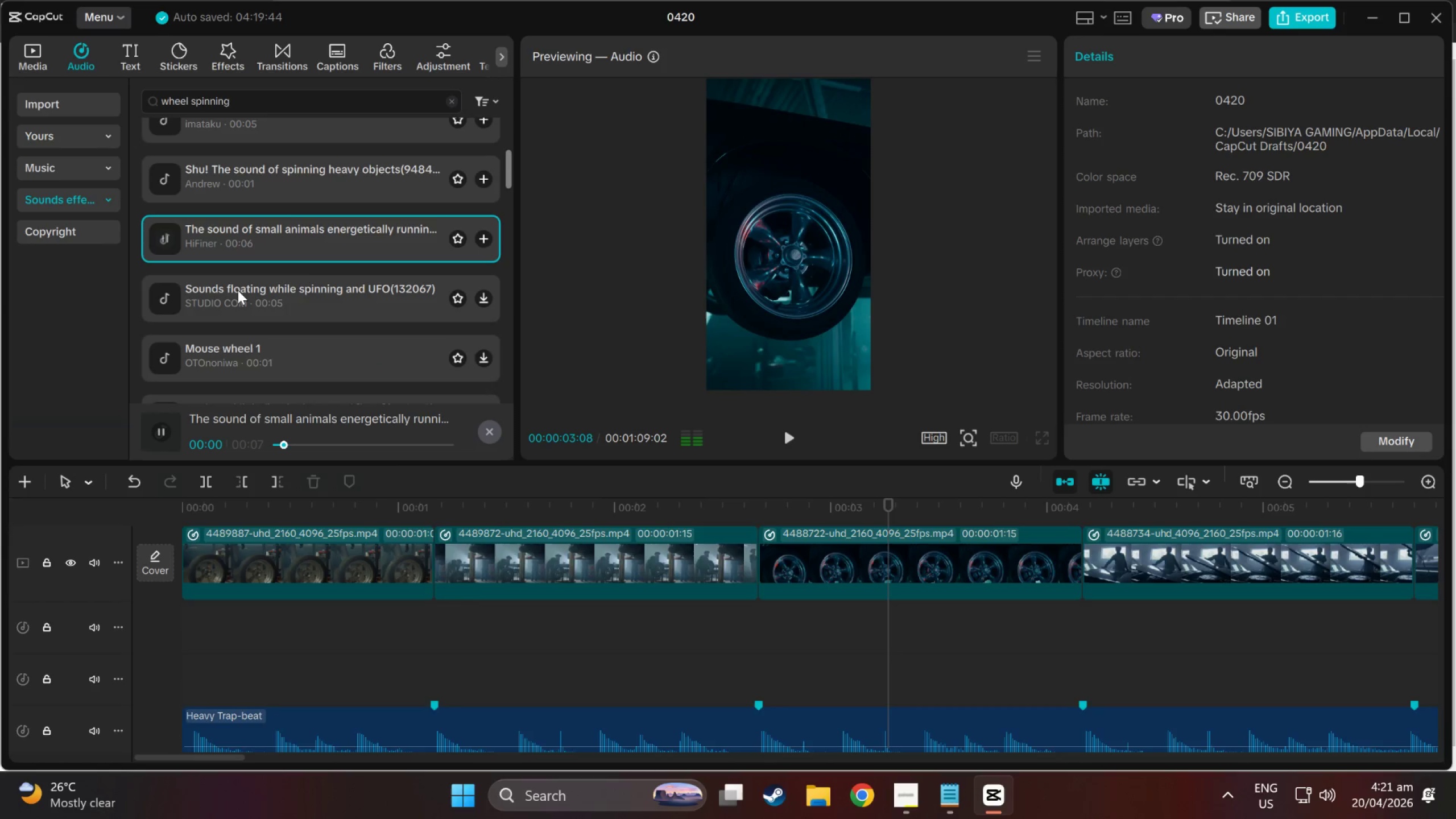 
left_click([238, 290])
 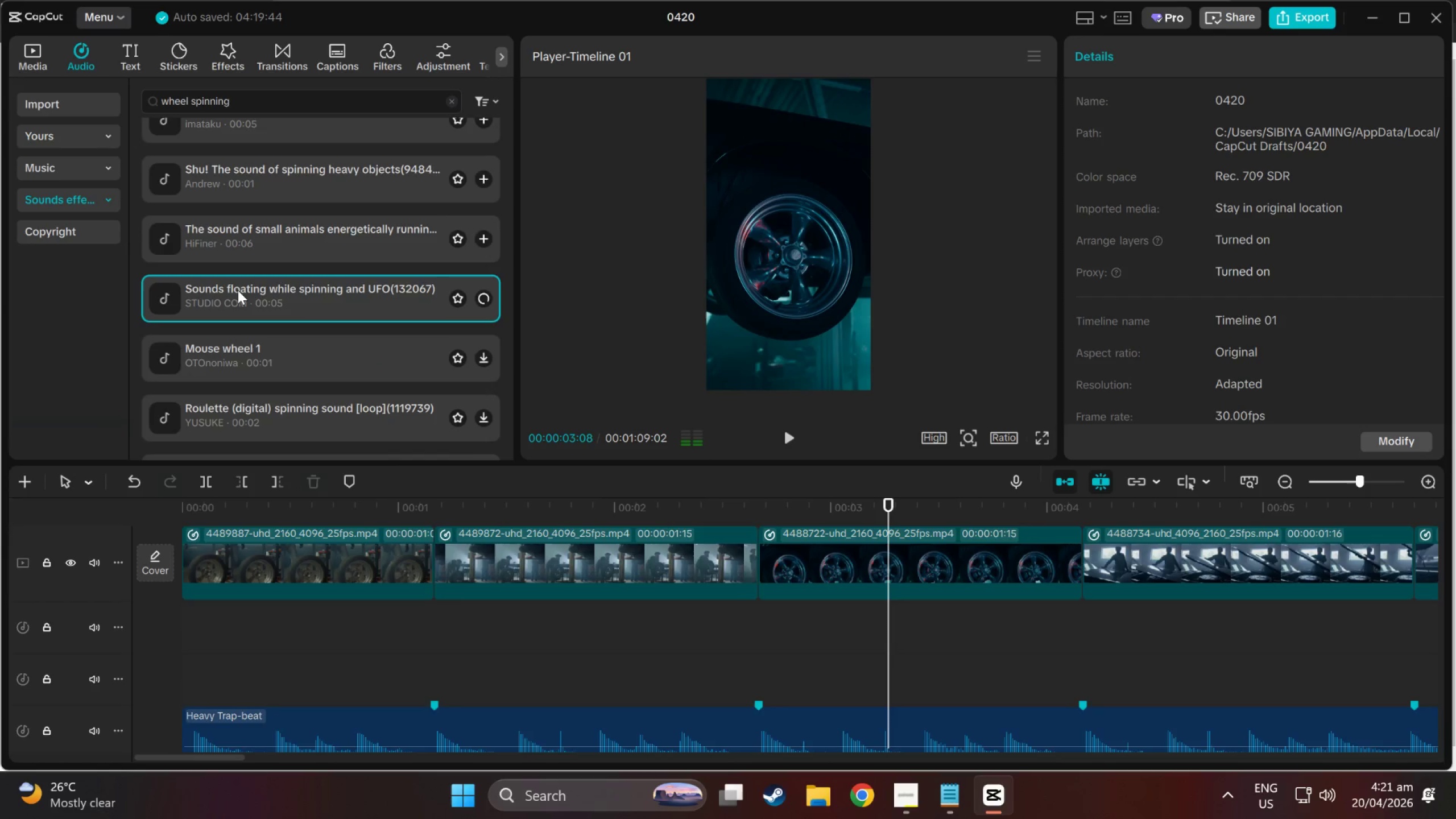 
scroll: coordinate [238, 290], scroll_direction: down, amount: 1.0
 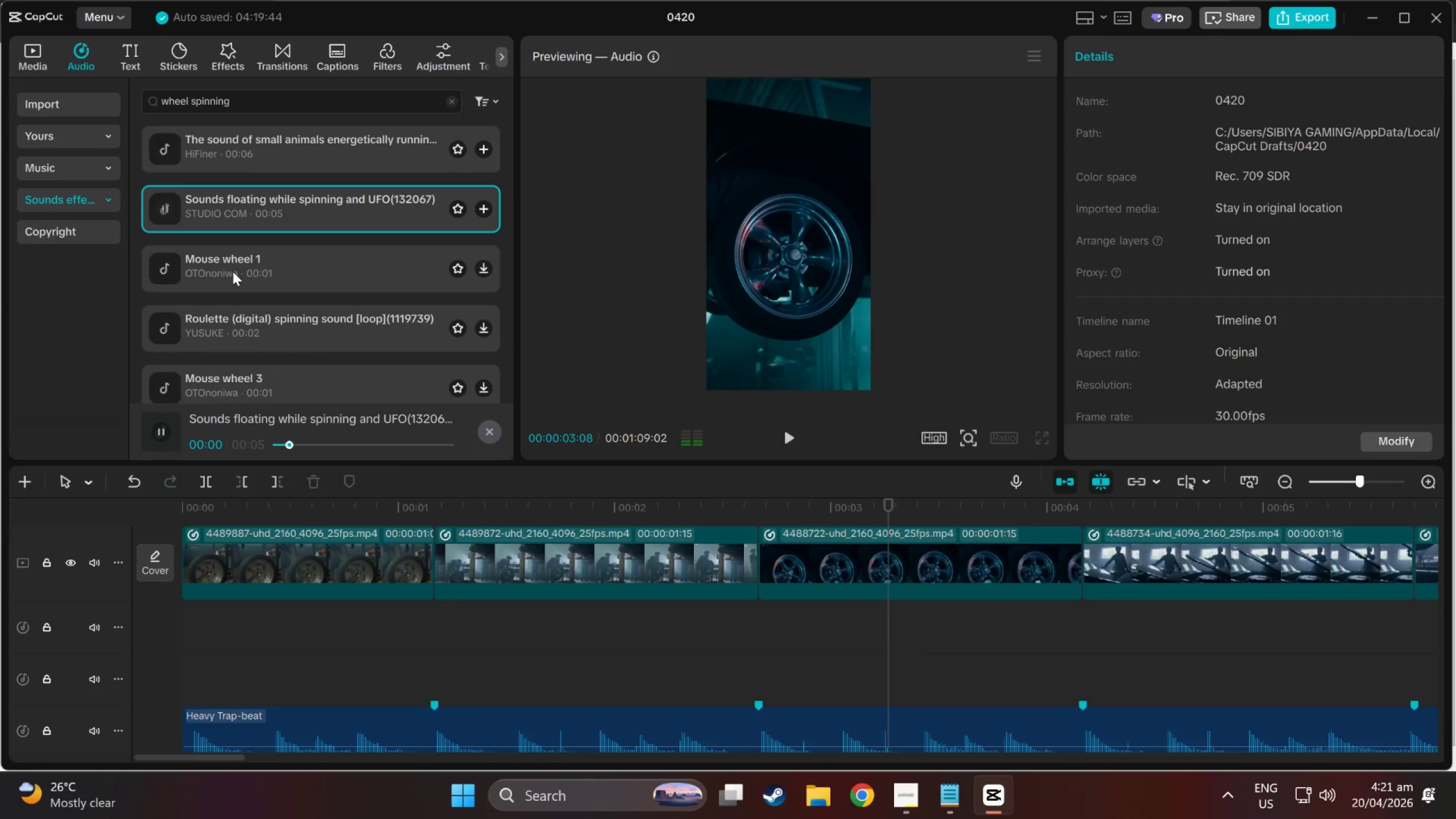 
left_click([233, 271])
 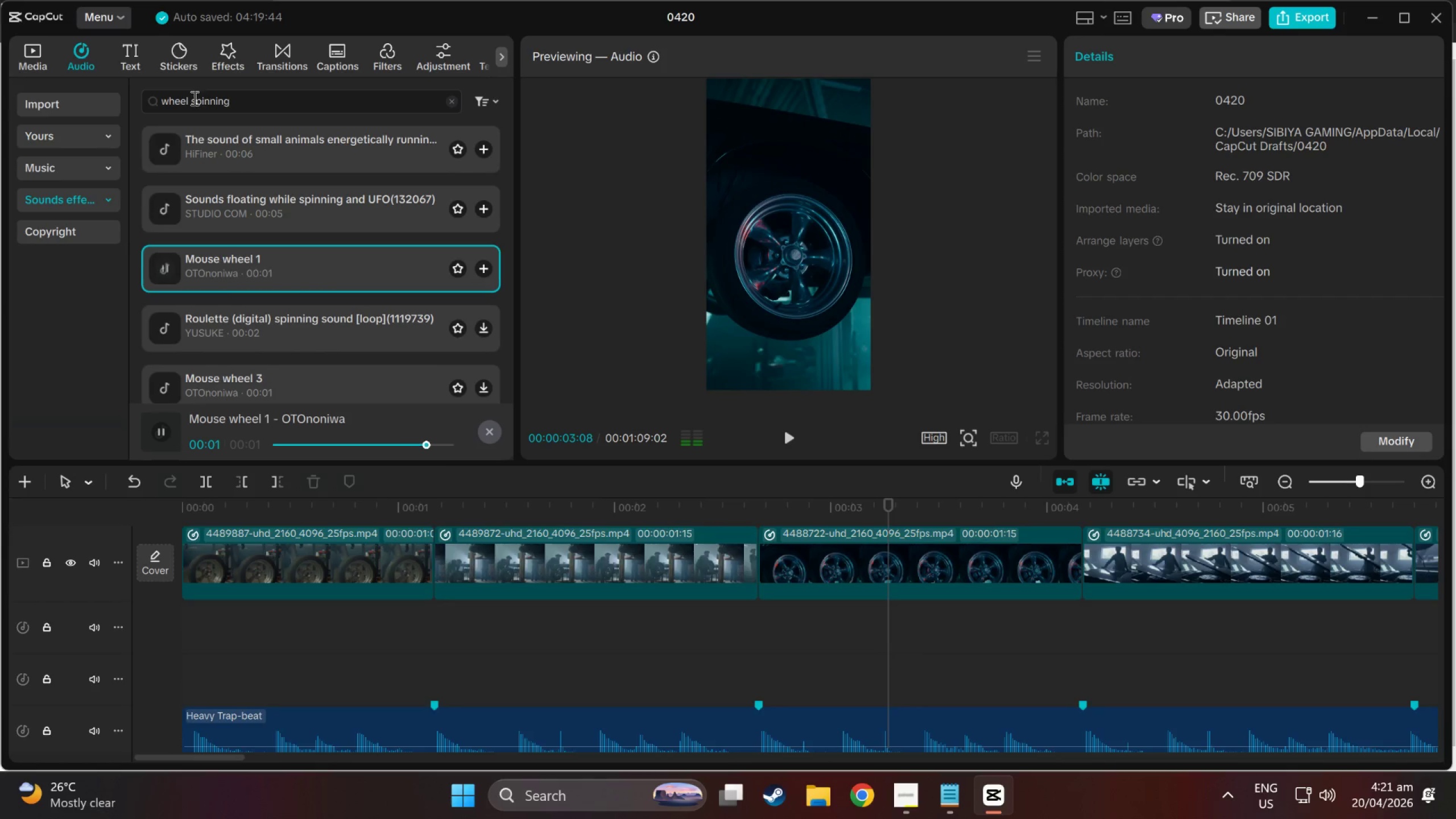 
left_click([239, 257])
 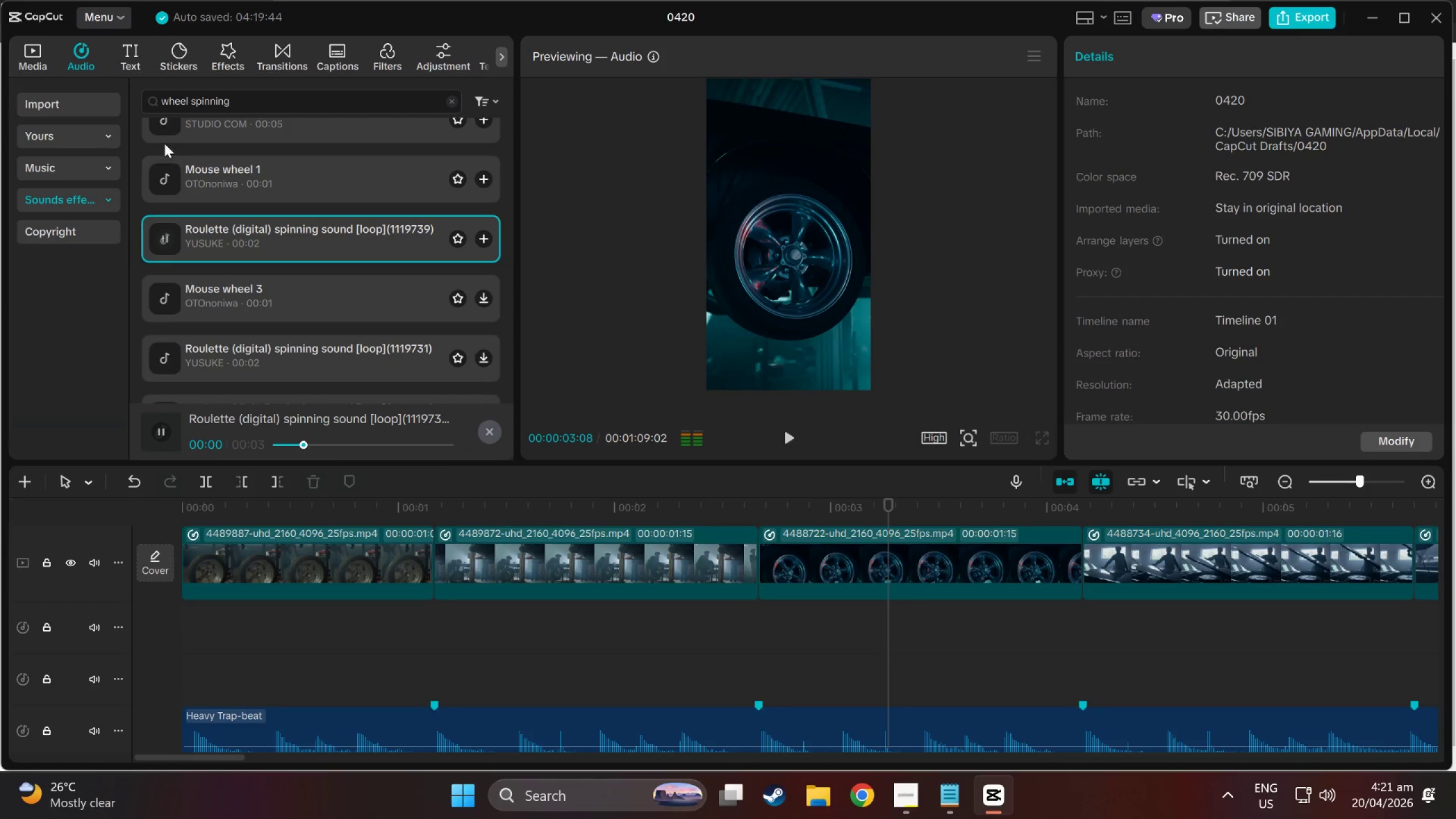 
scroll: coordinate [233, 267], scroll_direction: down, amount: 1.0
 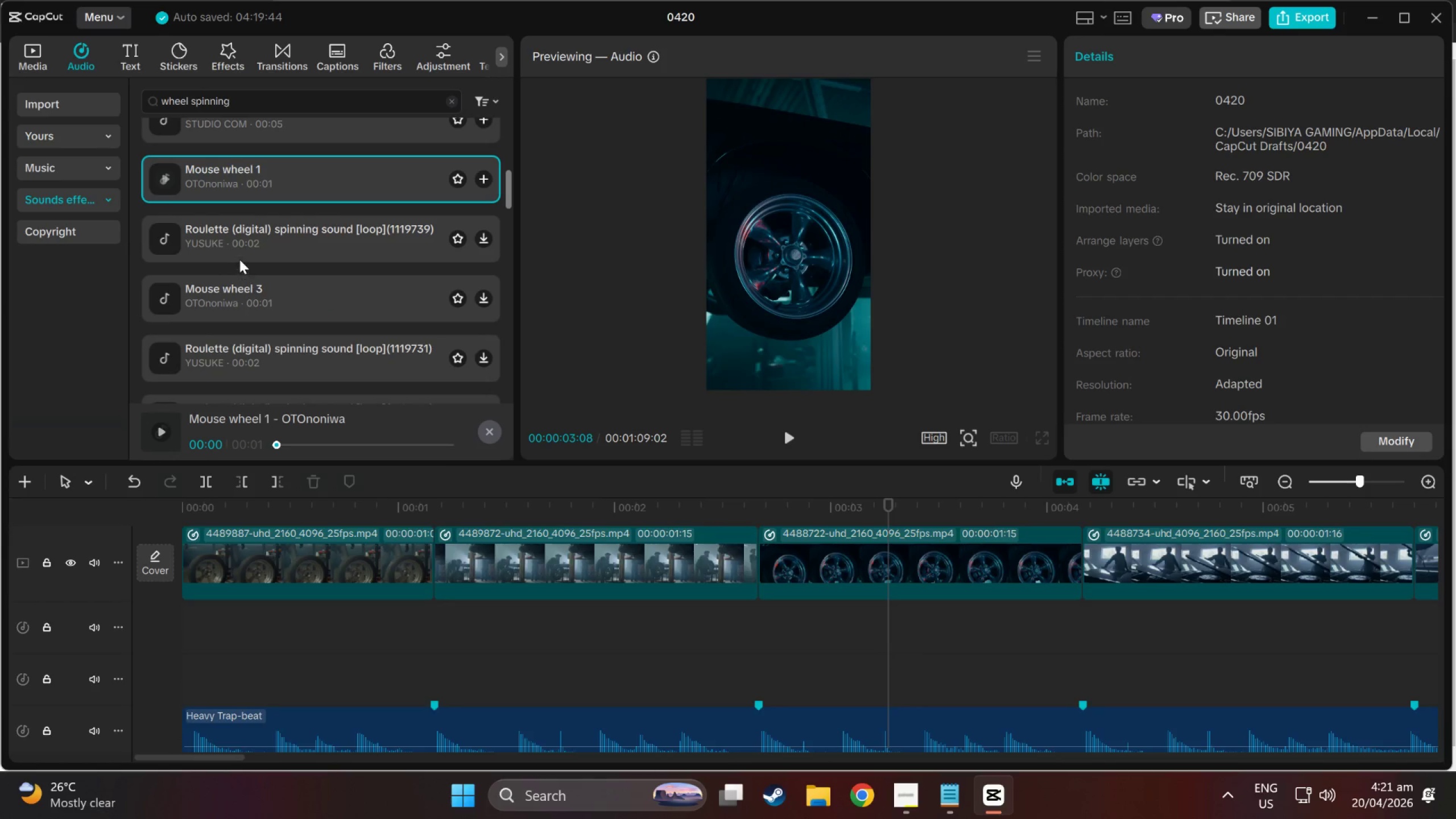 
left_click([163, 100])
 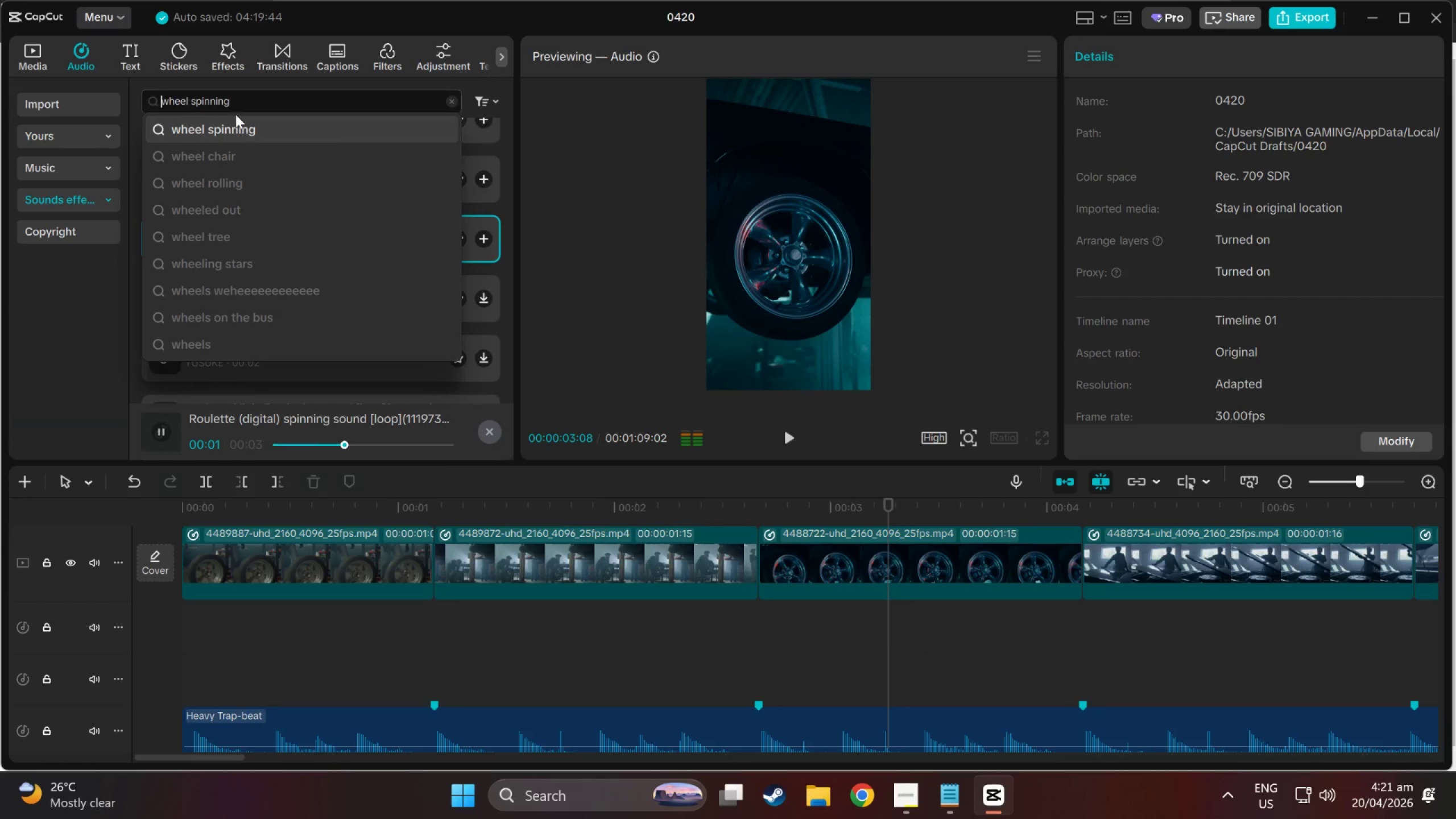 
type(car )
 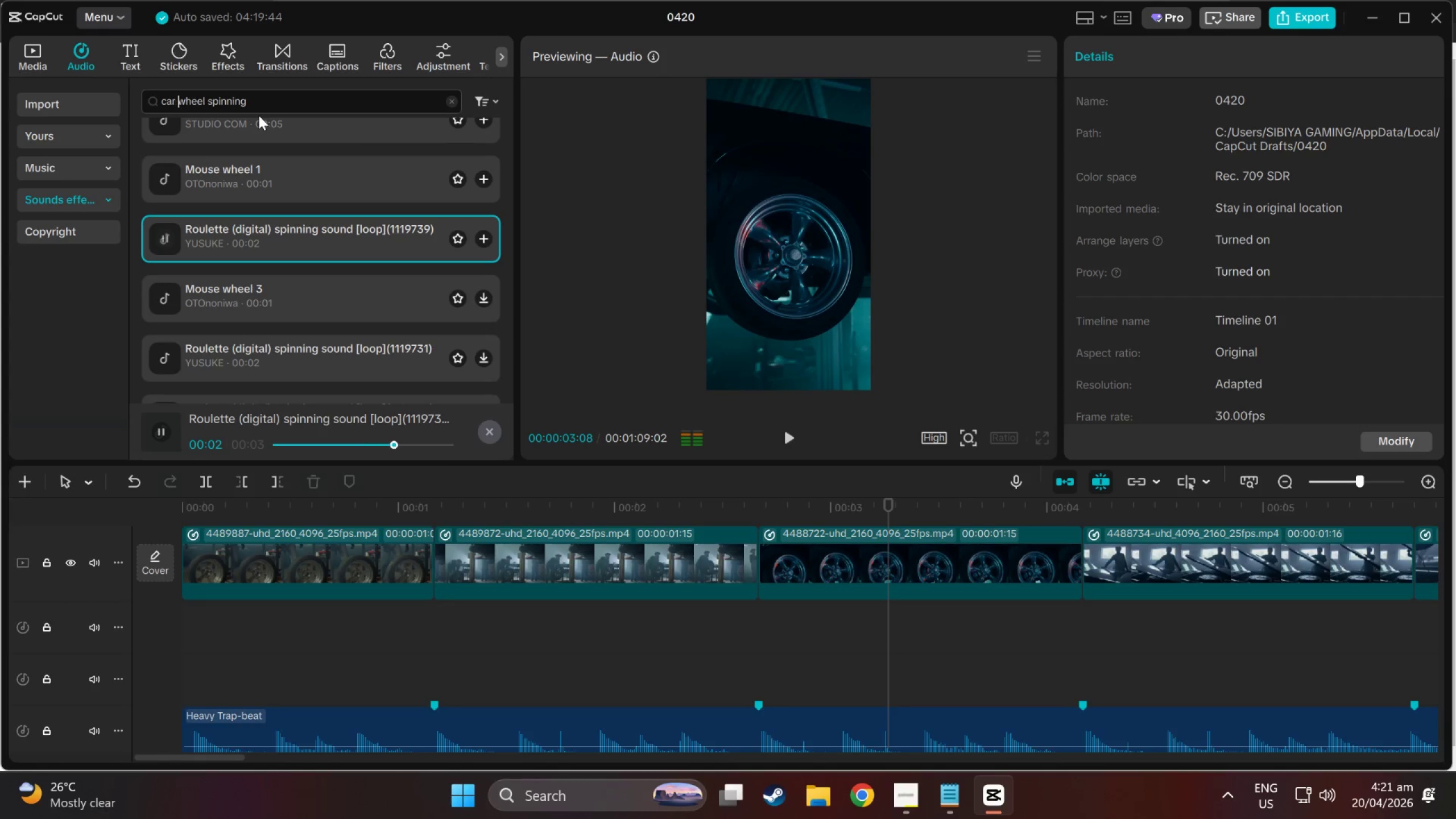 
key(Enter)
 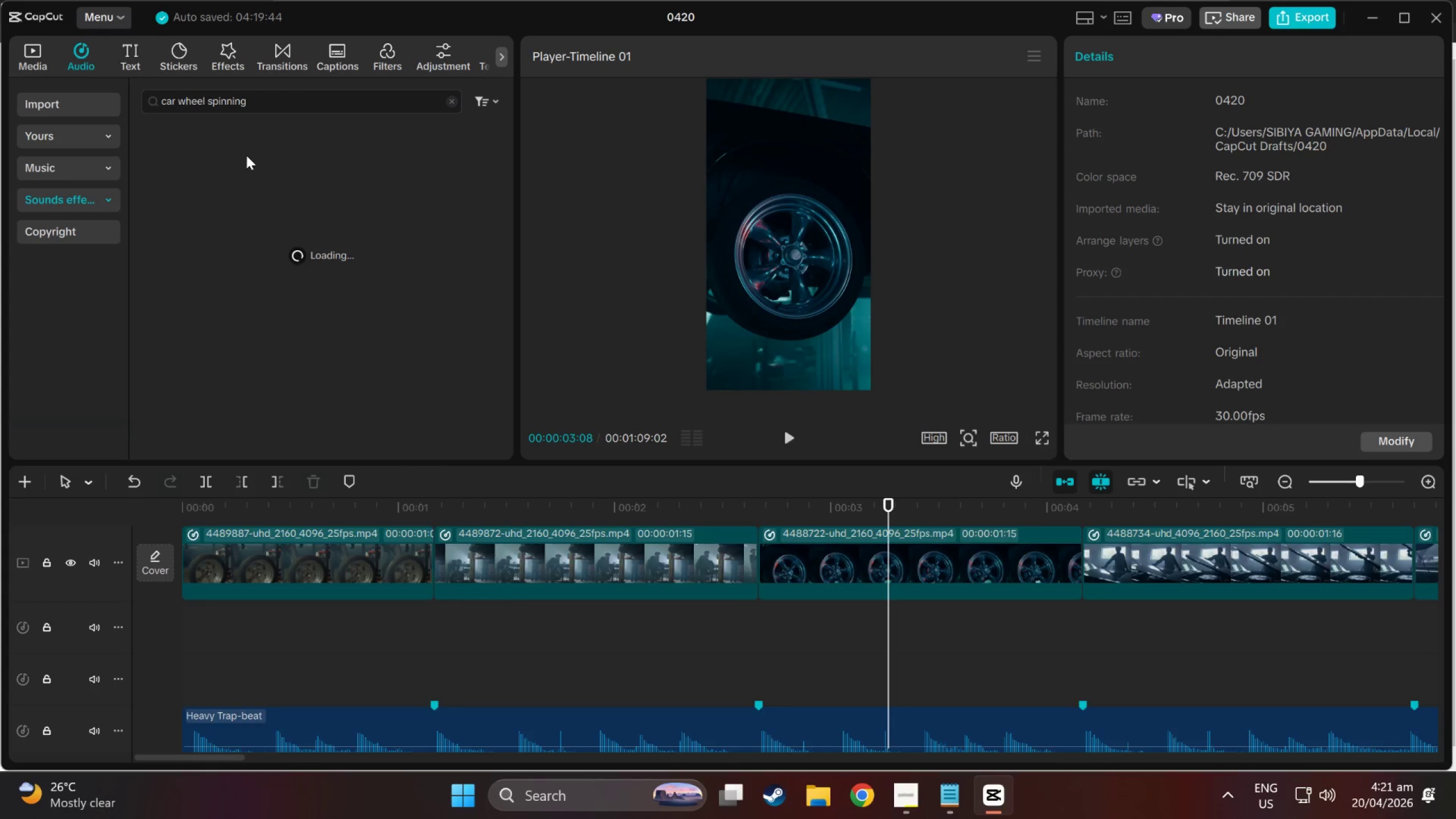 
left_click([246, 155])
 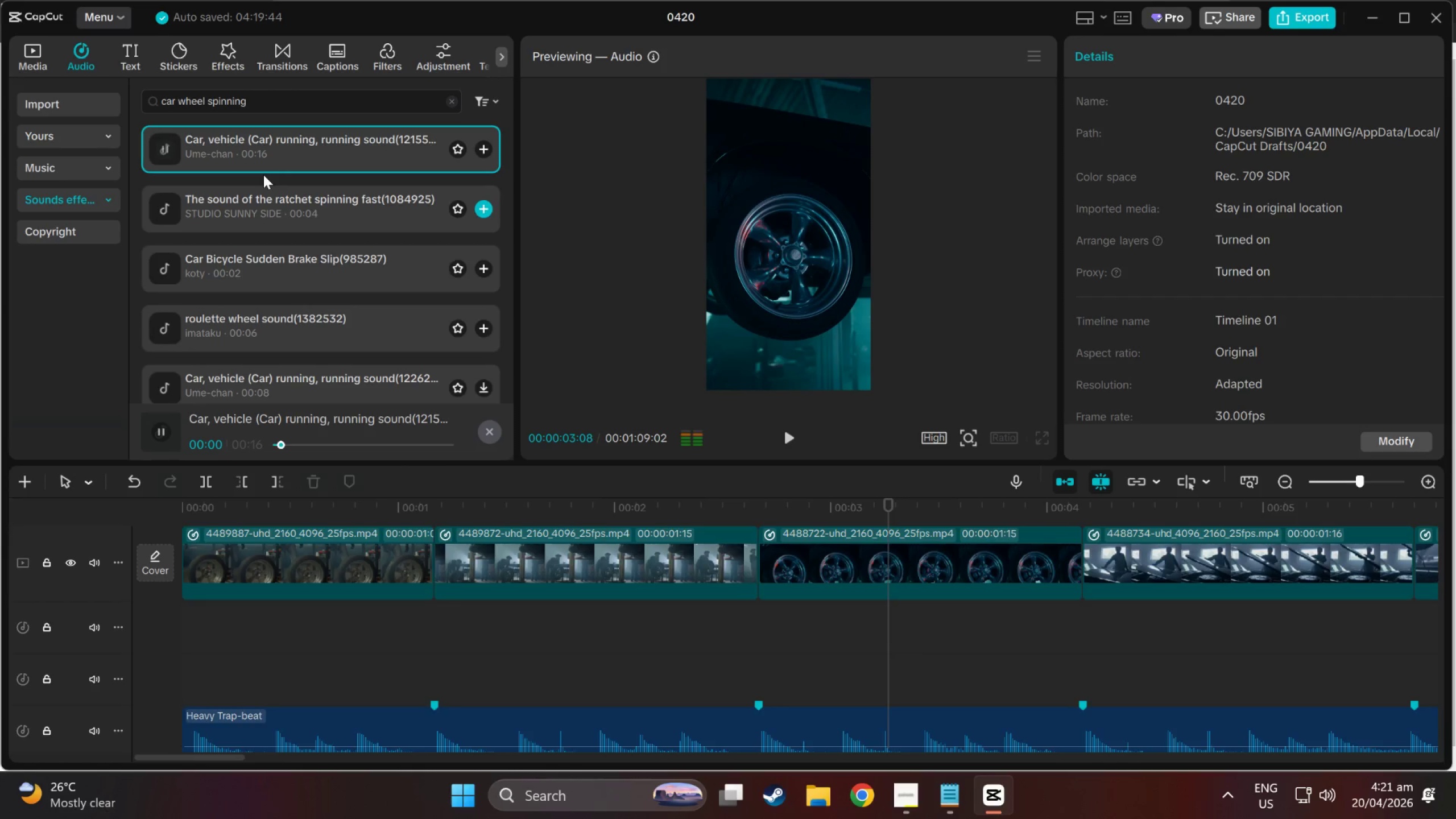 
left_click([259, 209])
 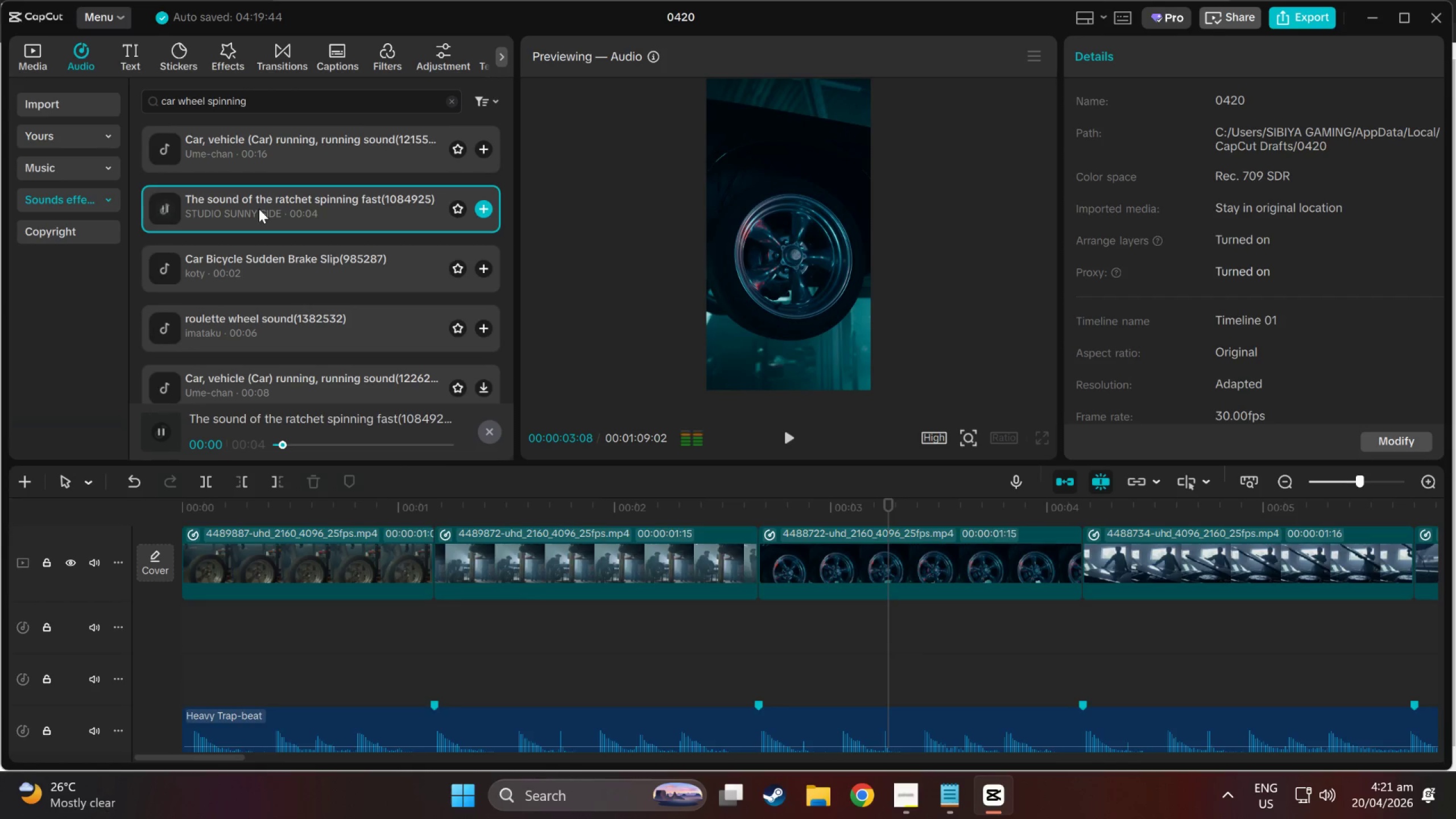 
scroll: coordinate [259, 209], scroll_direction: down, amount: 1.0
 